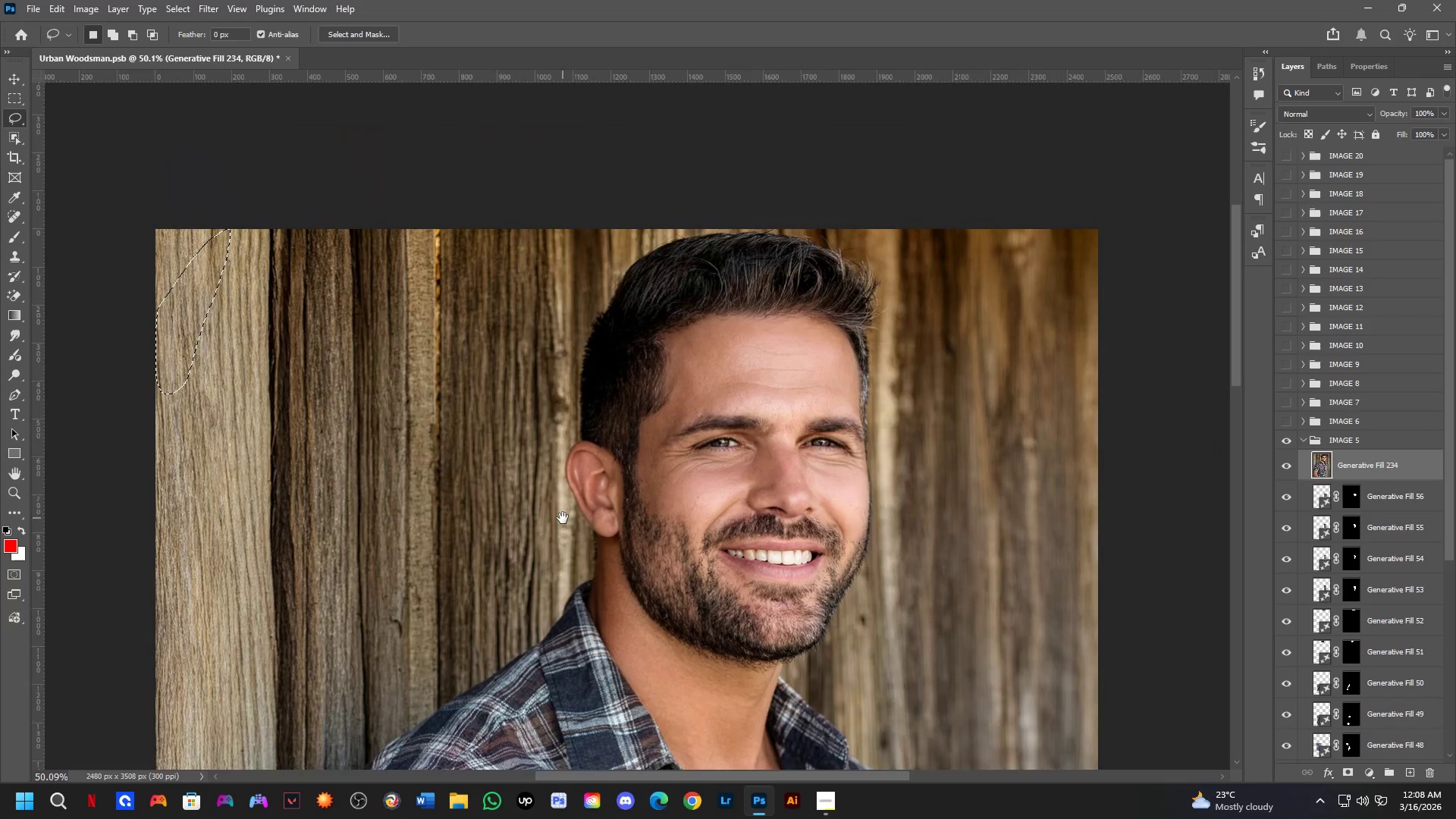 
left_click_drag(start_coordinate=[663, 452], to_coordinate=[621, 639])
 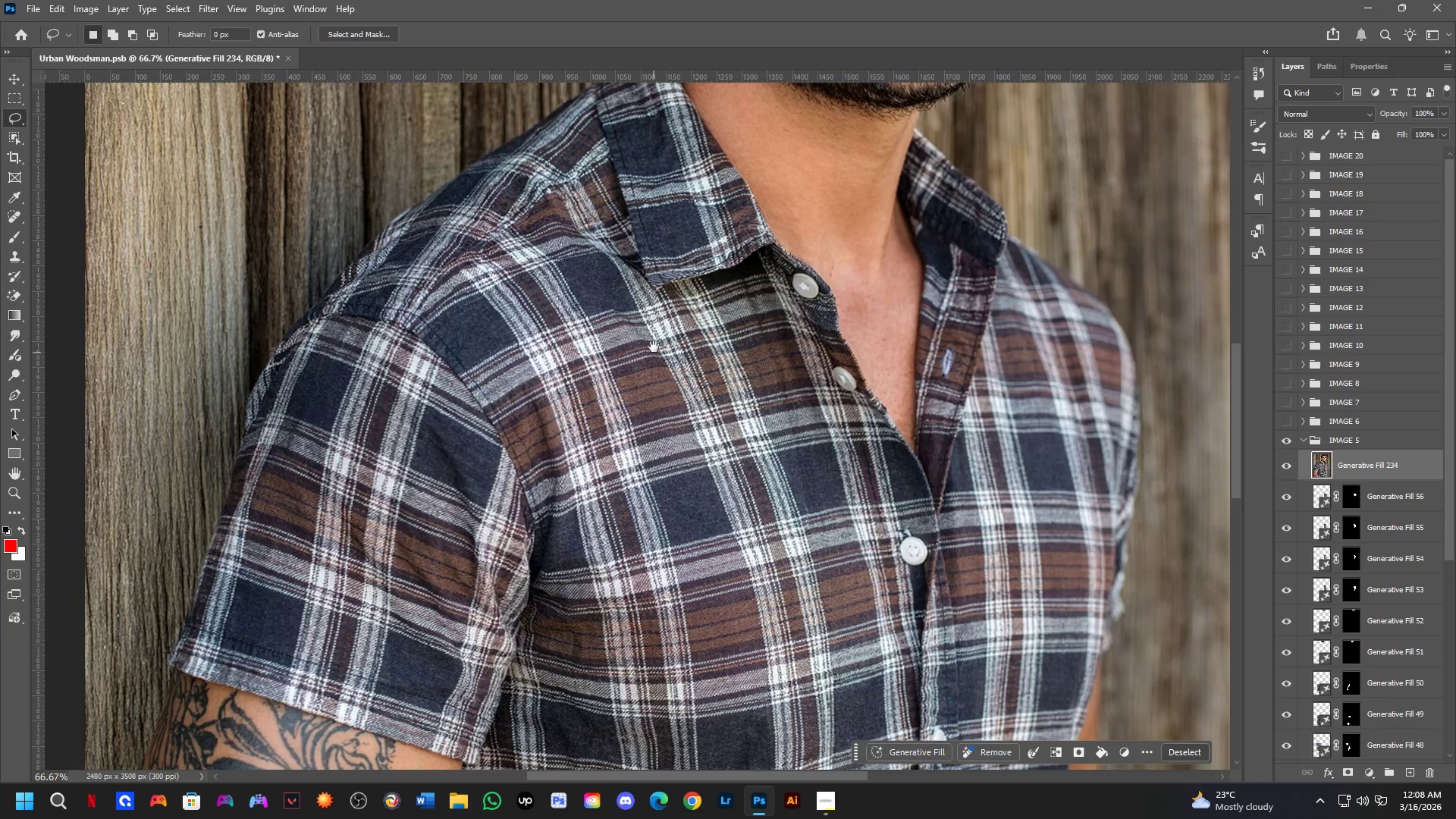 
left_click_drag(start_coordinate=[650, 360], to_coordinate=[588, 667])
 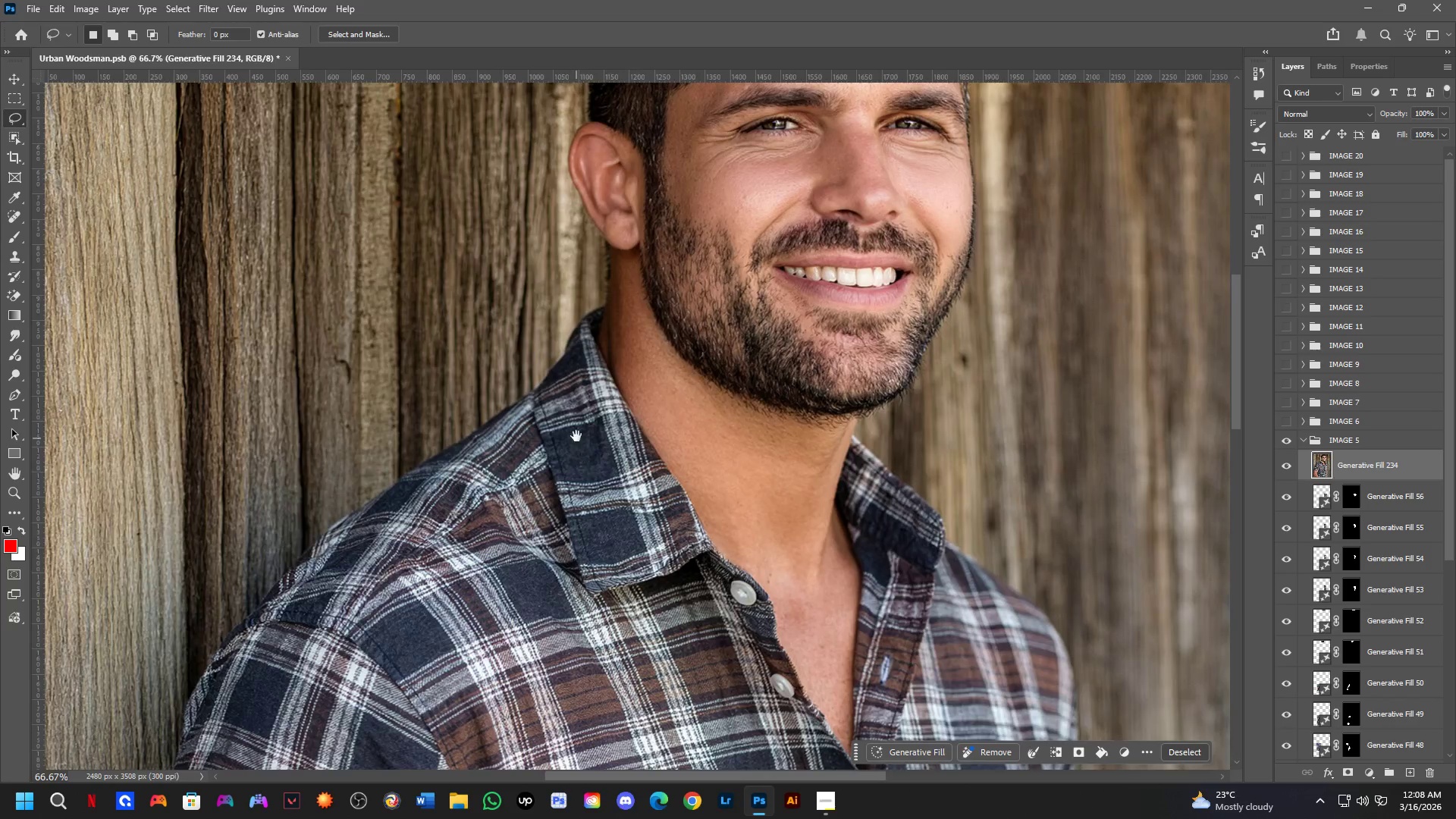 
hold_key(key=Space, duration=0.78)
 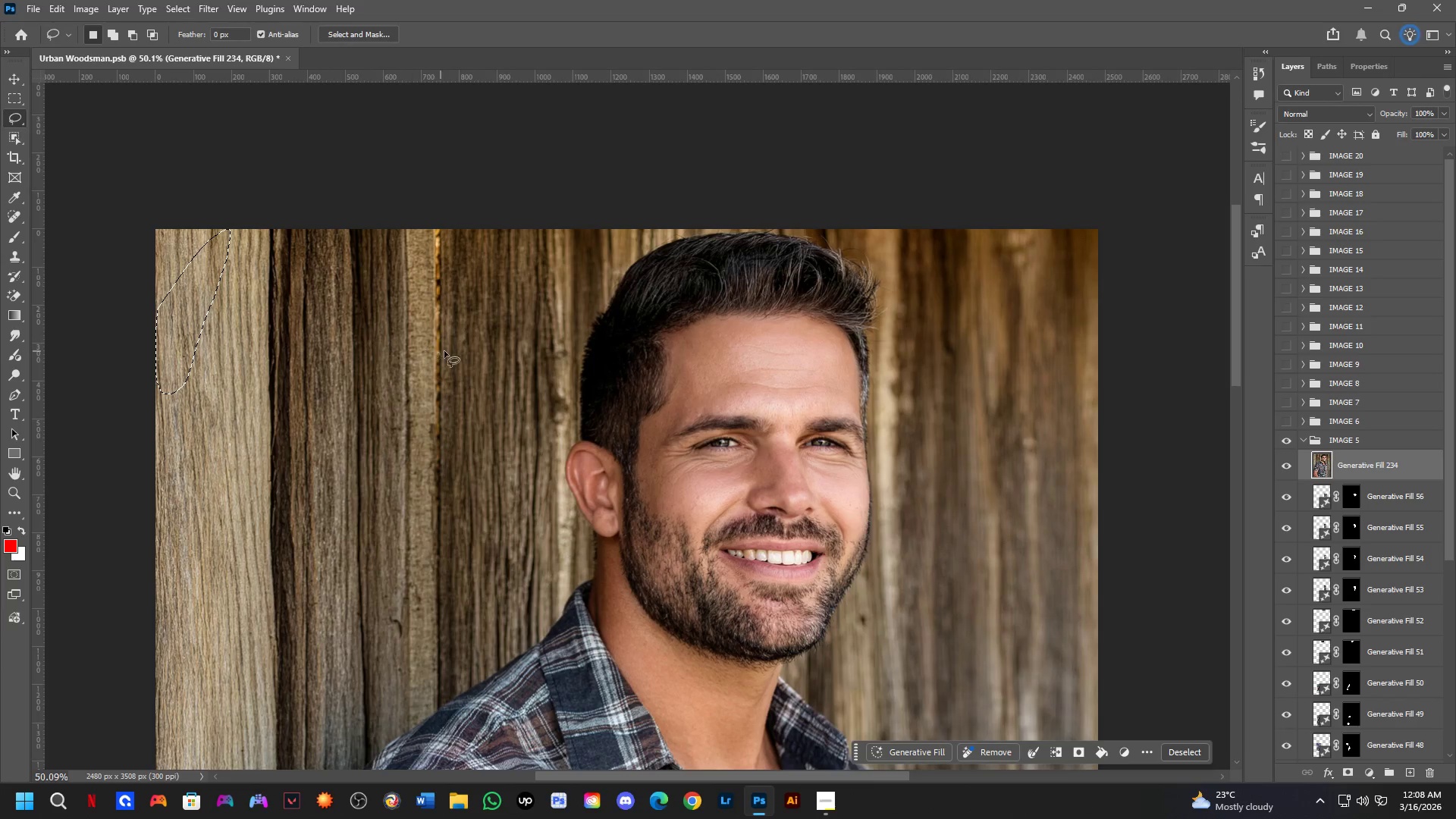 
left_click_drag(start_coordinate=[567, 277], to_coordinate=[563, 518])
 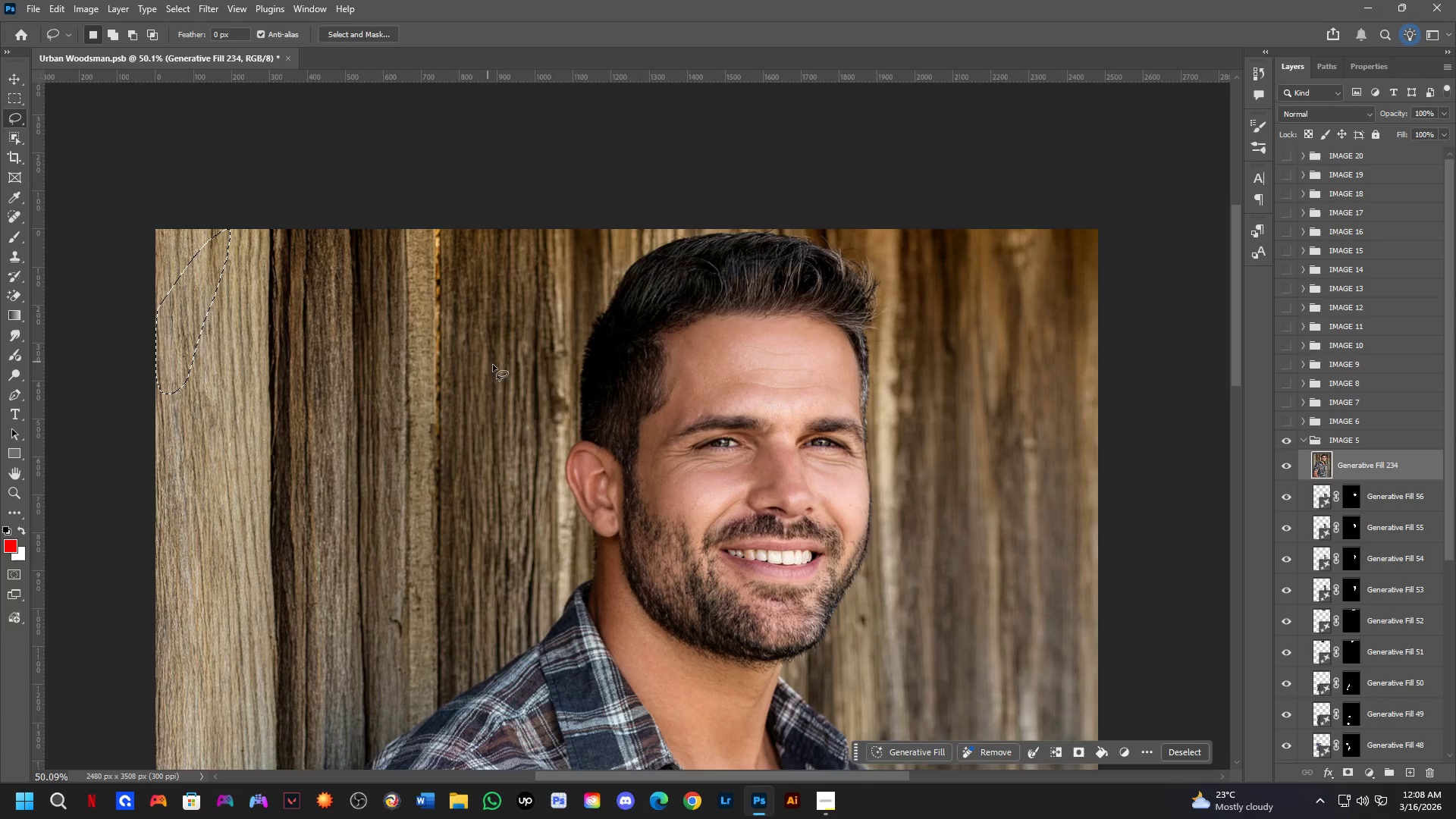 
scroll: coordinate [576, 435], scroll_direction: down, amount: 3.0
 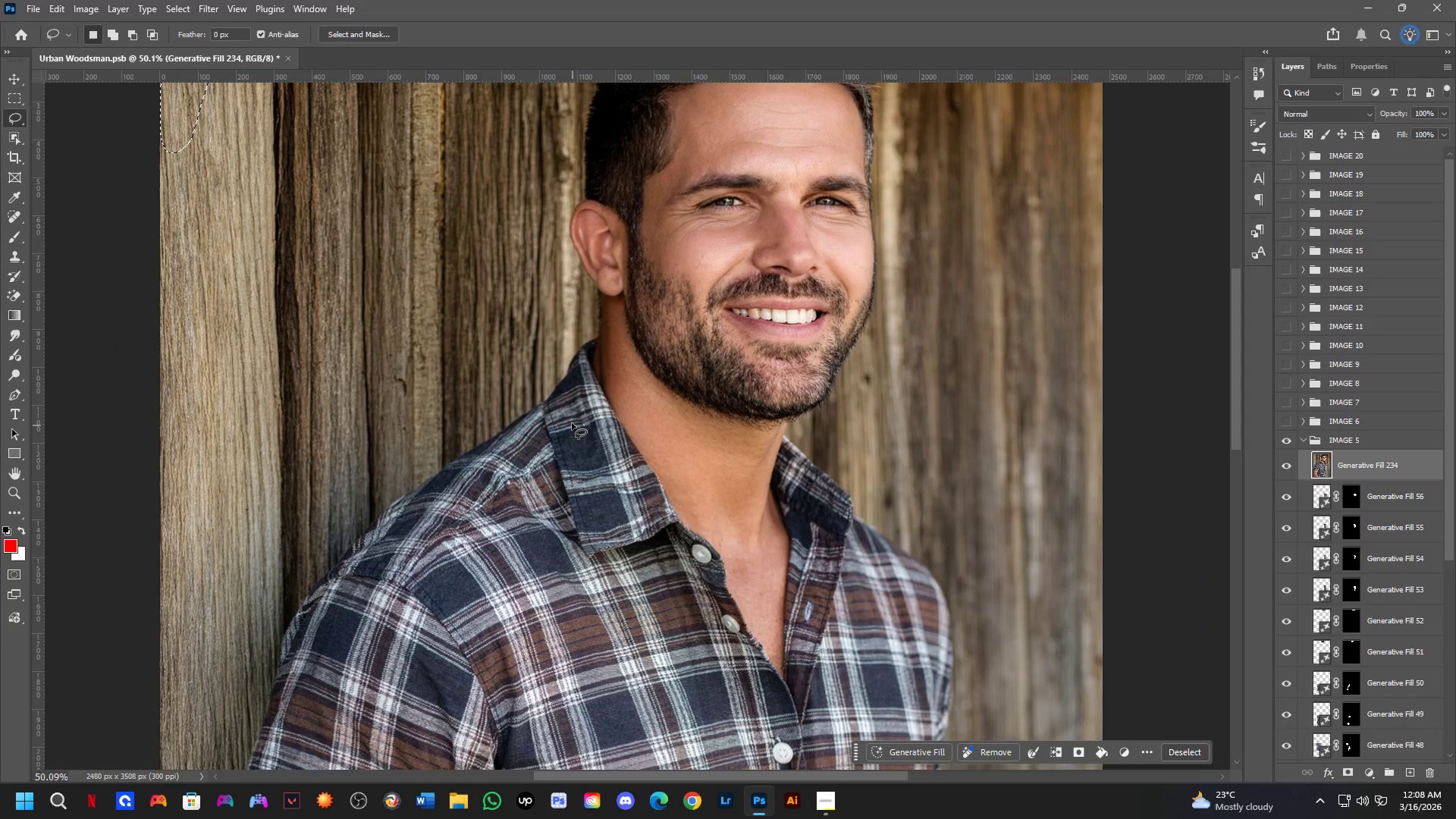 
key(Shift+ShiftLeft)
 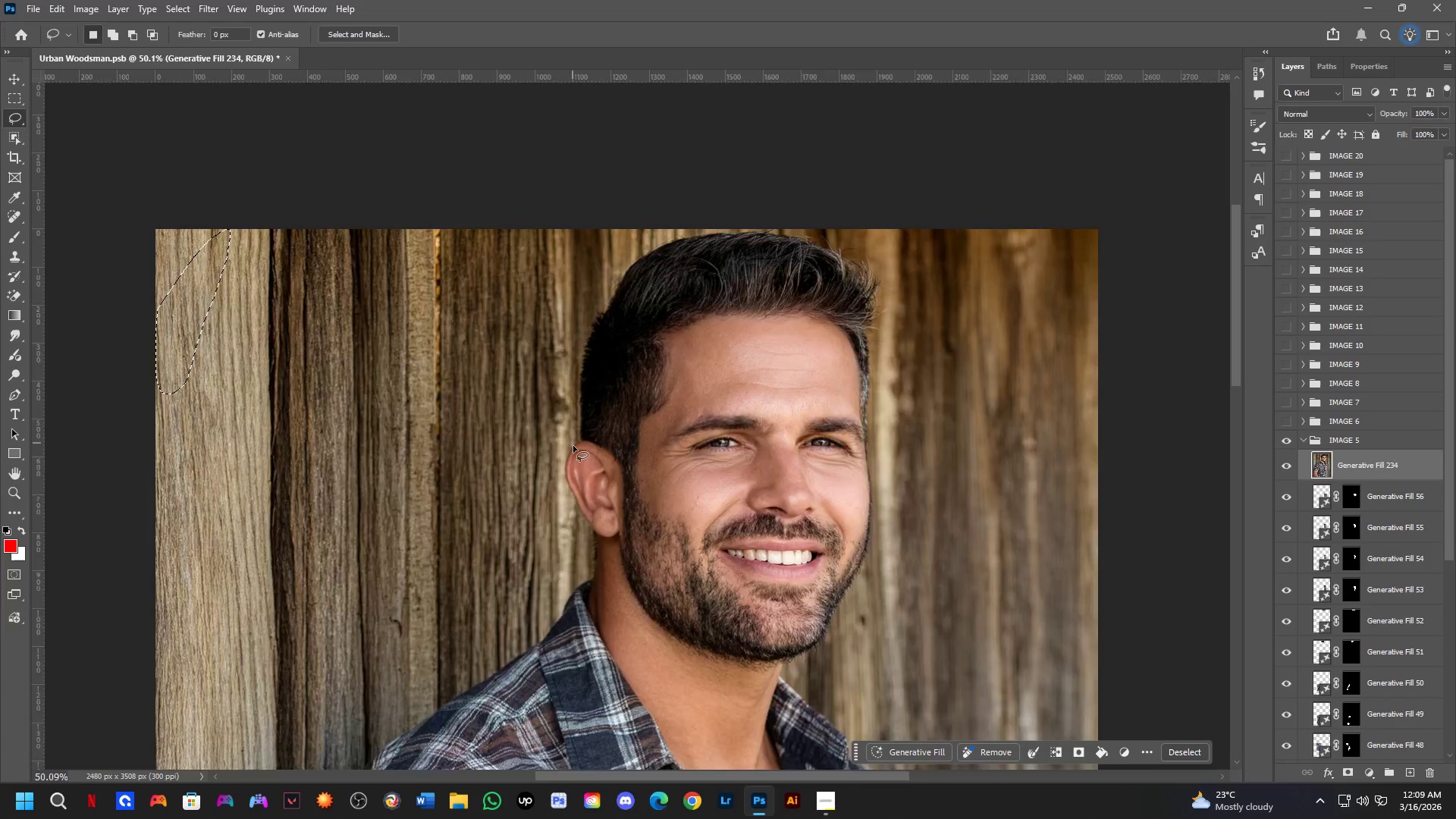 
scroll: coordinate [573, 450], scroll_direction: up, amount: 3.0
 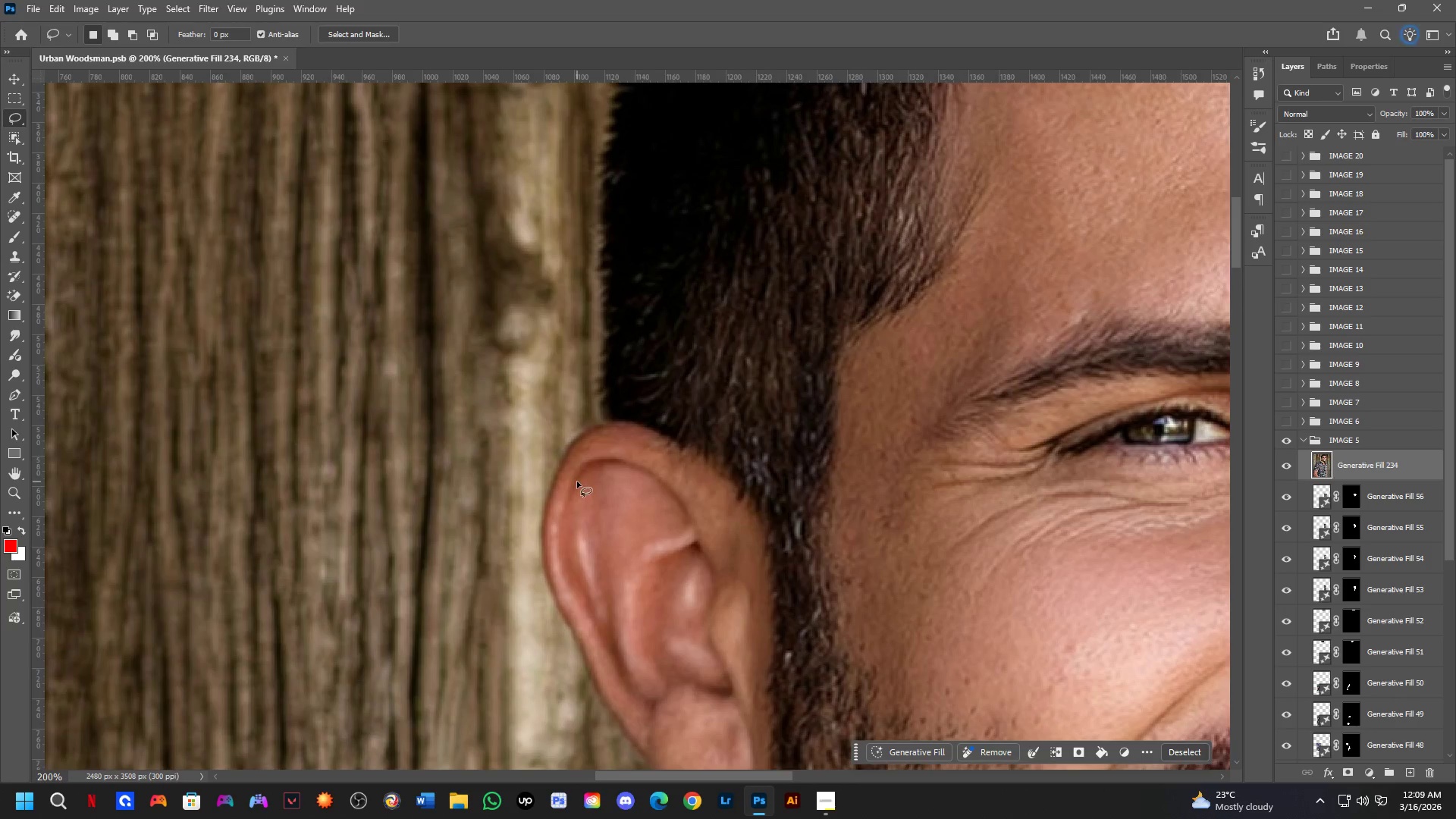 
key(Shift+ShiftLeft)
 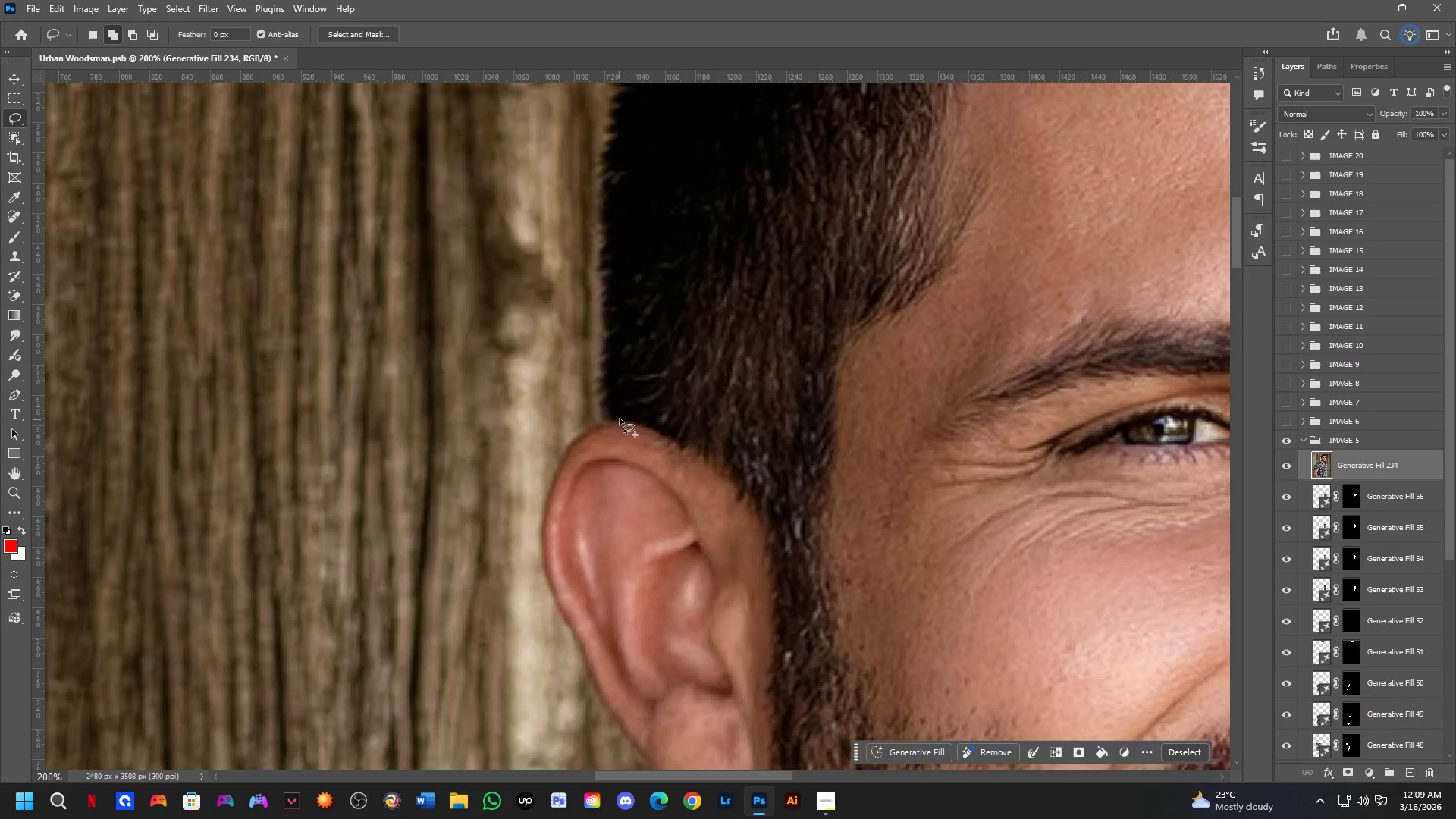 
hold_key(key=Space, duration=1.5)
 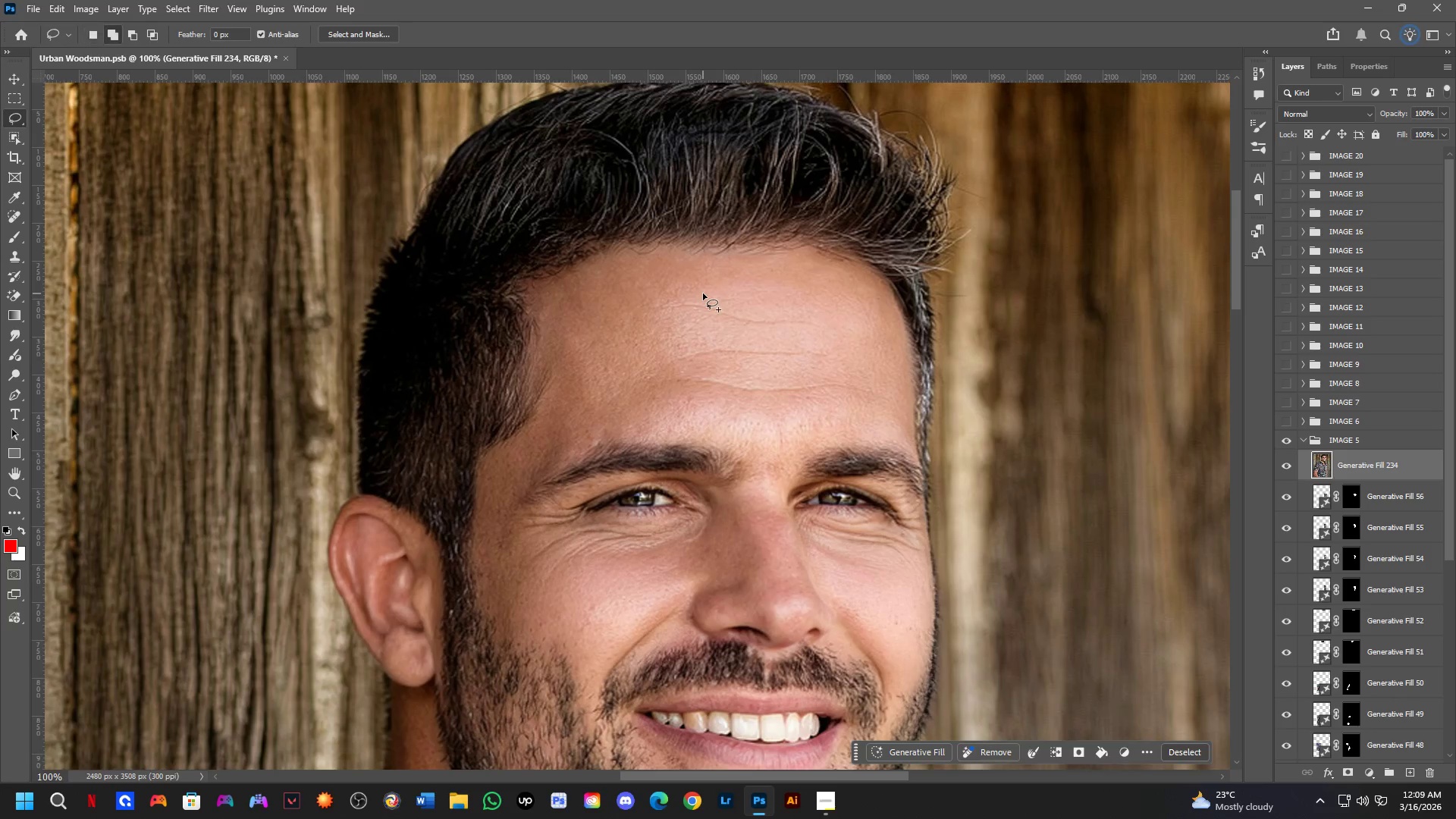 
left_click_drag(start_coordinate=[755, 518], to_coordinate=[503, 592])
 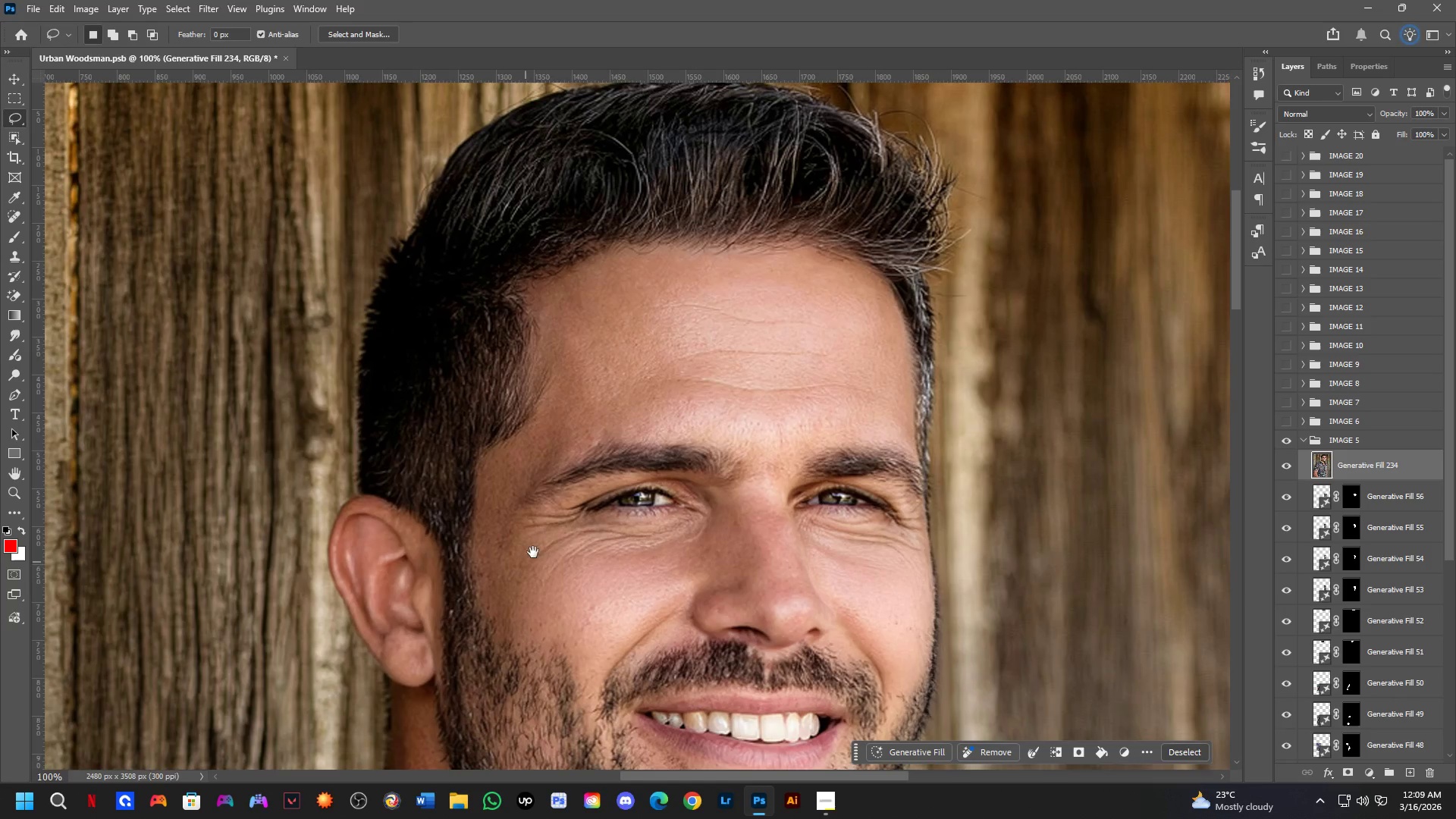 
scroll: coordinate [620, 419], scroll_direction: down, amount: 1.0
 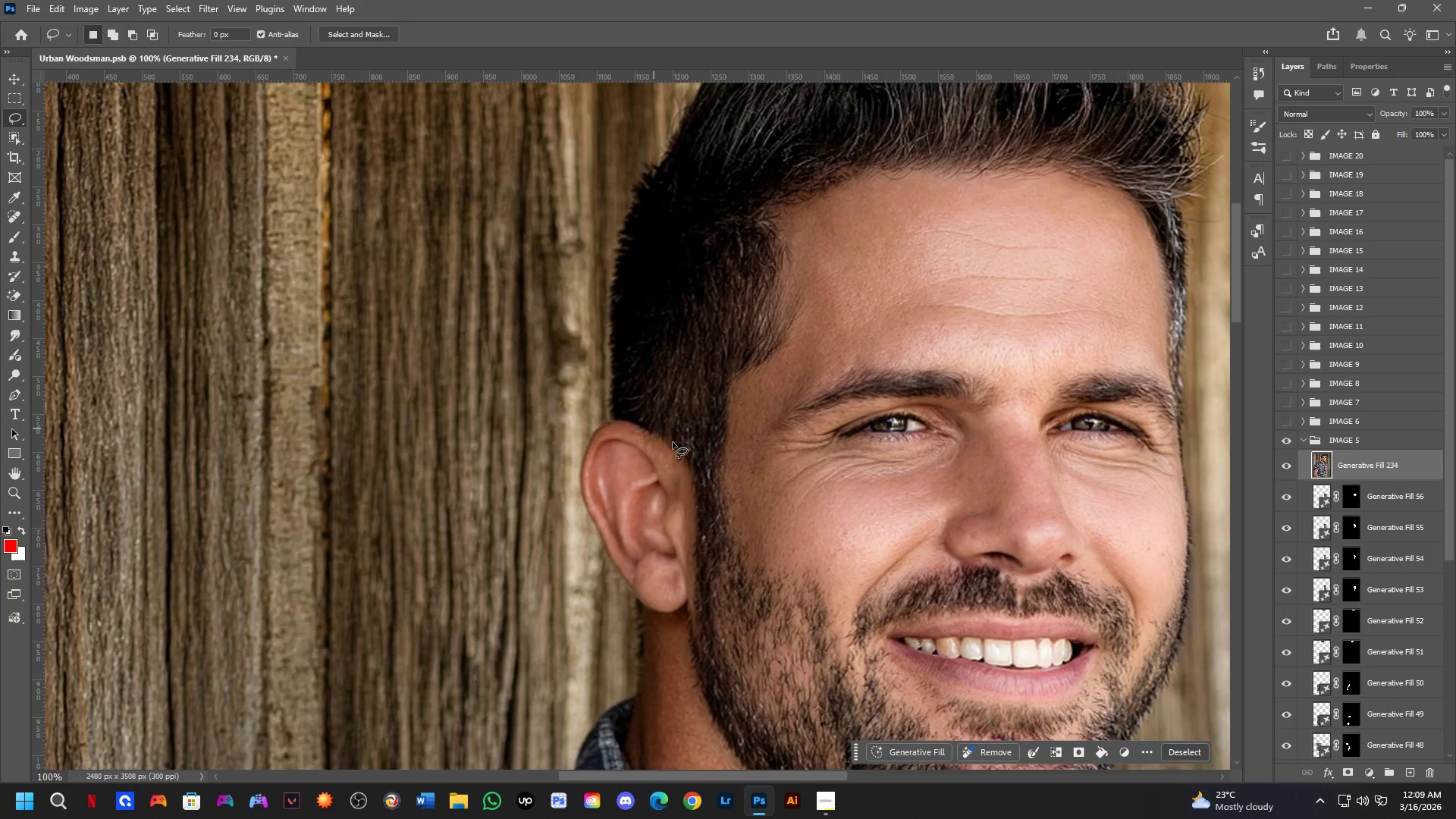 
key(Space)
 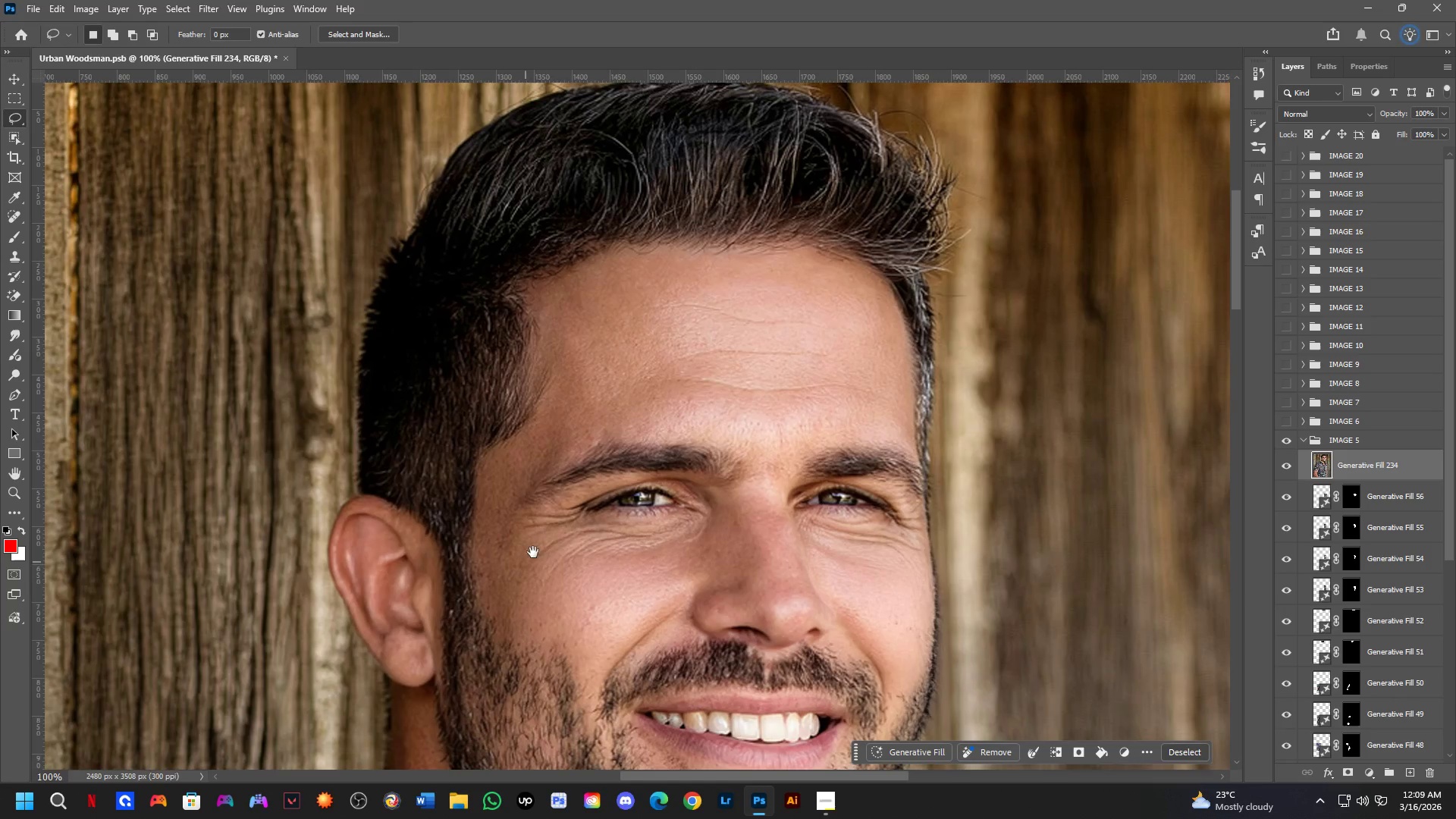 
key(Space)
 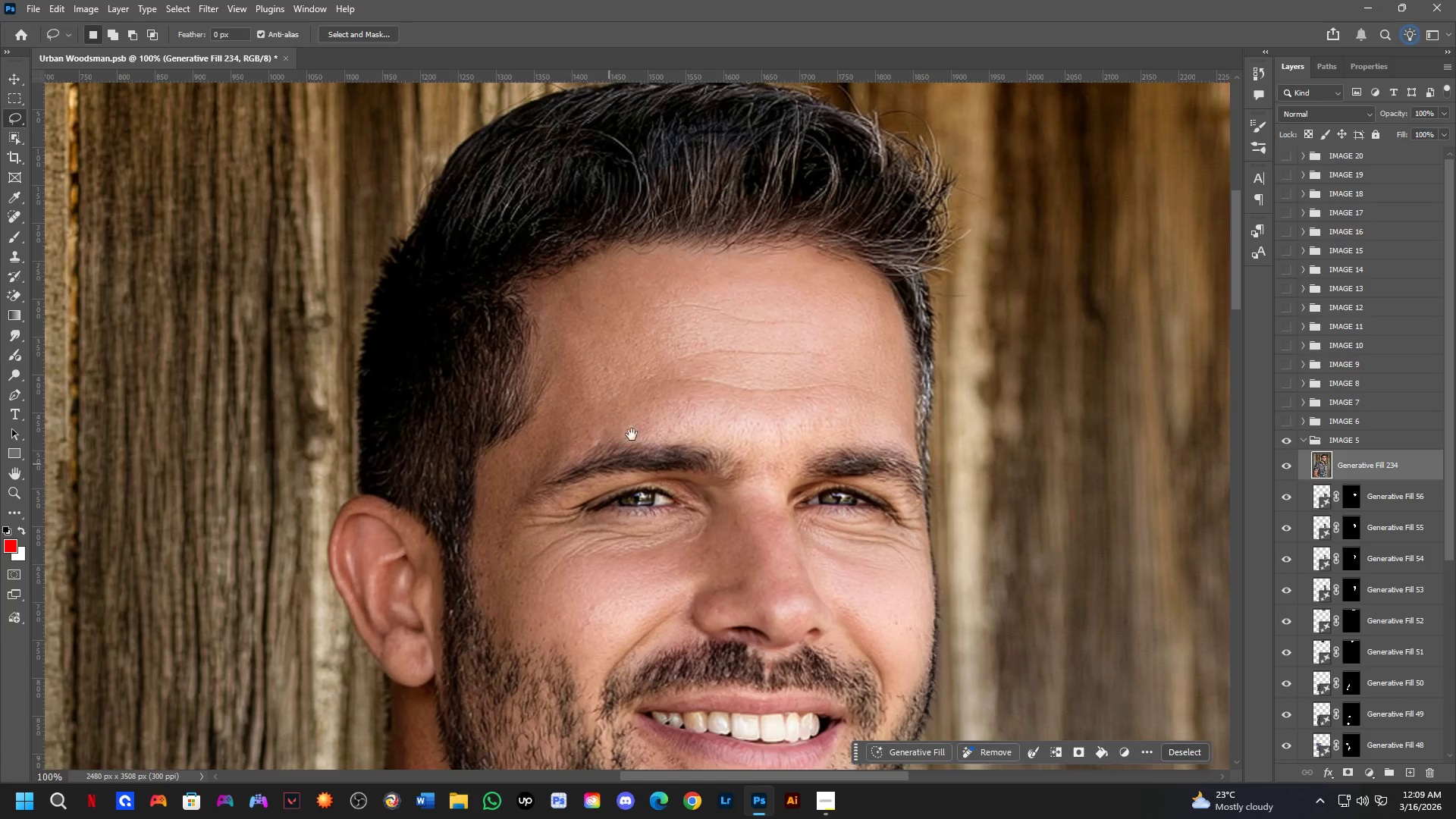 
key(Space)
 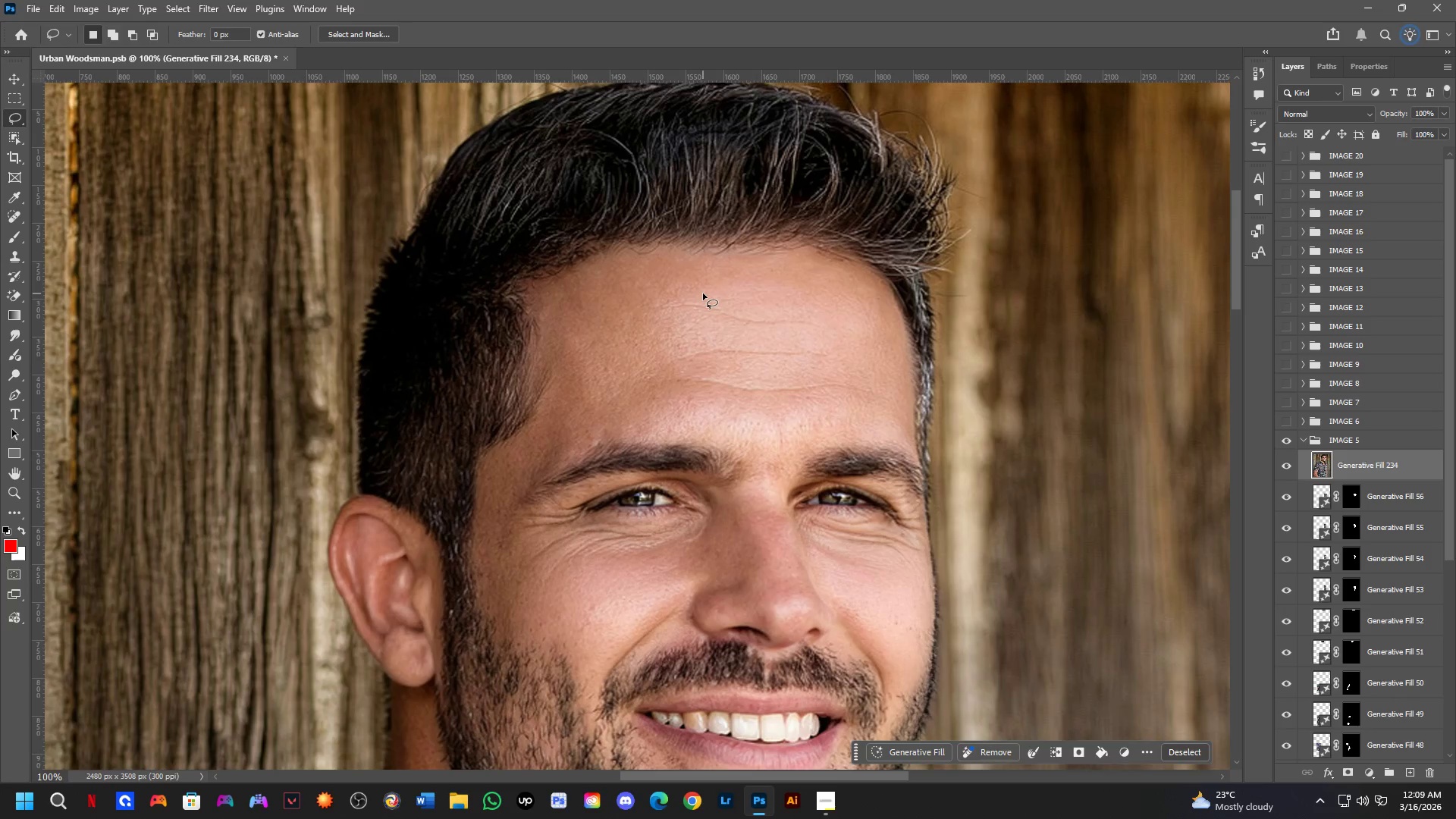 
key(Shift+ShiftLeft)
 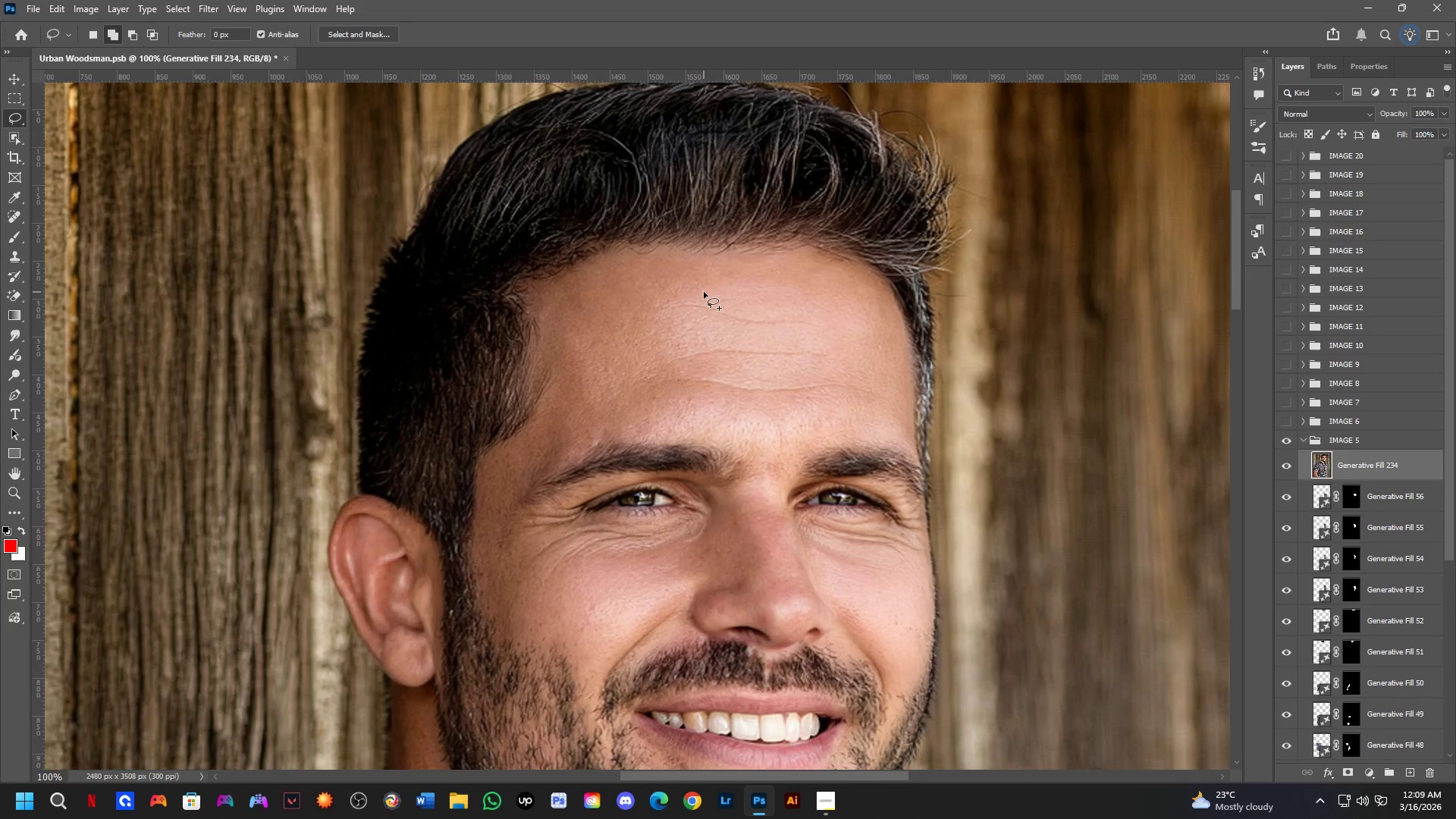 
left_click_drag(start_coordinate=[704, 292], to_coordinate=[686, 299])
 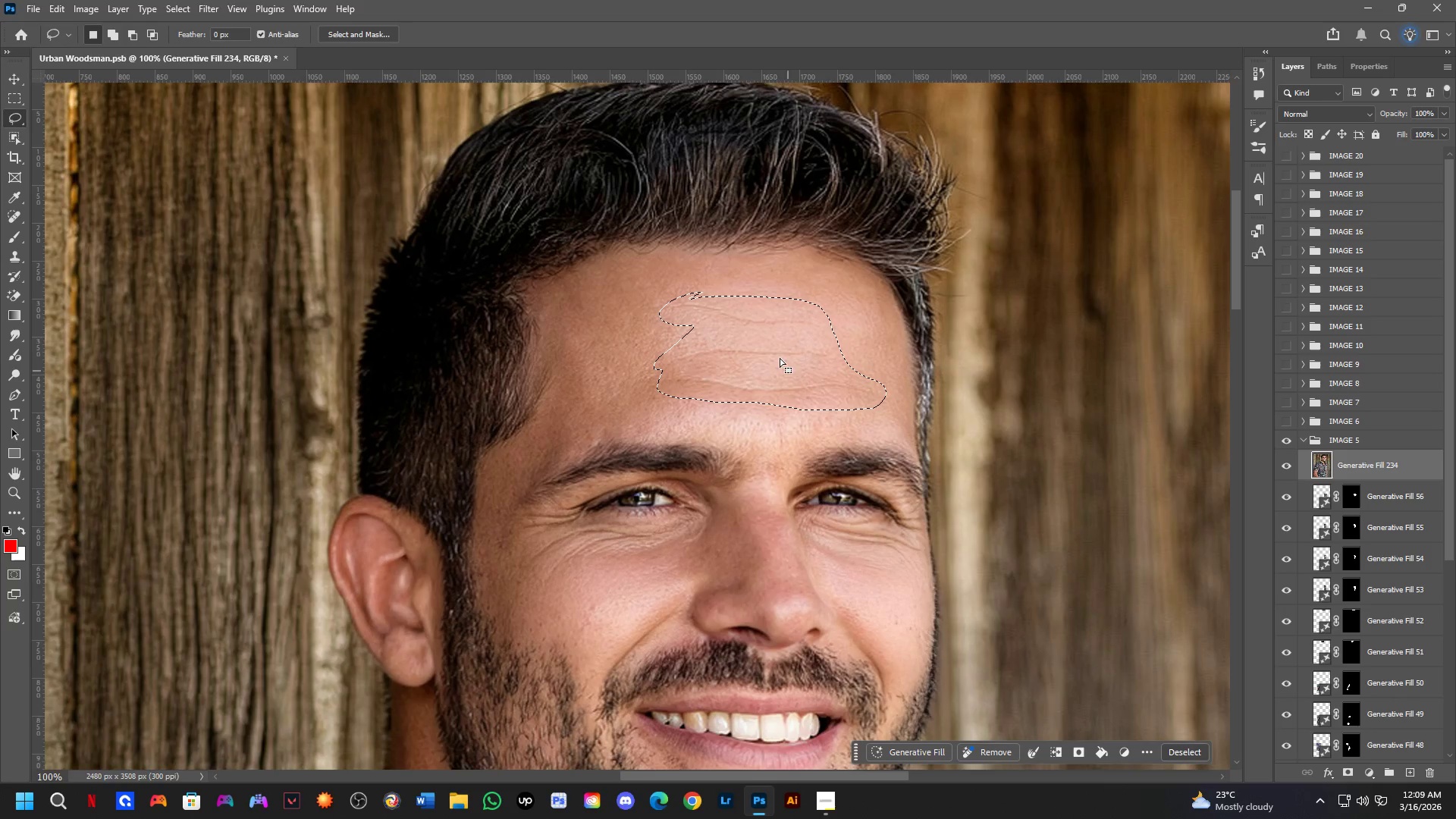 
key(Shift+ShiftLeft)
 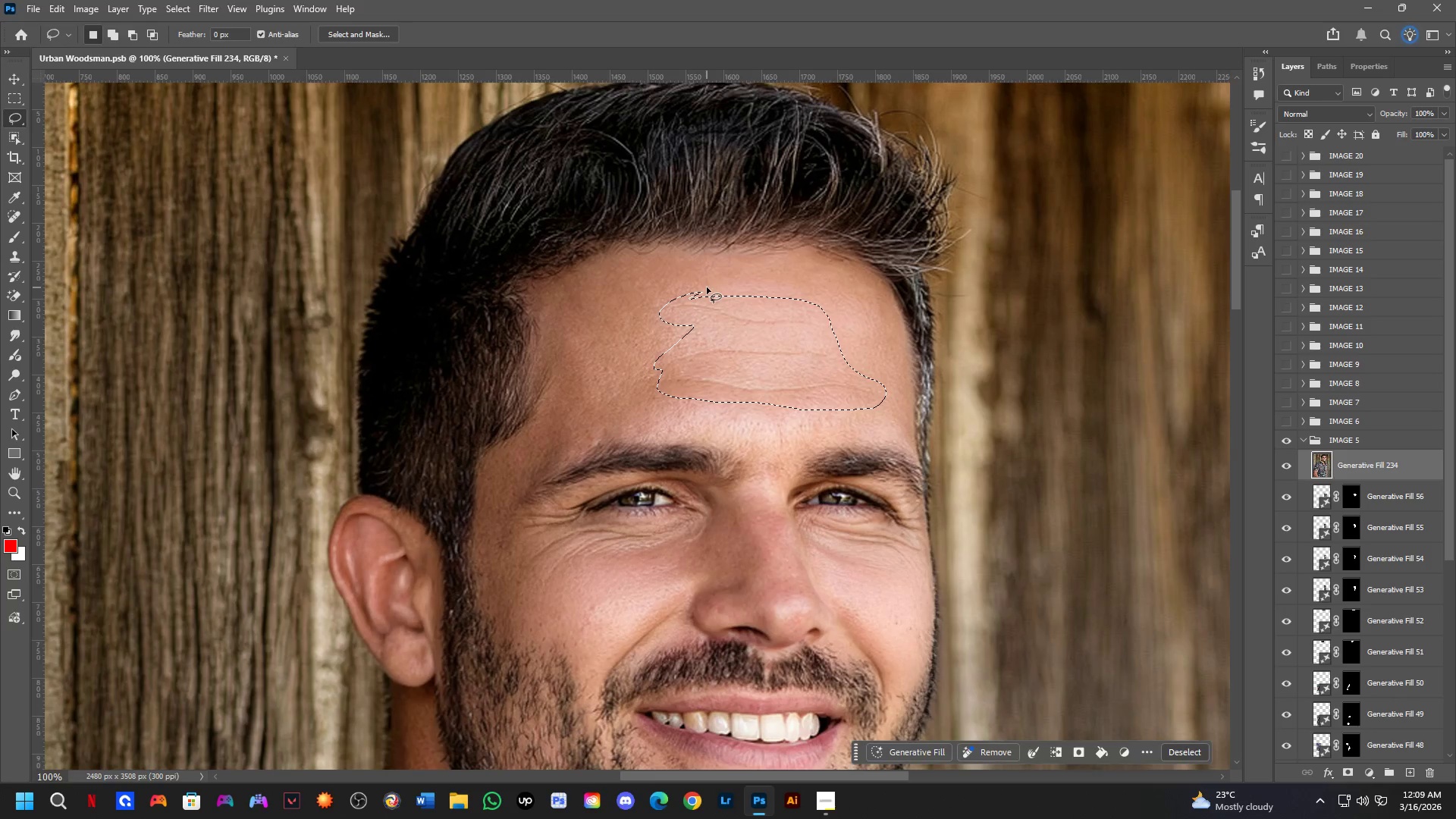 
left_click_drag(start_coordinate=[707, 287], to_coordinate=[711, 299])
 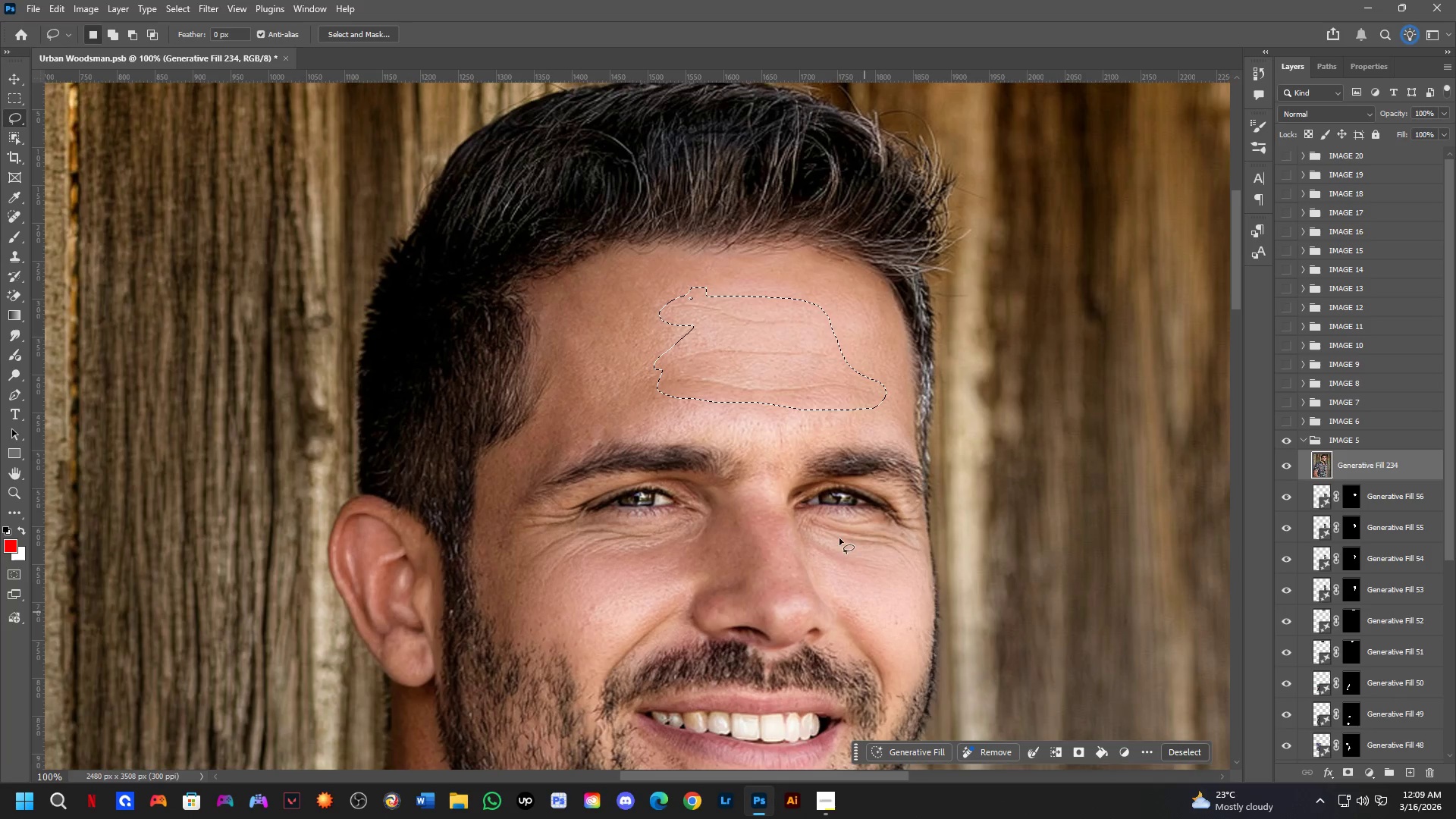 
hold_key(key=ShiftLeft, duration=0.5)
left_click_drag(start_coordinate=[690, 290], to_coordinate=[715, 287])
 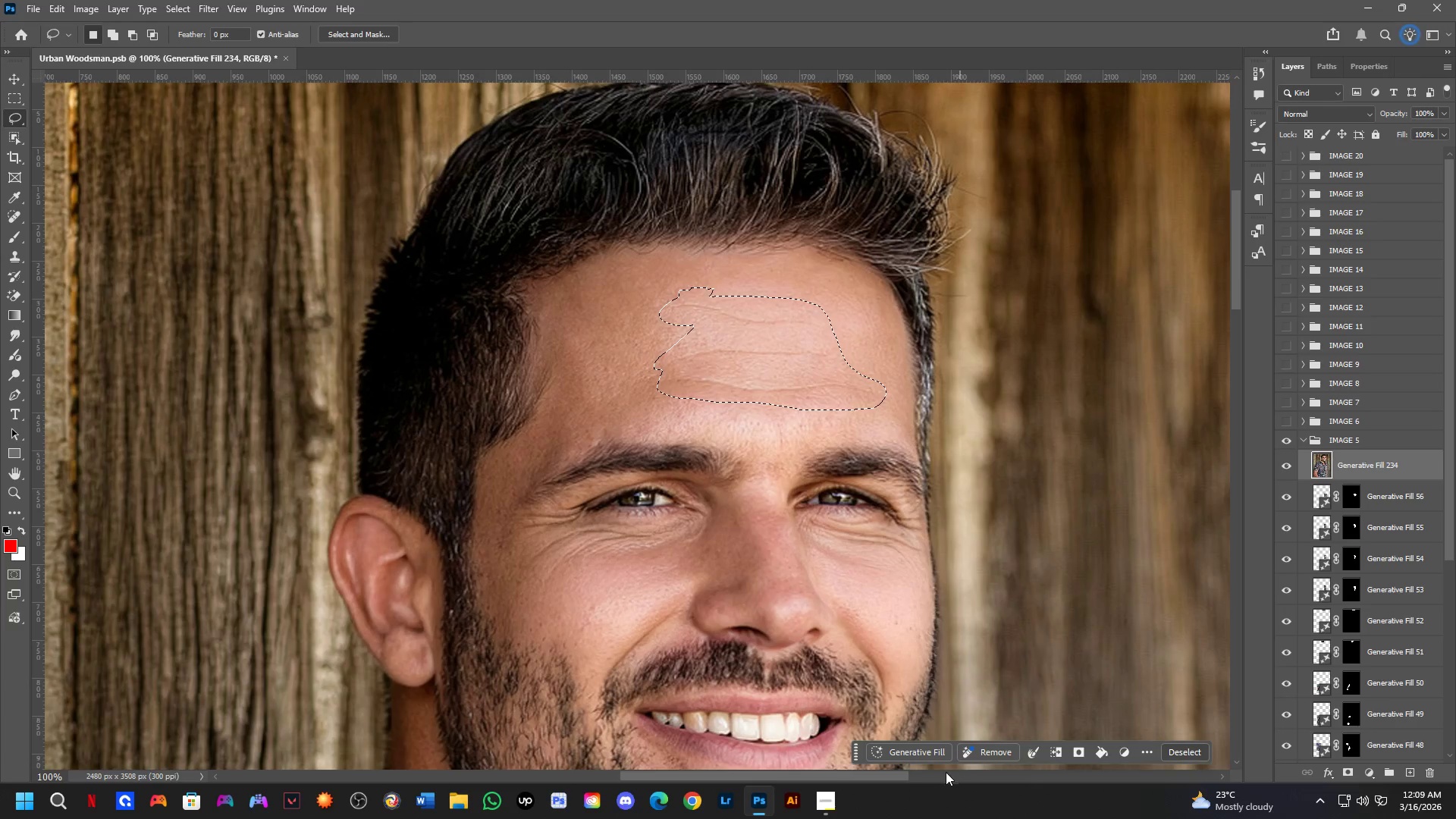 
left_click([912, 760])
 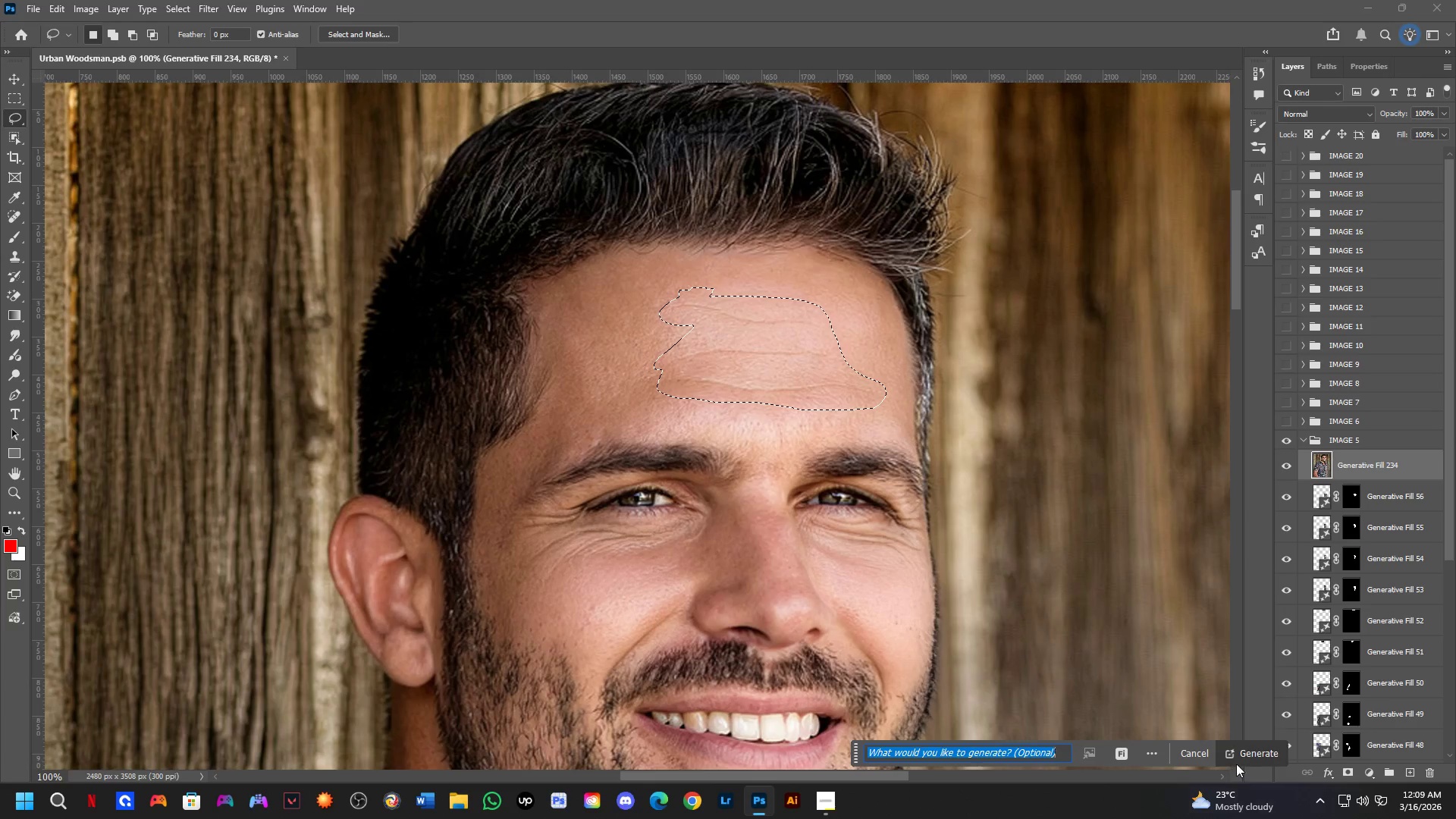 
left_click([1248, 754])
 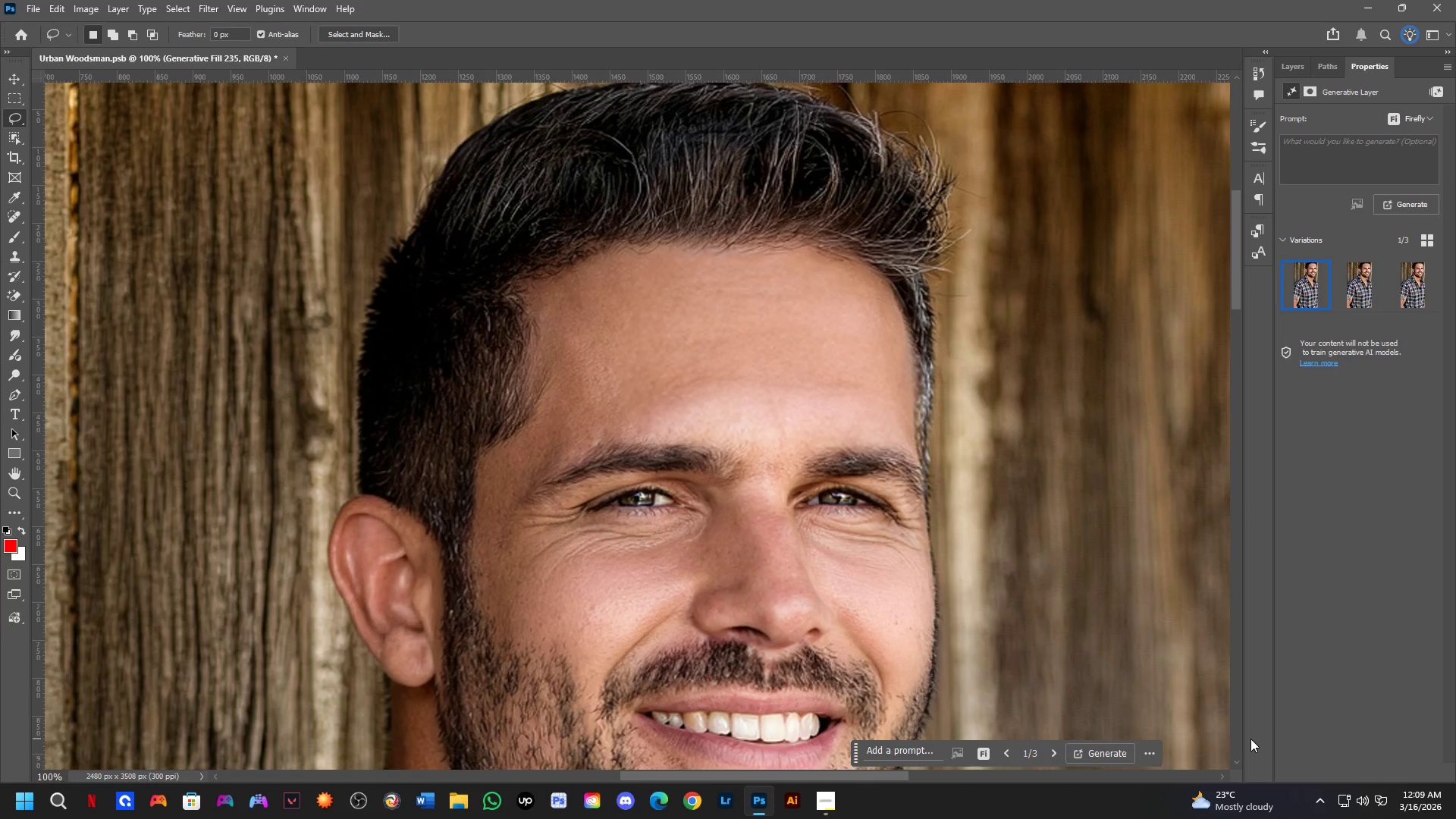 
wait(28.03)
 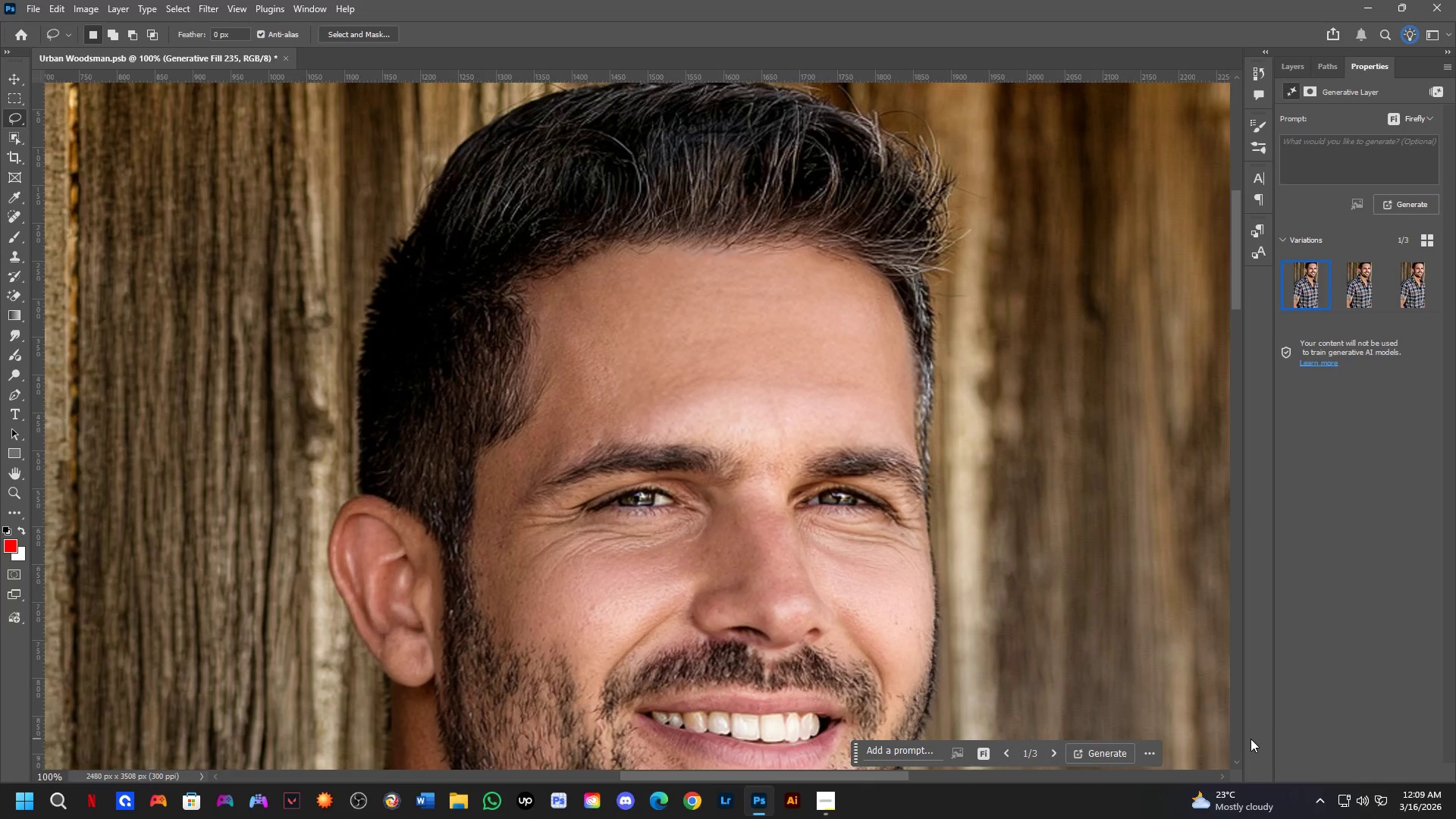 
scroll: coordinate [620, 281], scroll_direction: down, amount: 4.0
 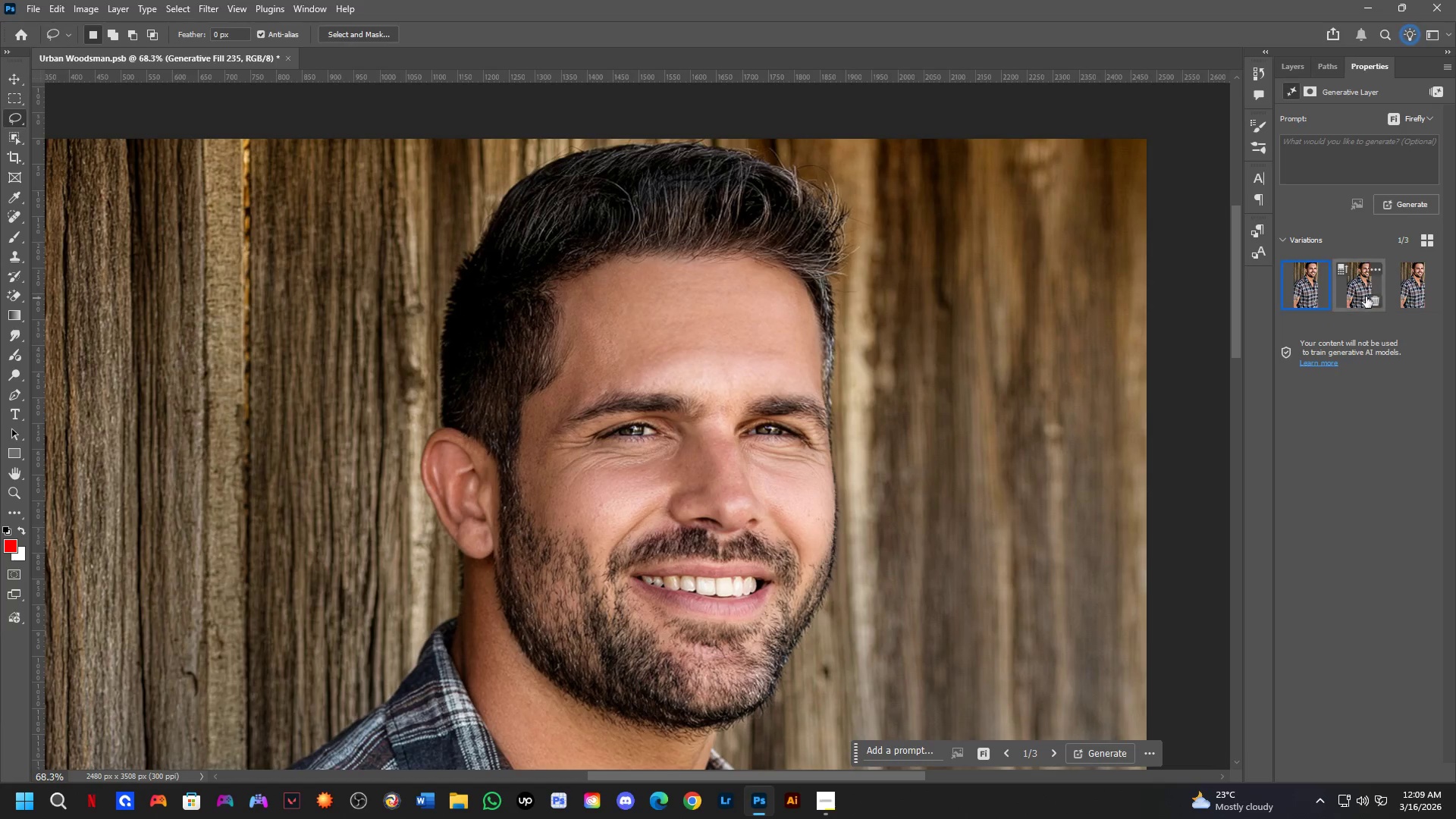 
left_click([1350, 284])
 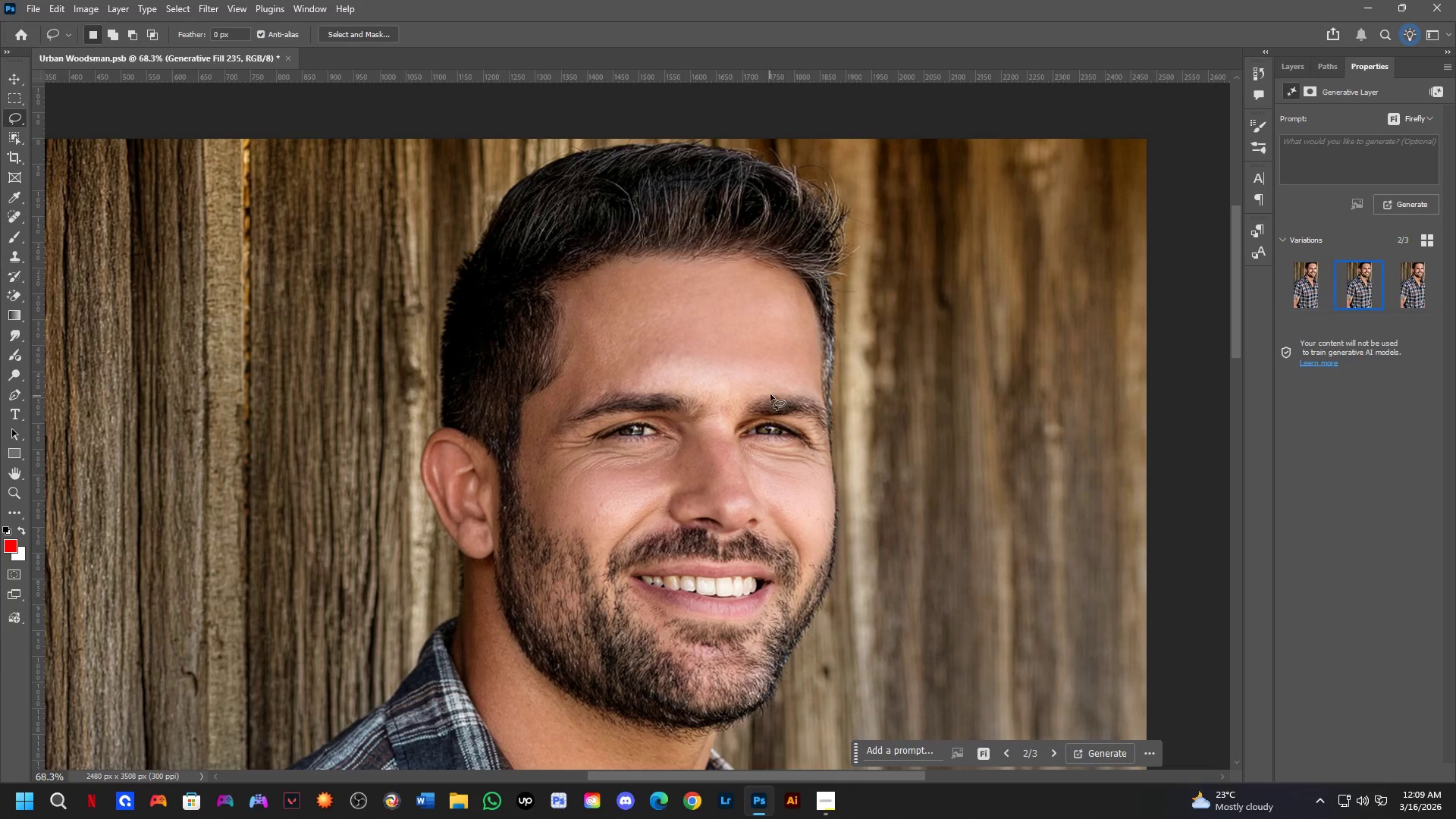 
scroll: coordinate [762, 350], scroll_direction: up, amount: 1.0
 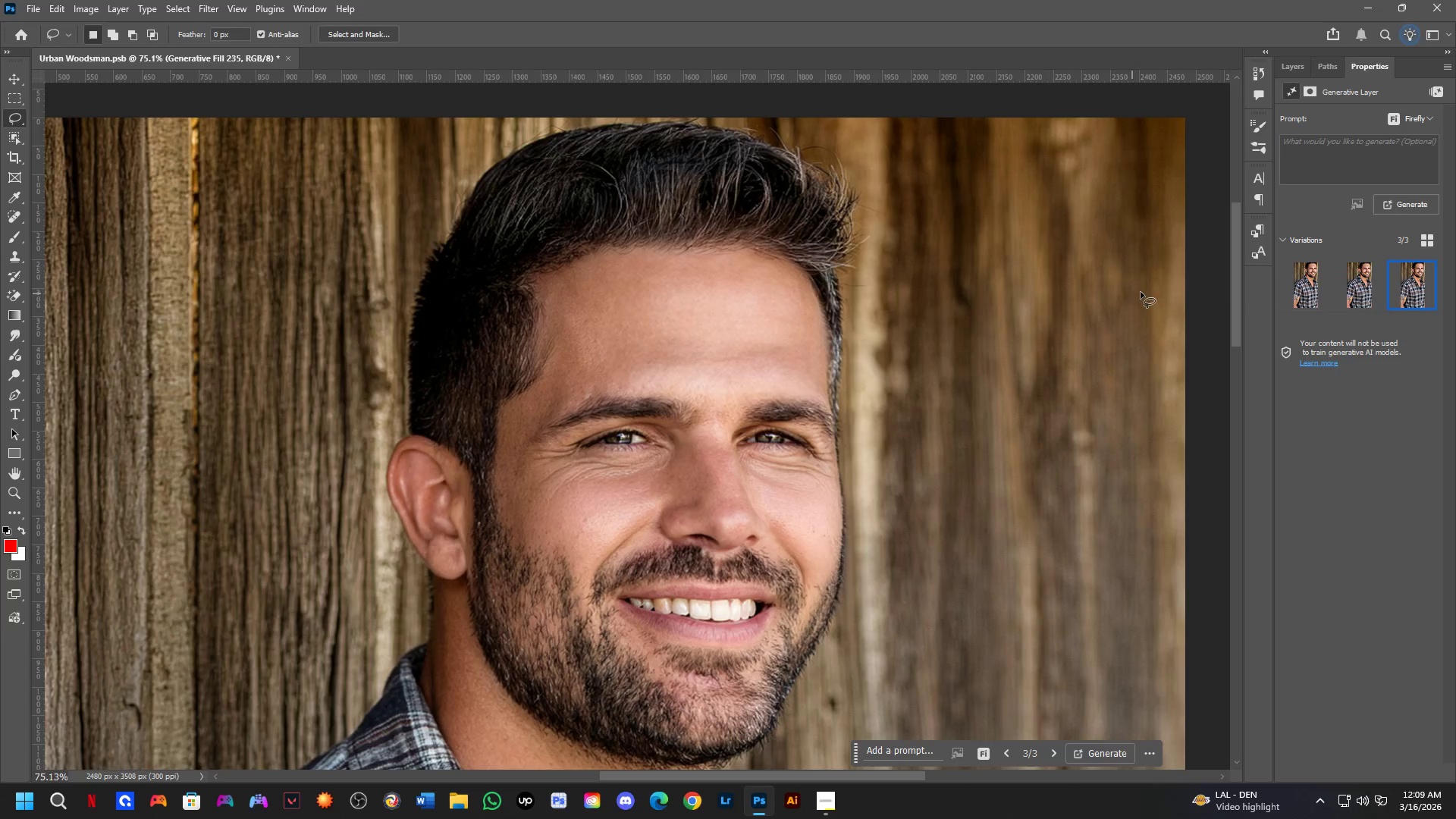 
left_click([1307, 282])
 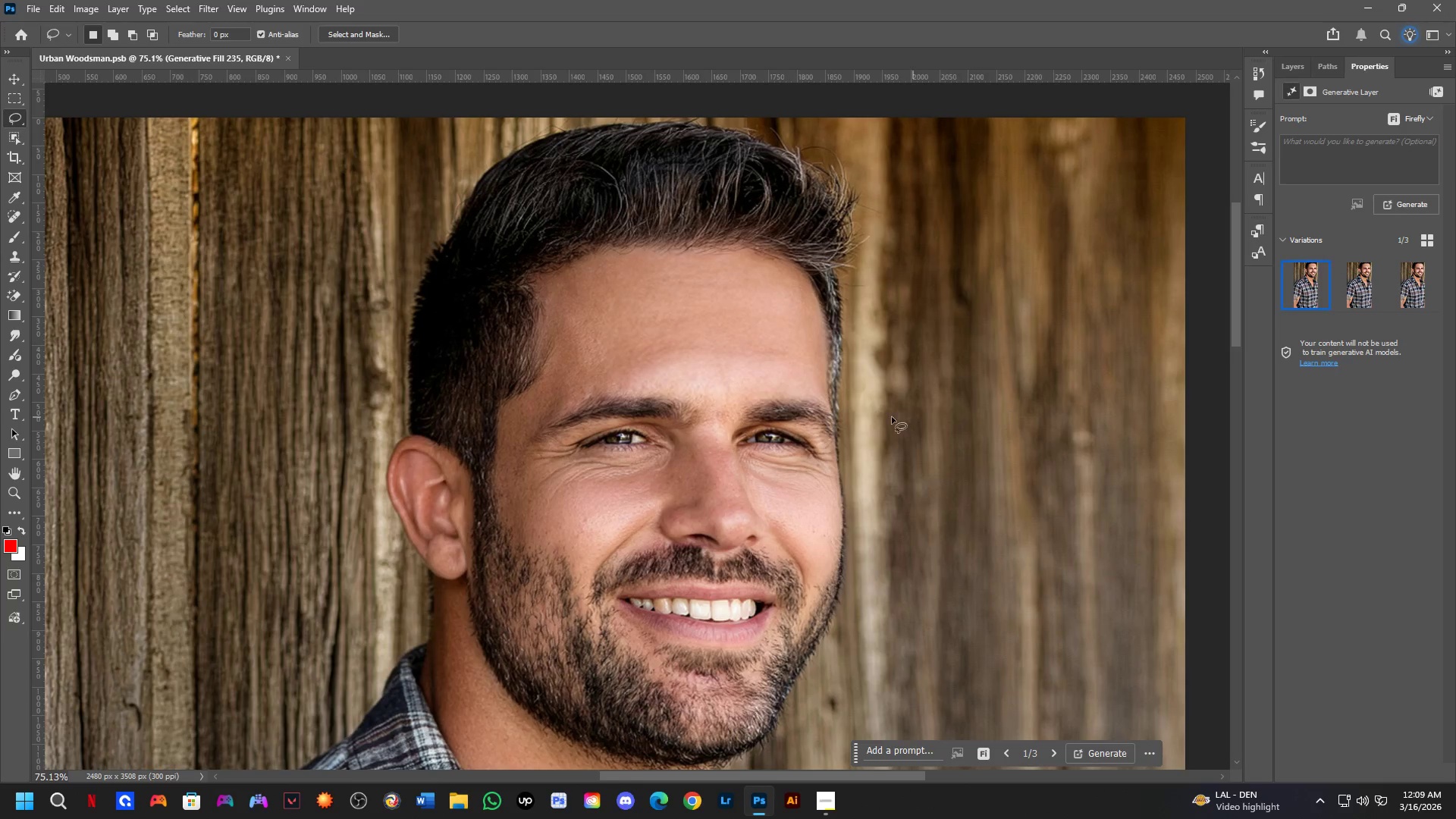 
hold_key(key=Space, duration=0.69)
 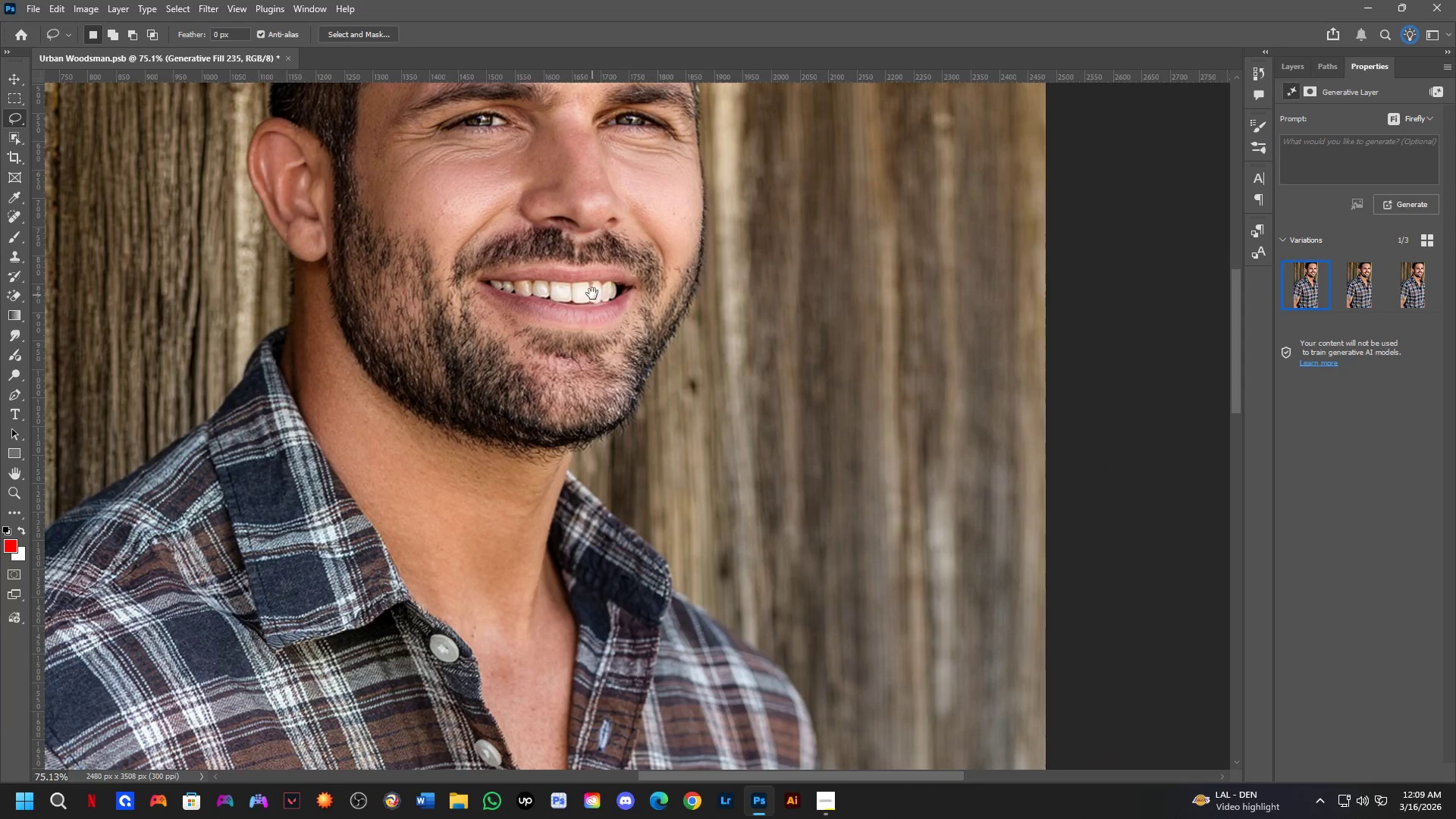 
left_click_drag(start_coordinate=[798, 395], to_coordinate=[736, 227])
 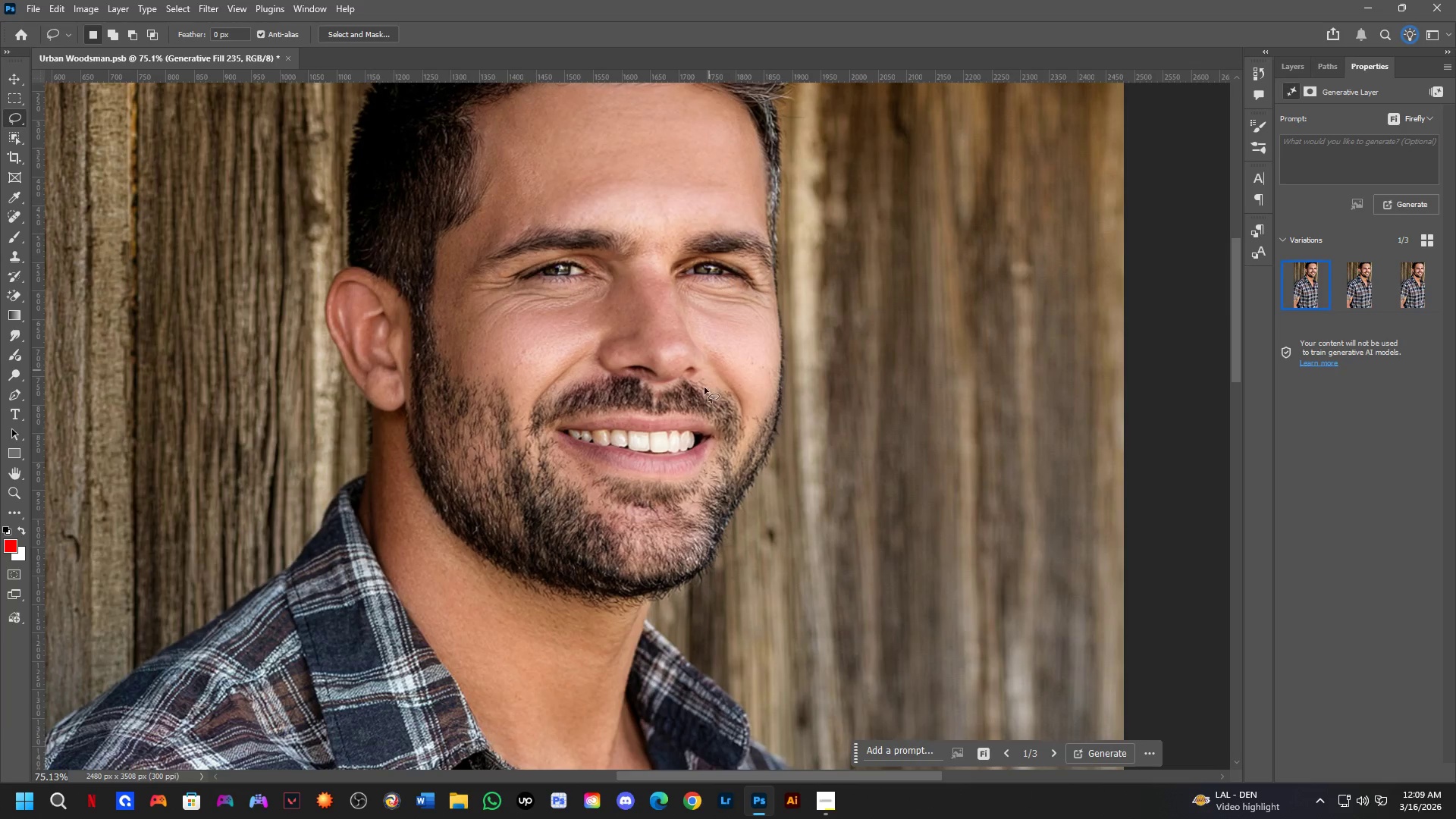 
hold_key(key=Space, duration=0.62)
 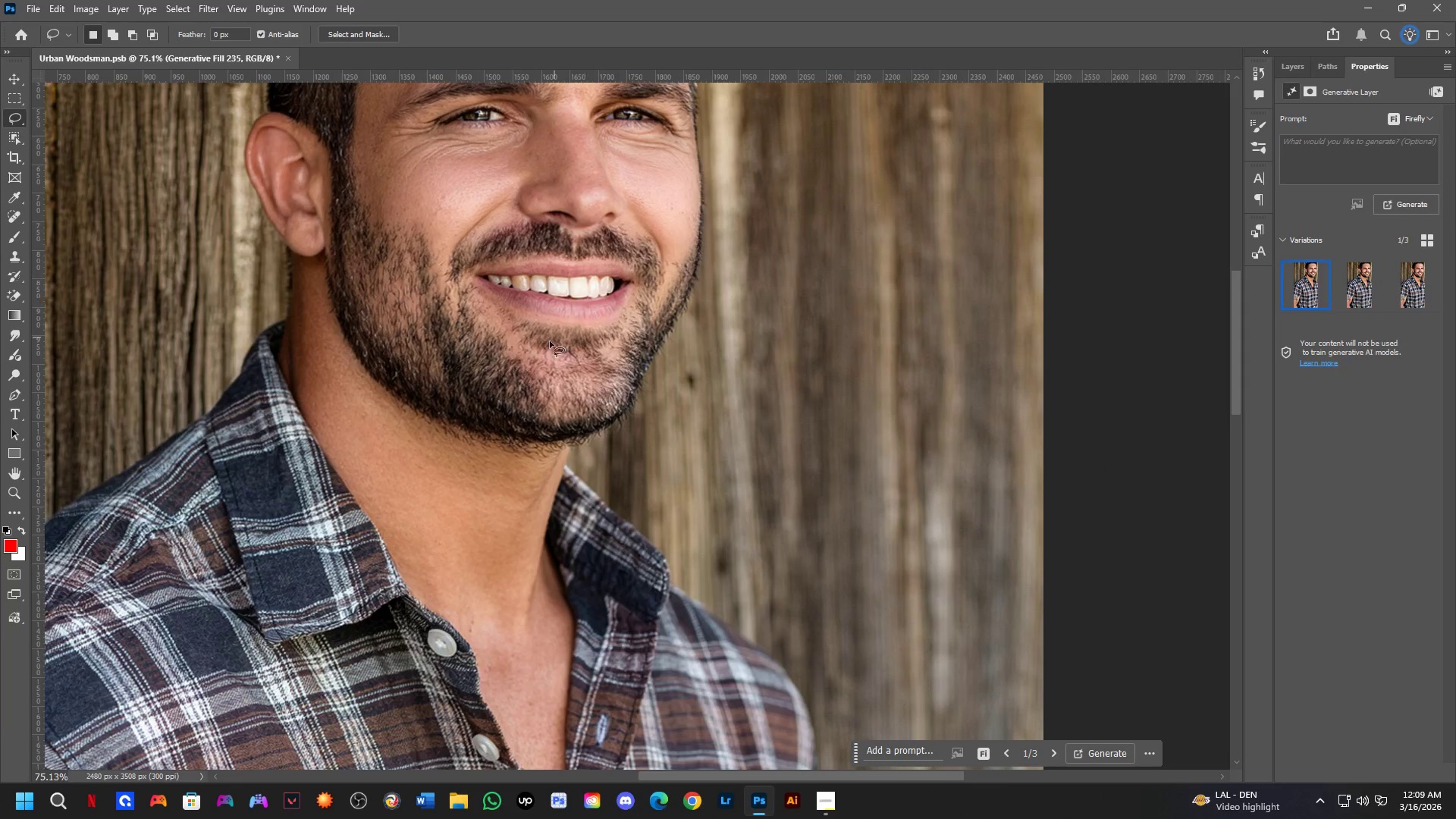 
left_click_drag(start_coordinate=[672, 447], to_coordinate=[592, 293])
 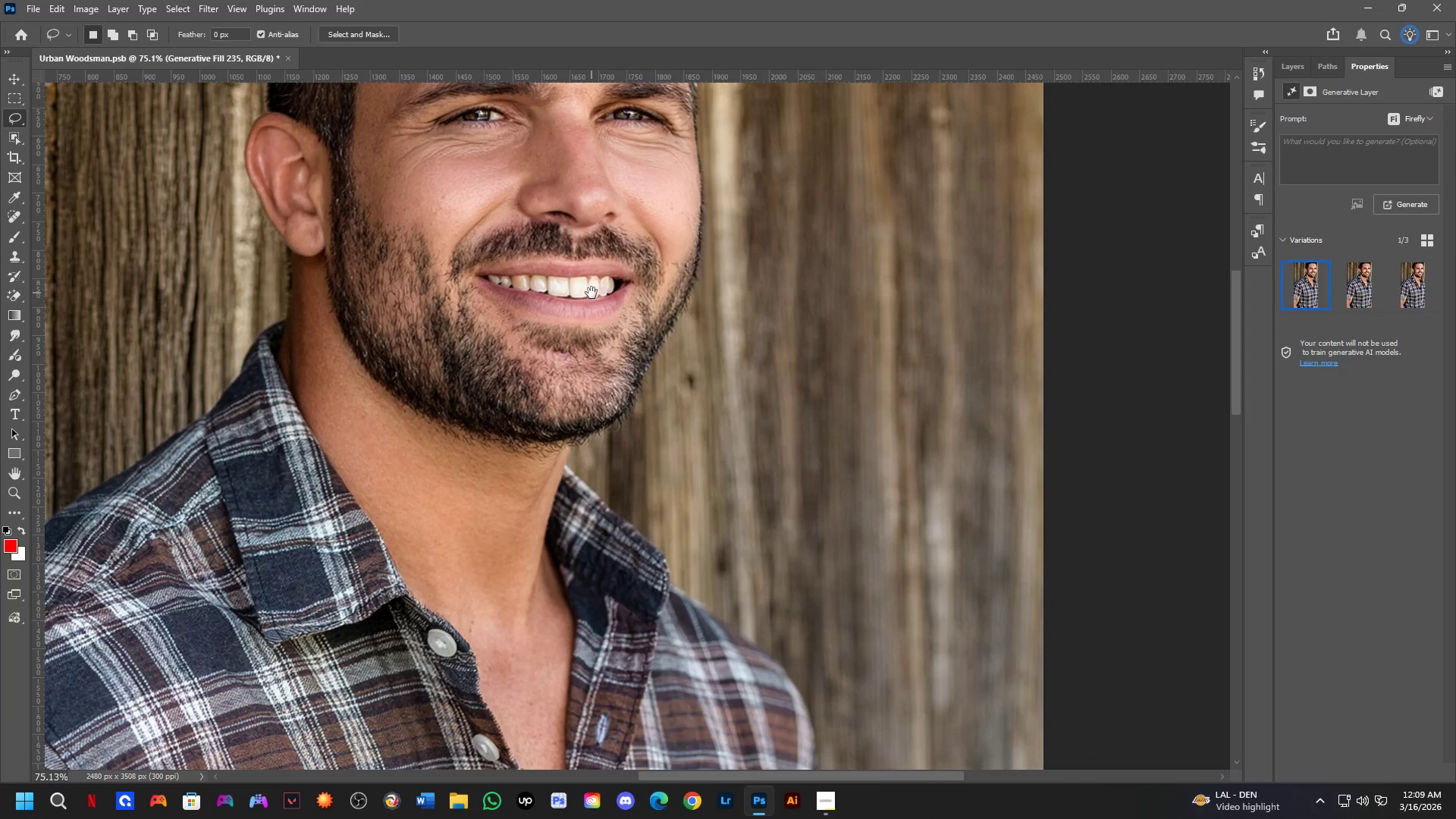 
hold_key(key=Space, duration=1.22)
 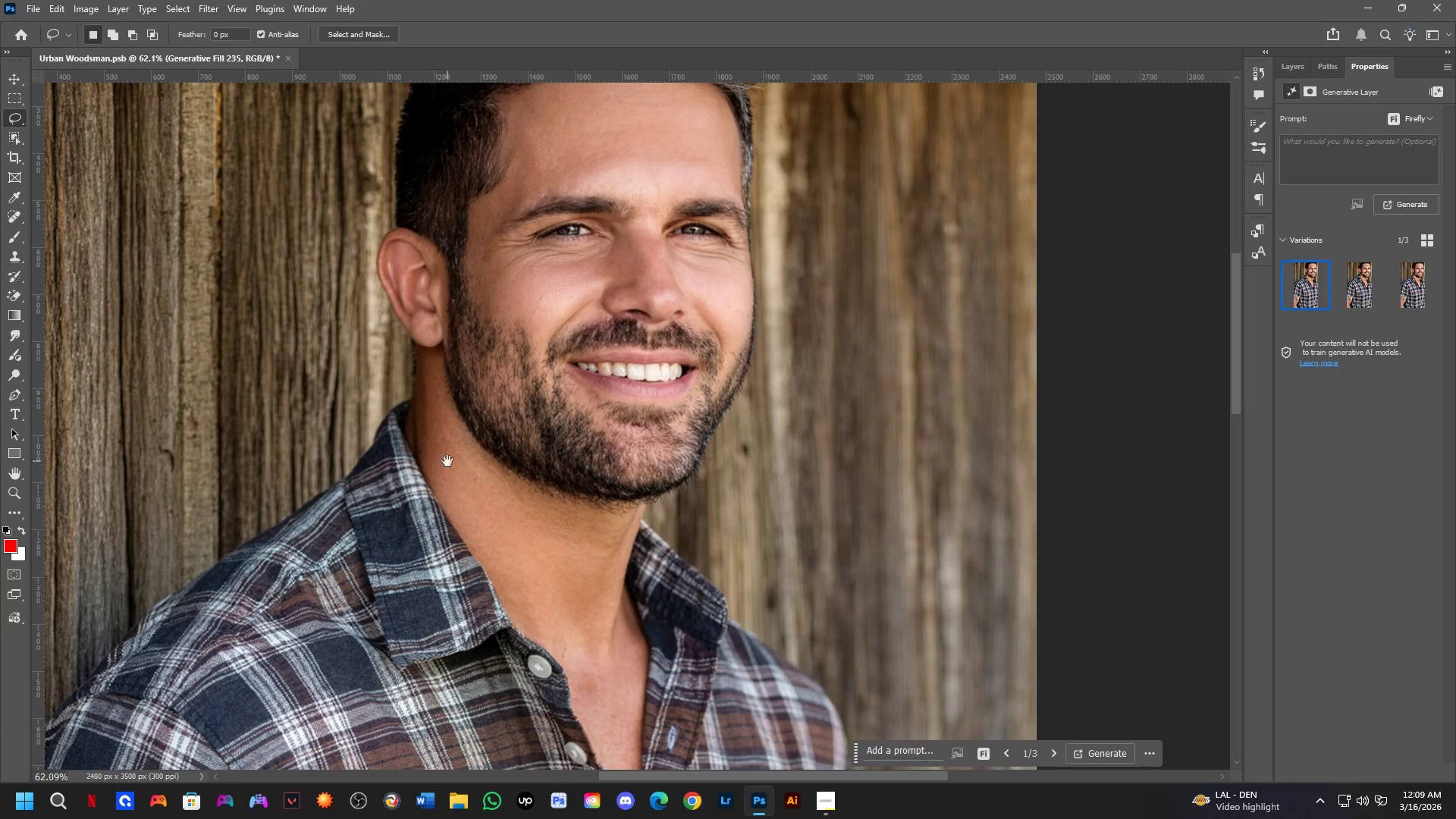 
left_click_drag(start_coordinate=[526, 366], to_coordinate=[642, 431])
 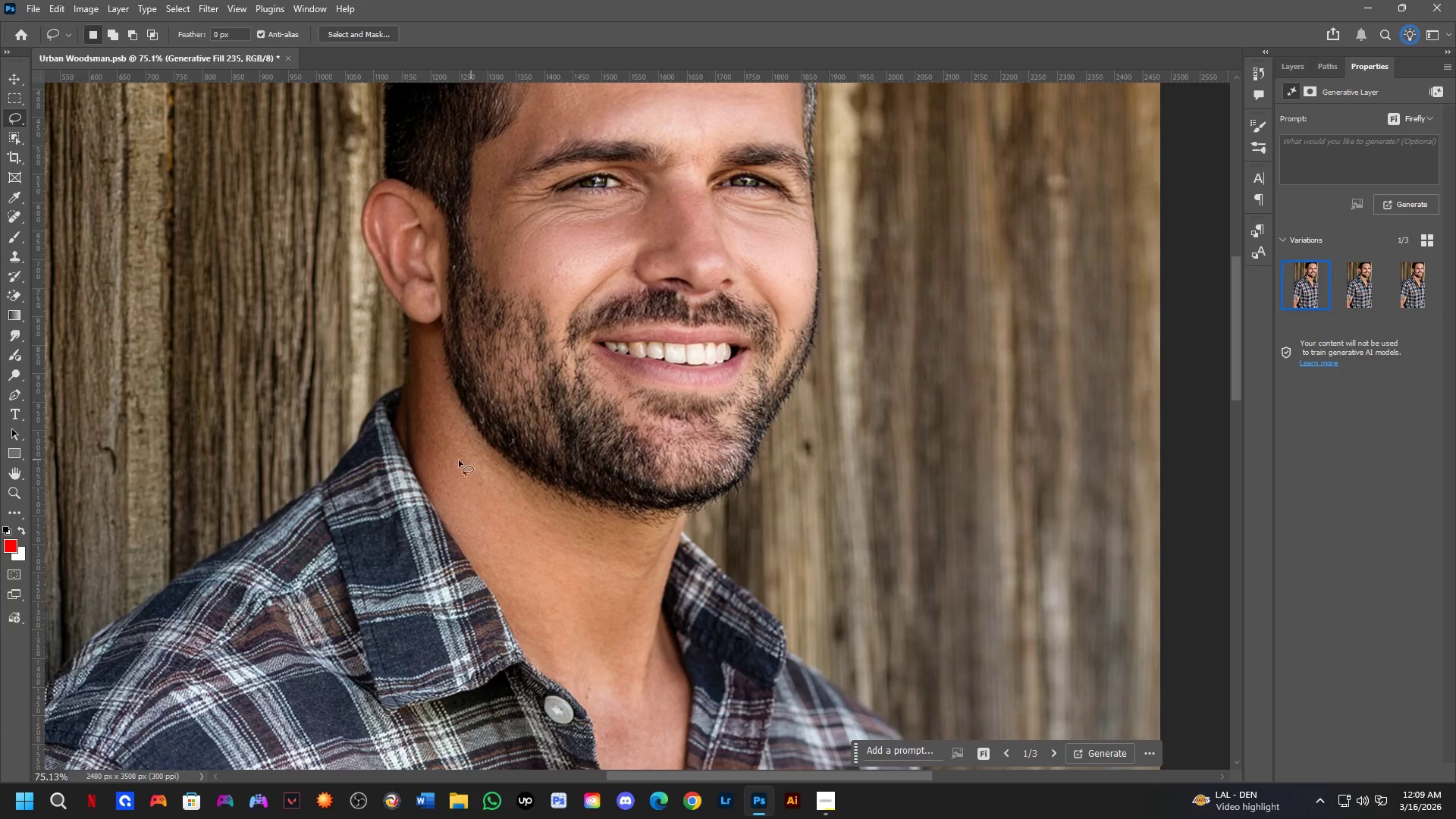 
hold_key(key=Space, duration=0.55)
 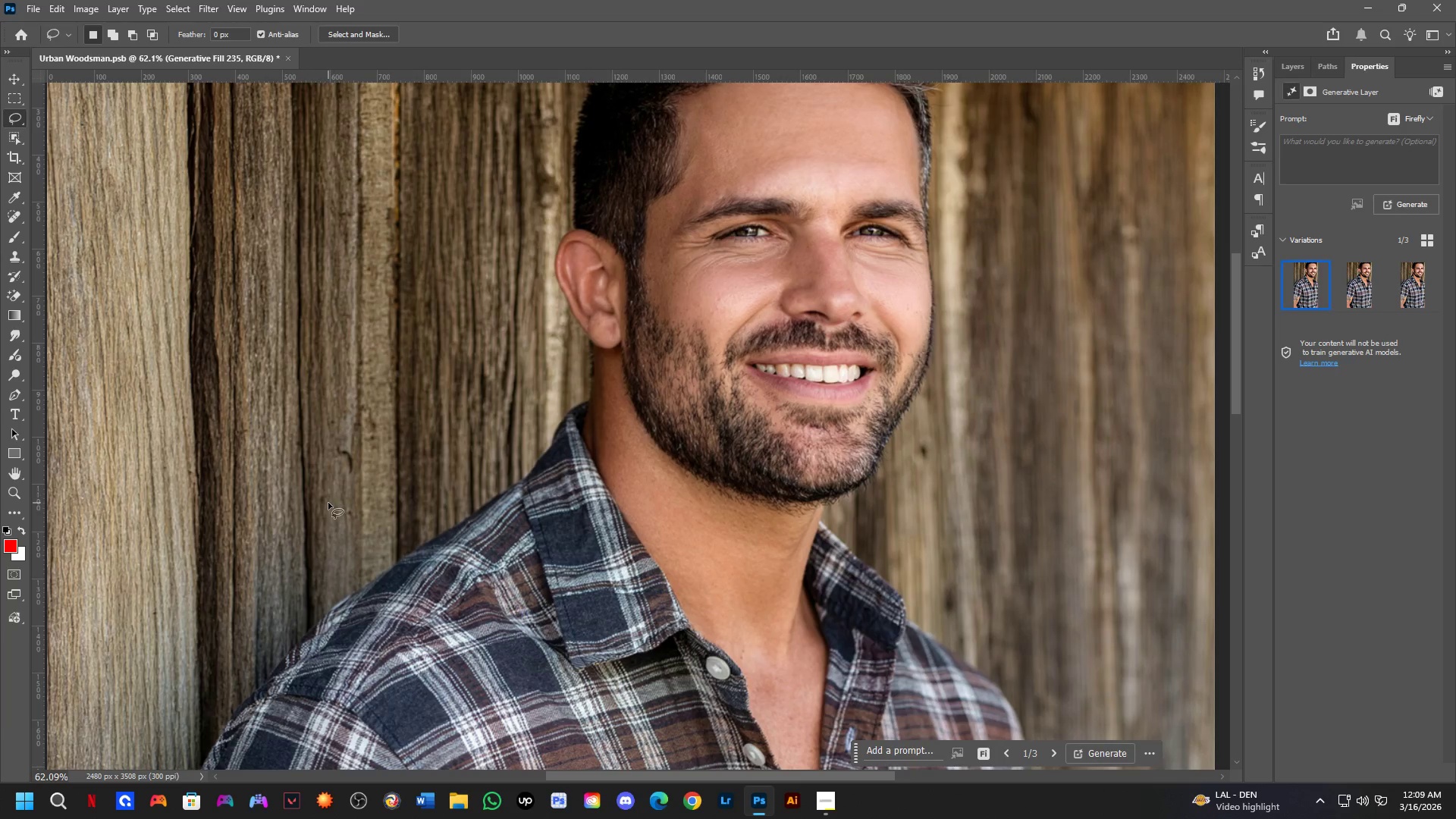 
left_click_drag(start_coordinate=[454, 483], to_coordinate=[595, 492])
 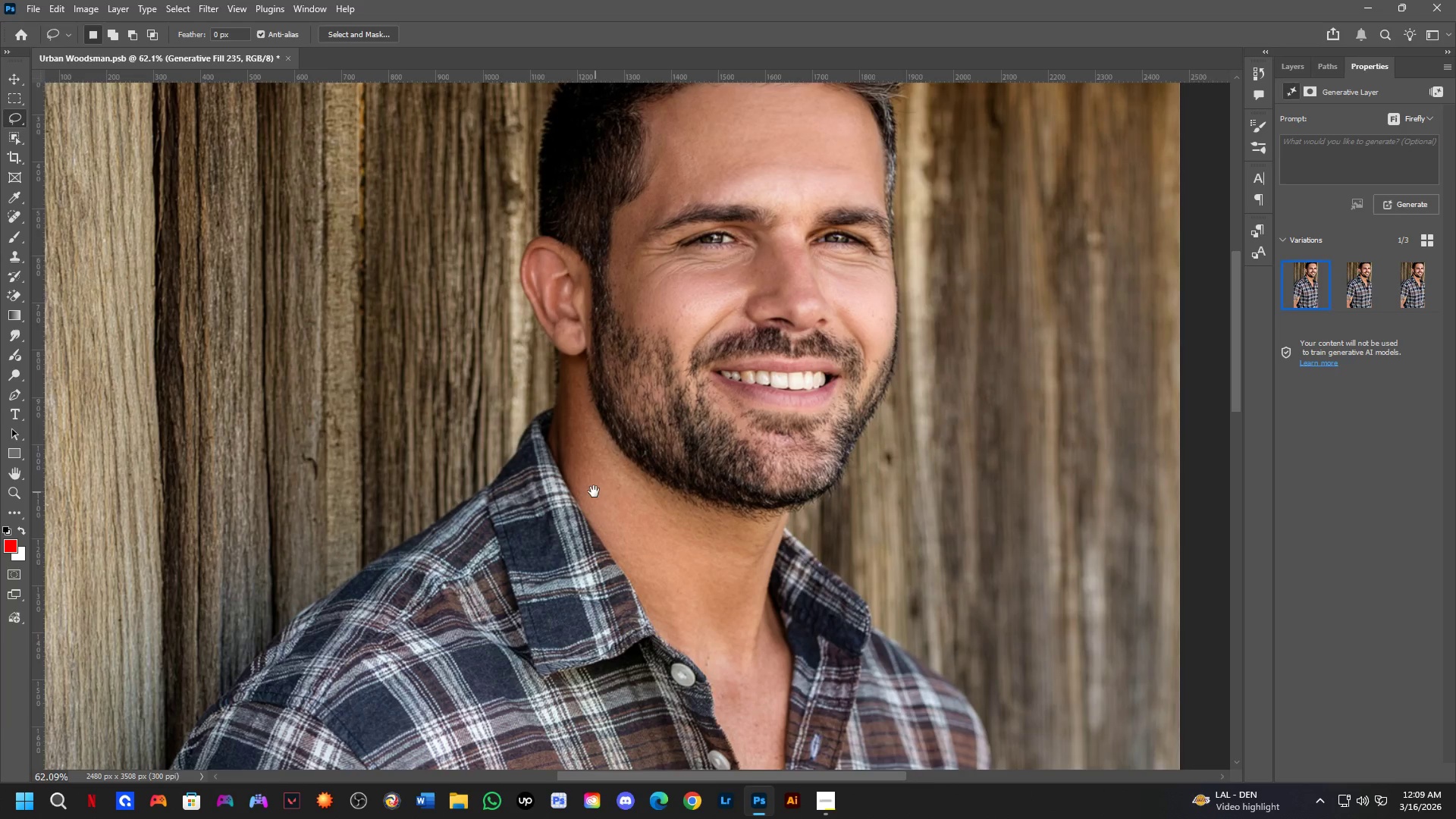 
scroll: coordinate [448, 461], scroll_direction: down, amount: 2.0
 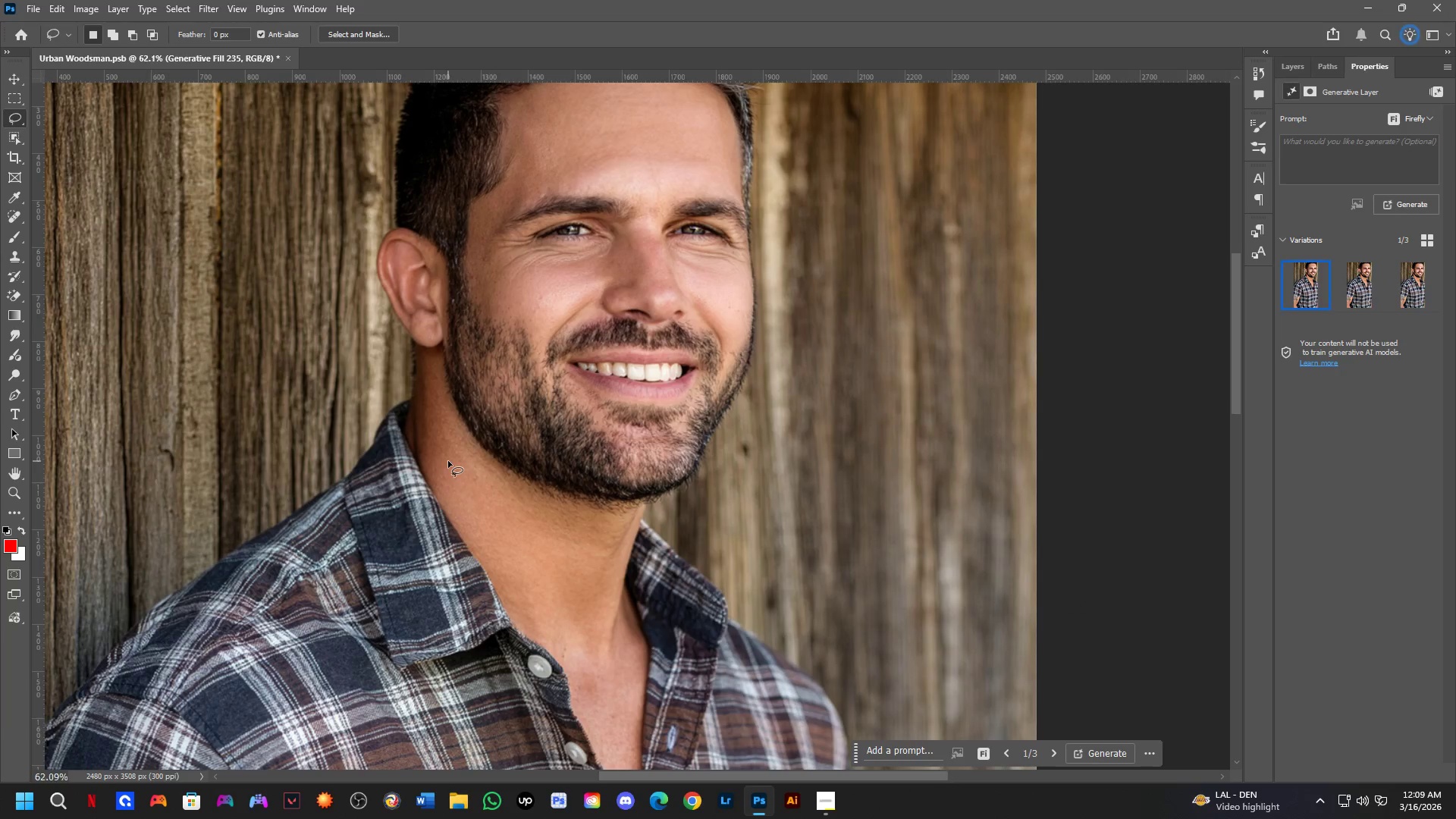 
hold_key(key=Space, duration=1.72)
 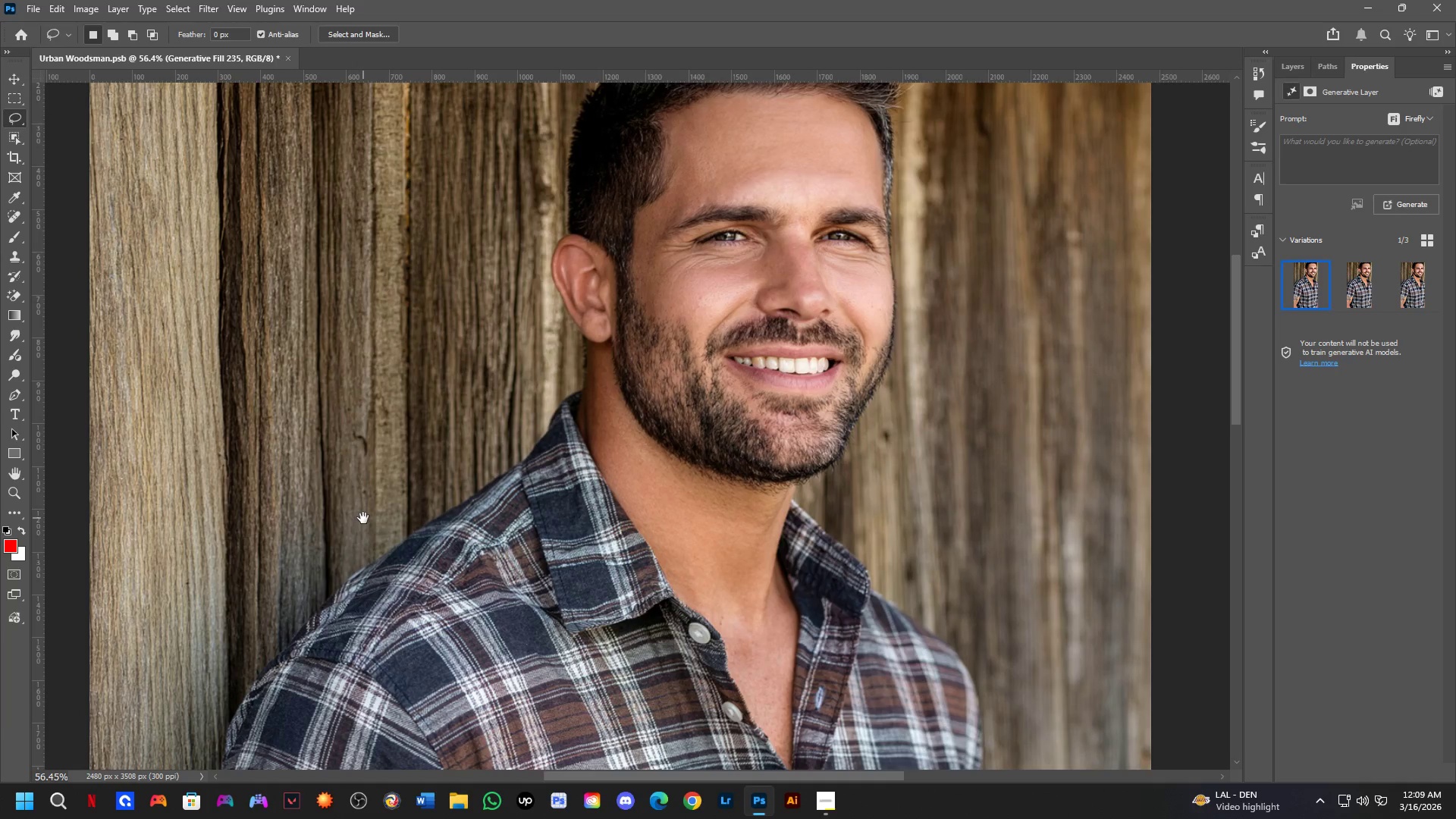 
left_click_drag(start_coordinate=[347, 538], to_coordinate=[363, 518])
 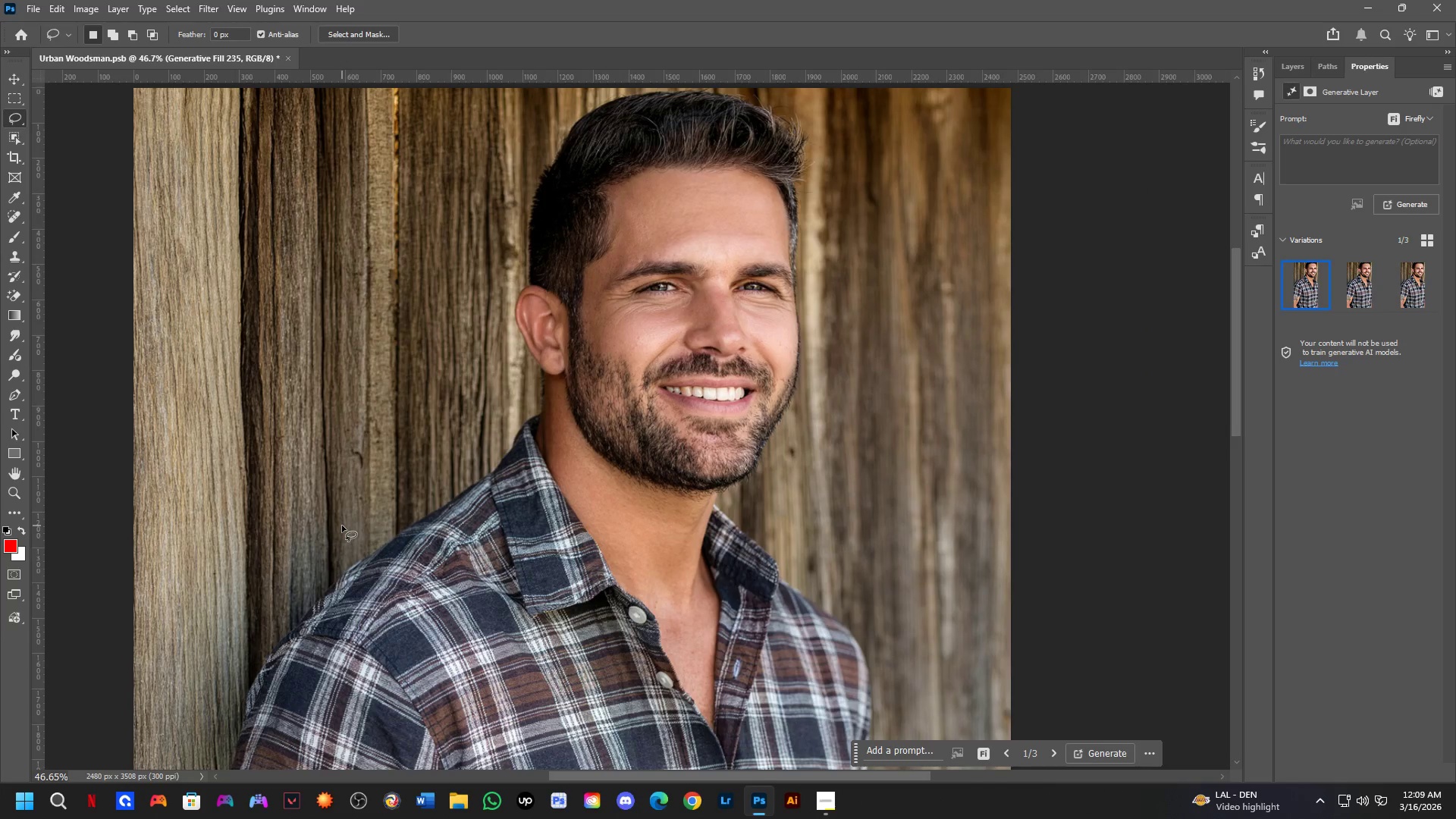 
scroll: coordinate [328, 503], scroll_direction: down, amount: 1.0
 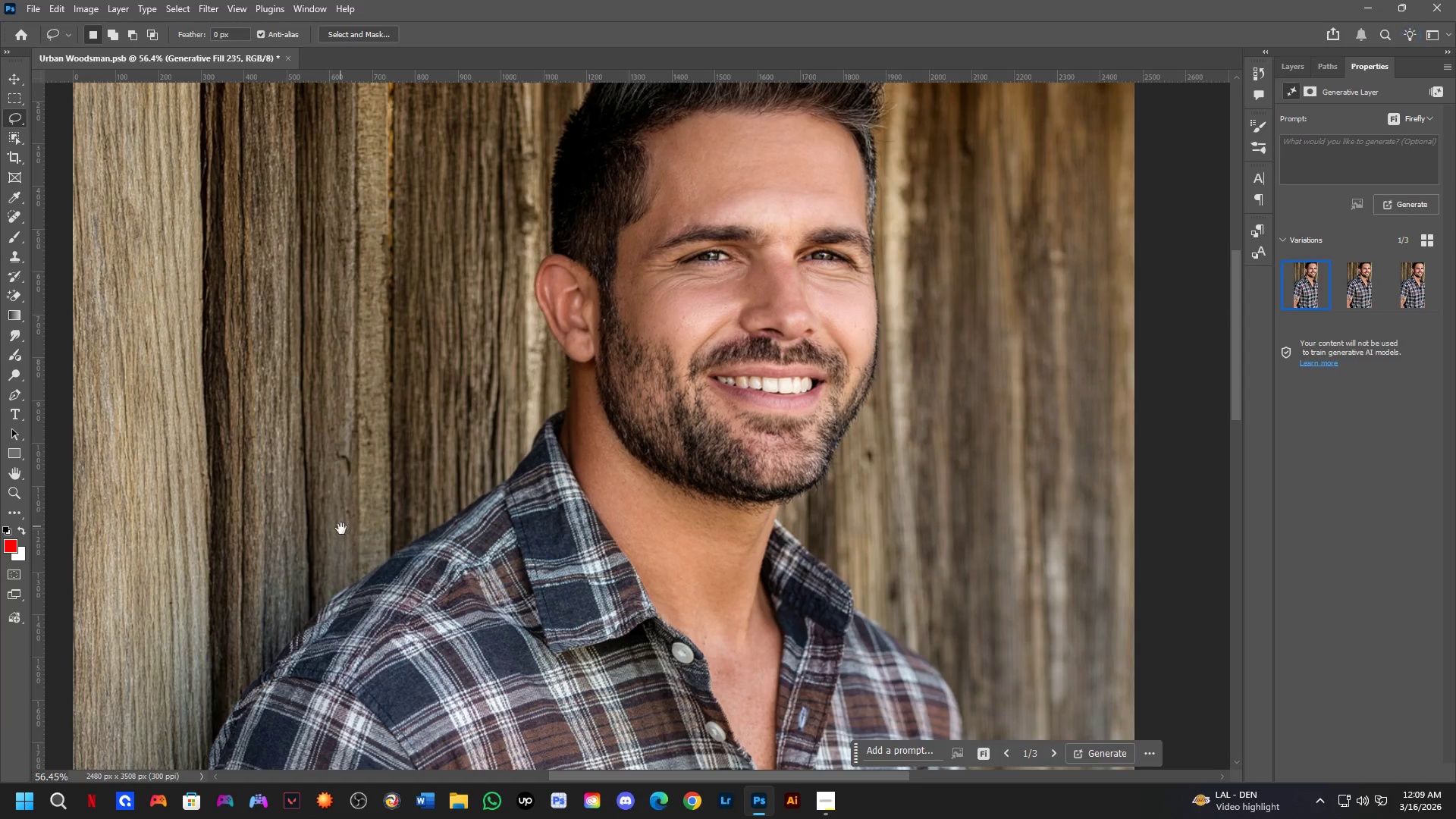 
hold_key(key=Space, duration=0.97)
 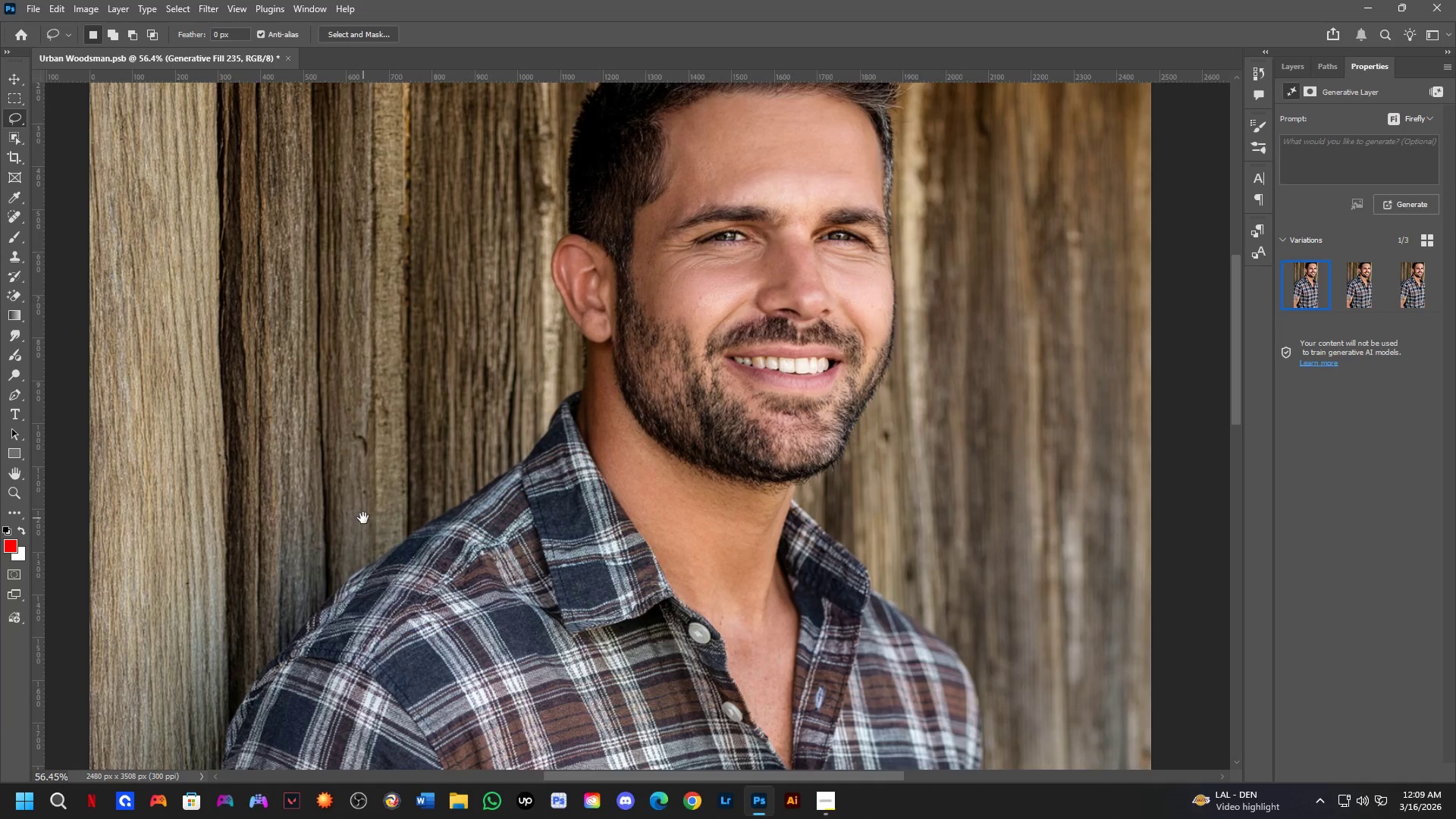 
hold_key(key=Space, duration=1.31)
 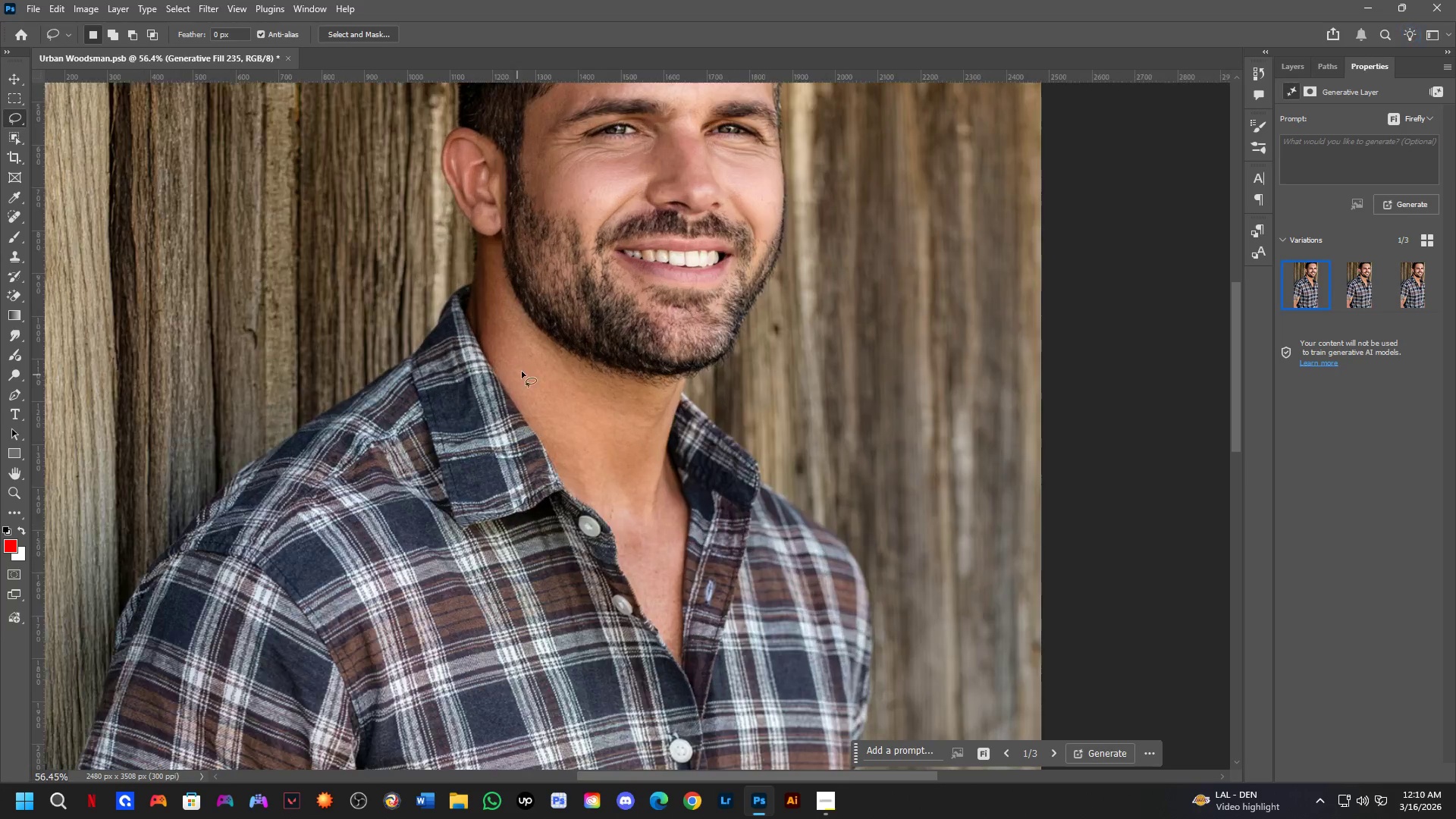 
left_click_drag(start_coordinate=[357, 582], to_coordinate=[335, 463])
 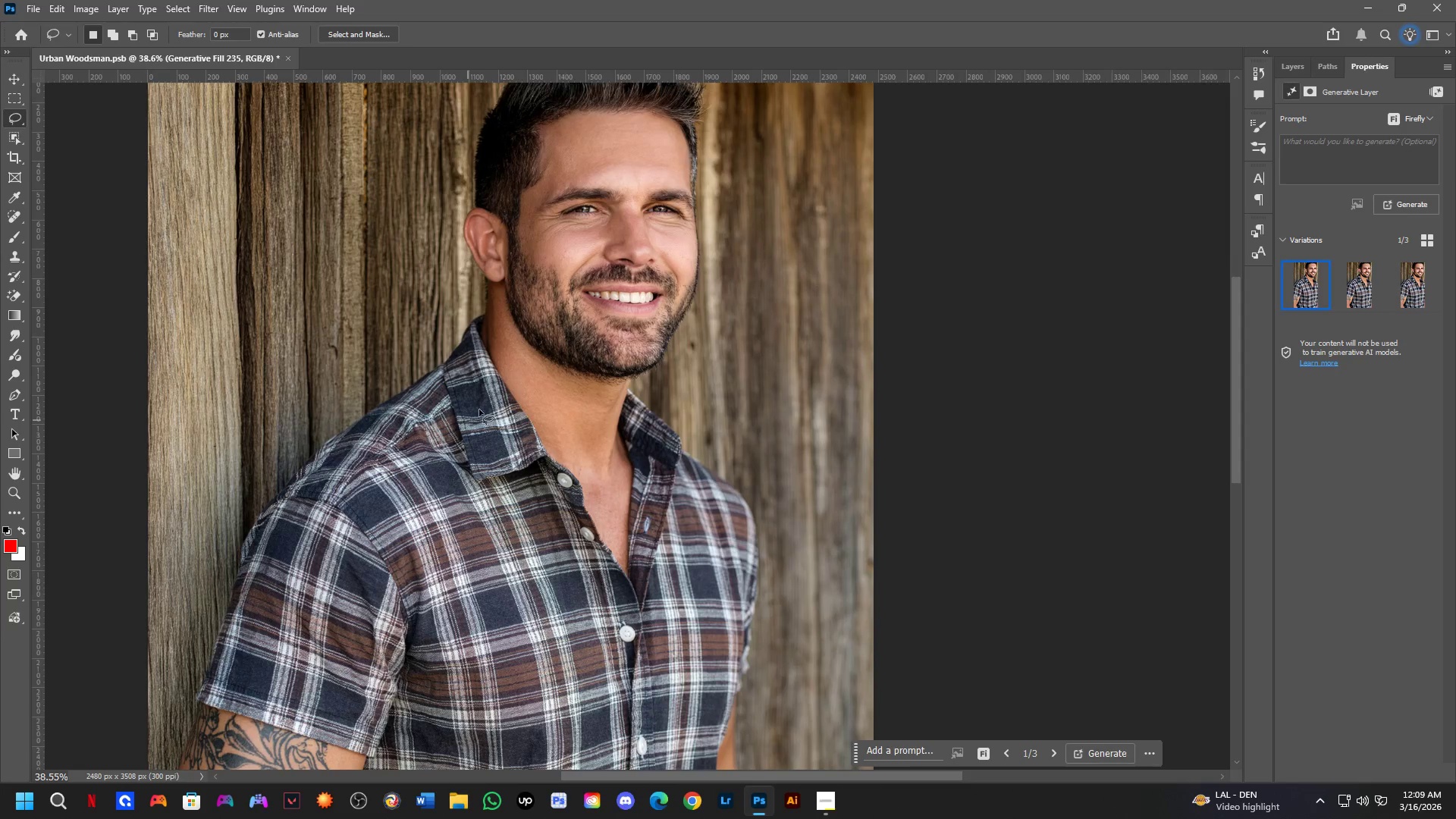 
scroll: coordinate [342, 526], scroll_direction: down, amount: 4.0
 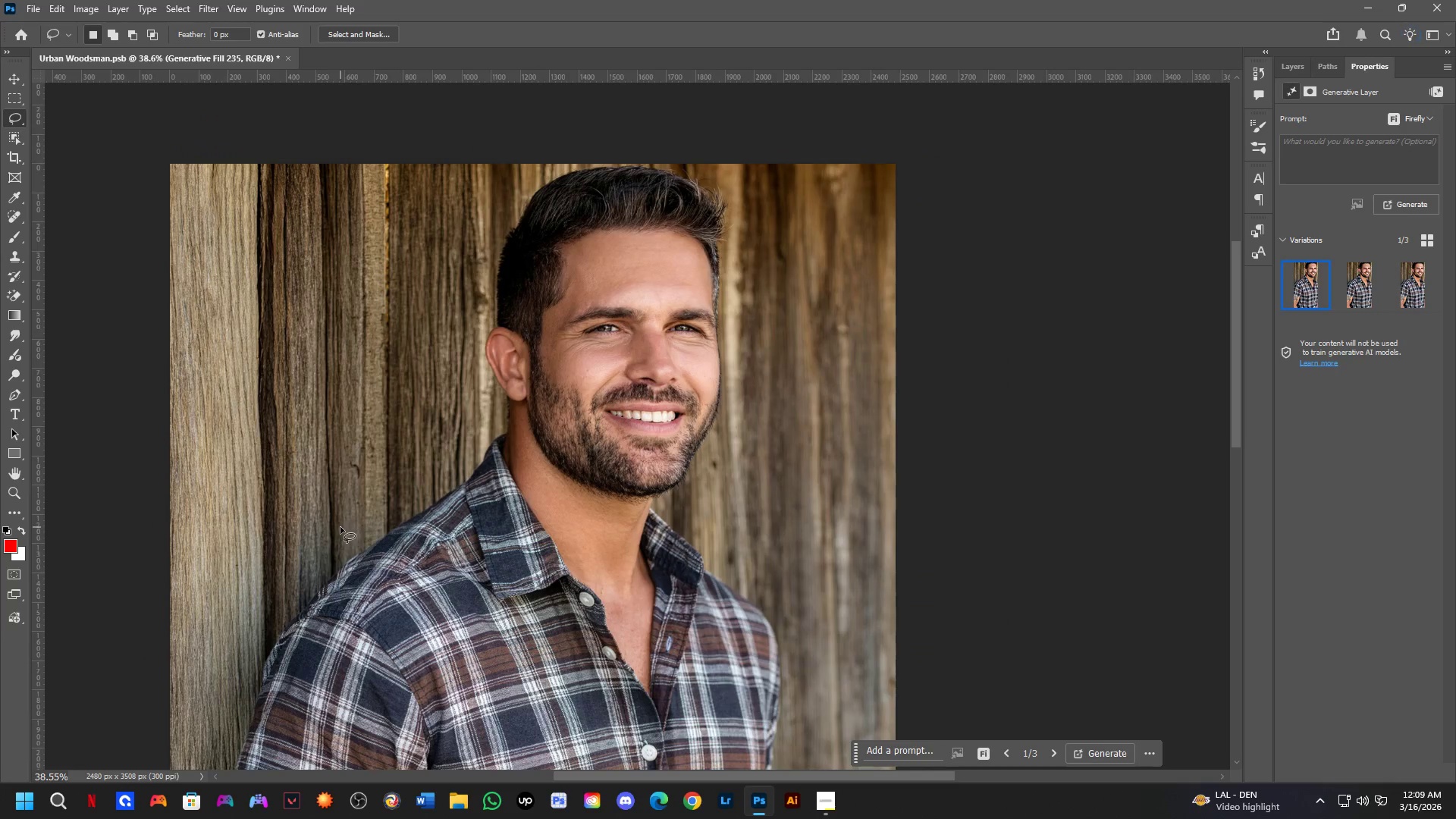 
hold_key(key=Space, duration=0.44)
 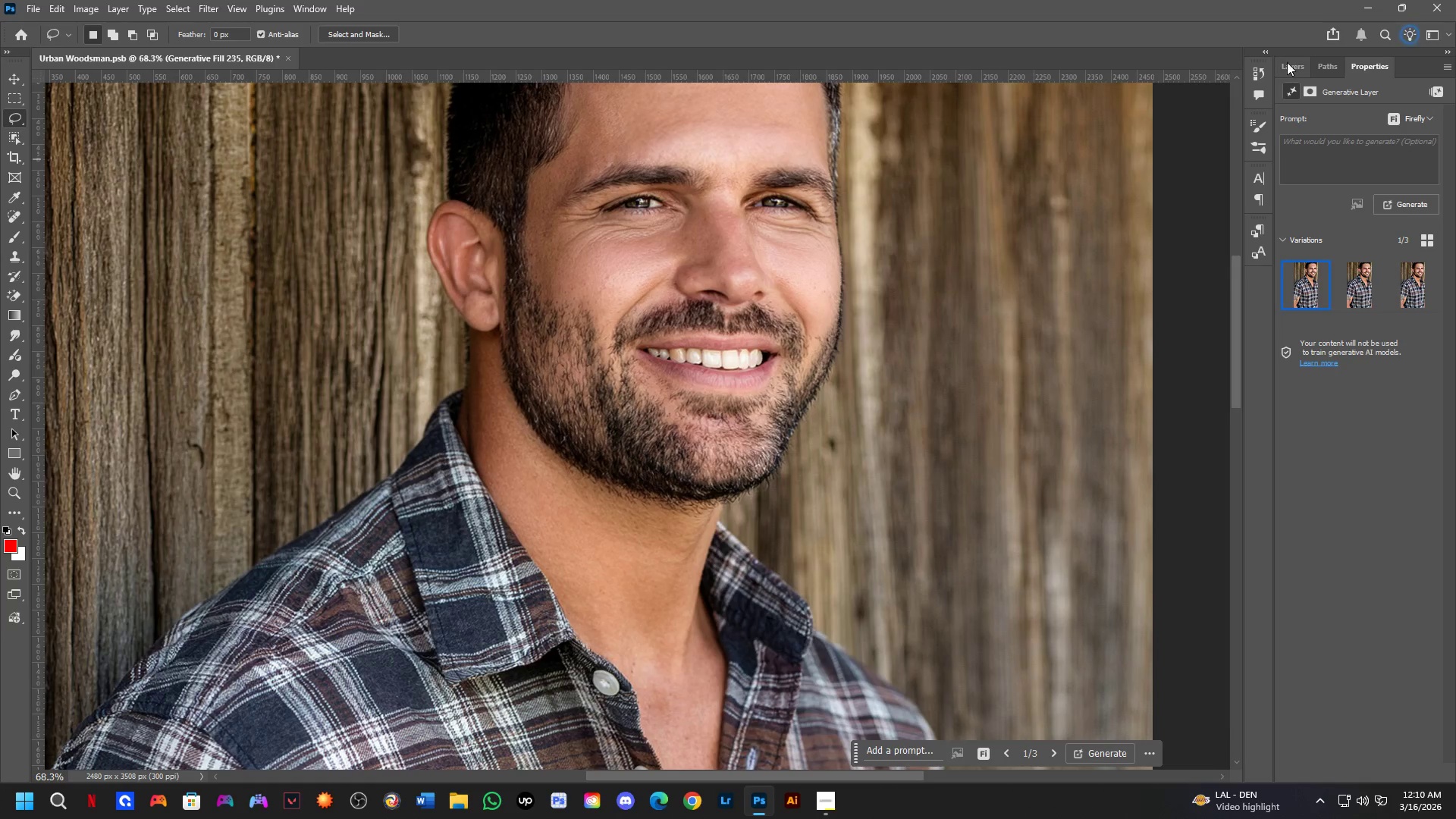 
left_click_drag(start_coordinate=[620, 337], to_coordinate=[630, 459])
 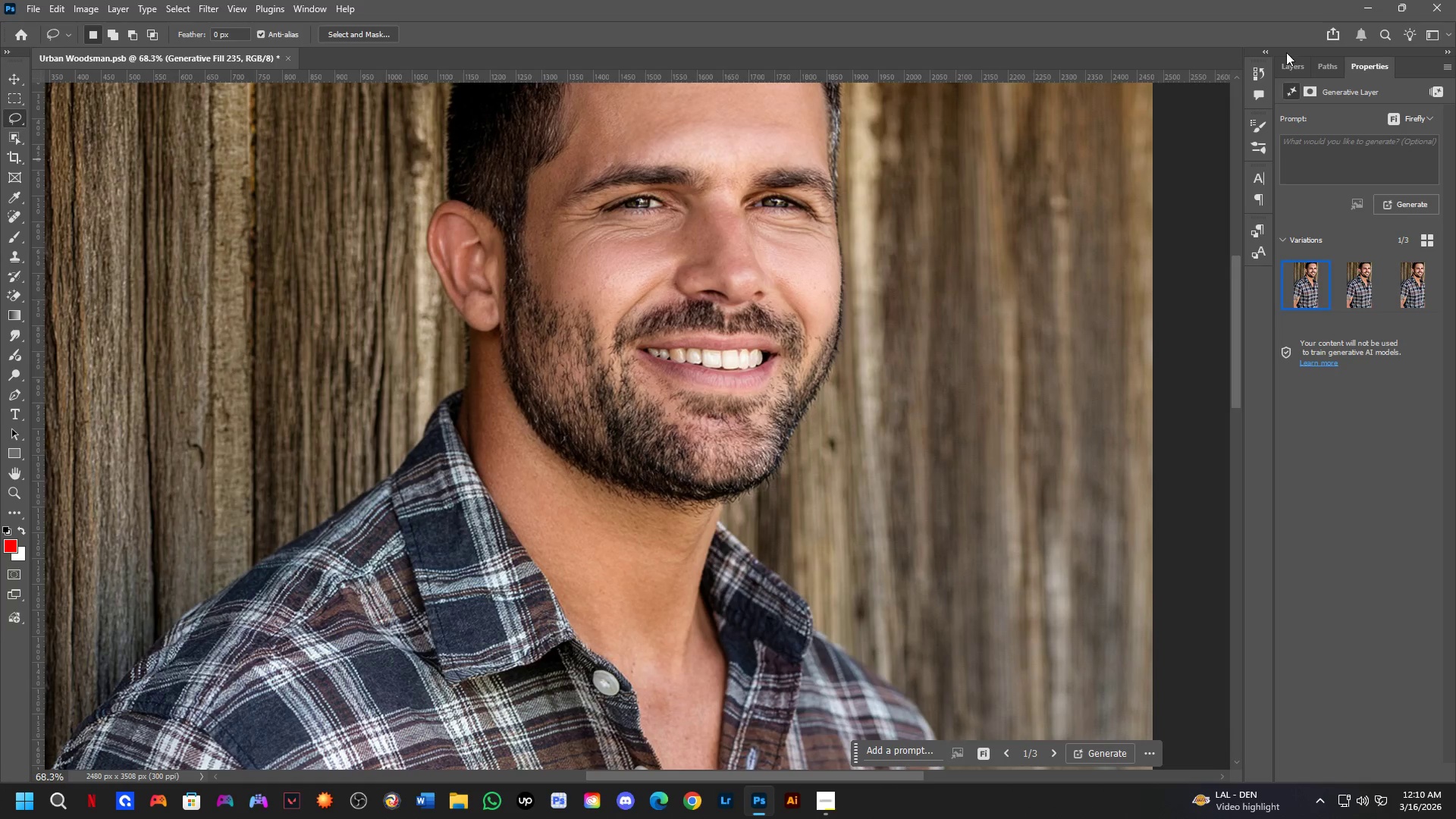 
scroll: coordinate [557, 356], scroll_direction: up, amount: 6.0
 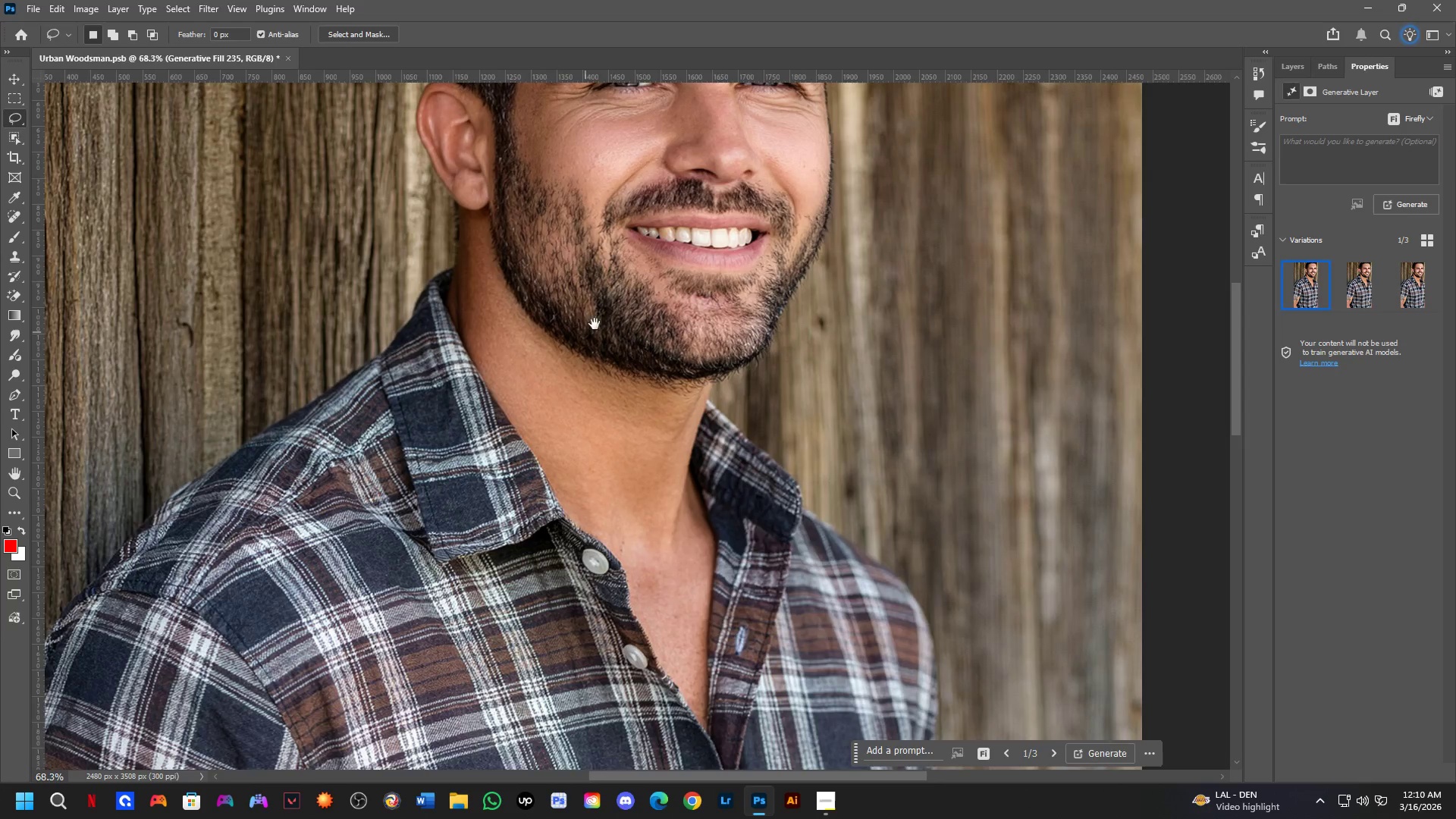 
left_click([1288, 68])
 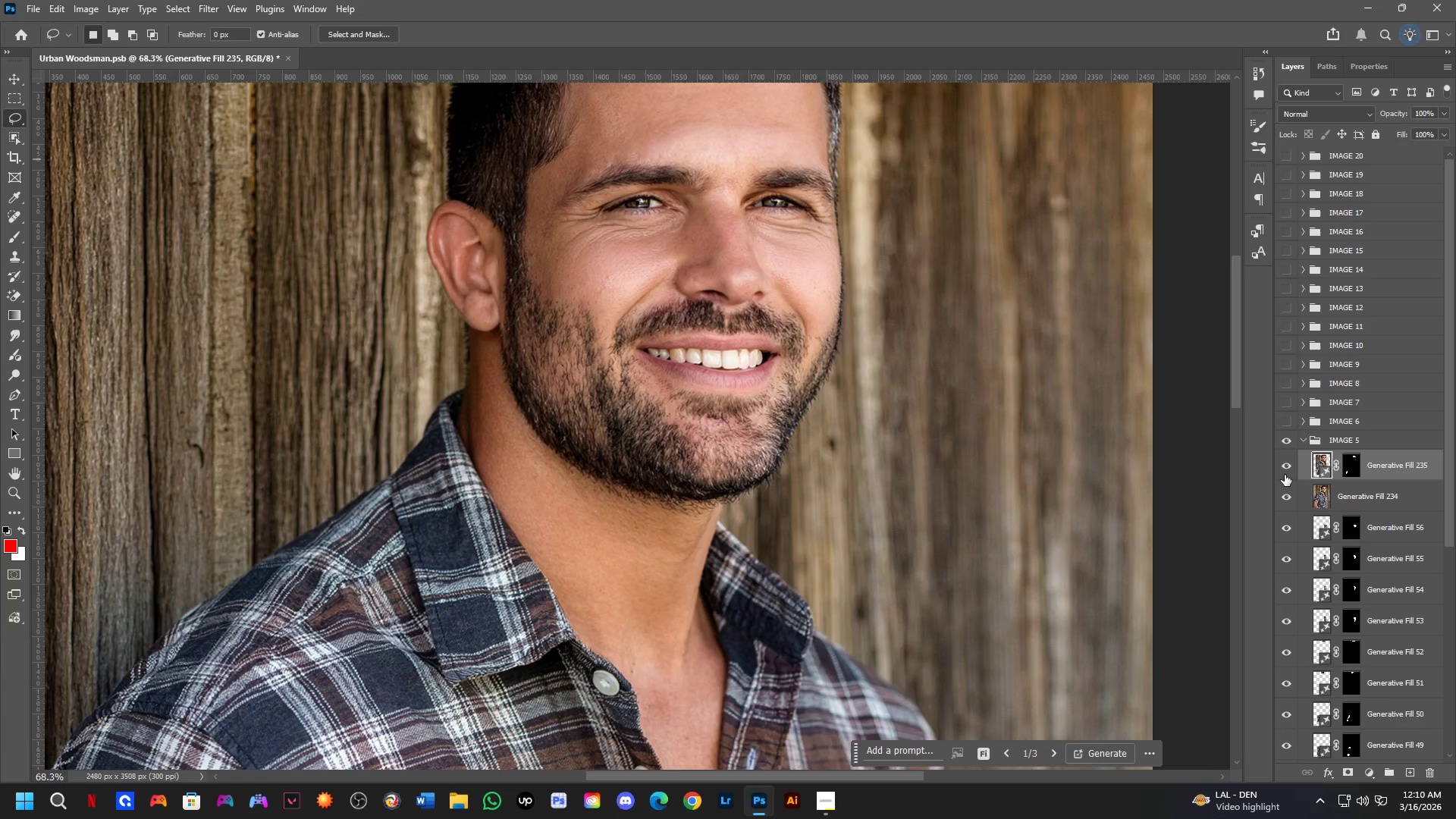 
double_click([1285, 475])
 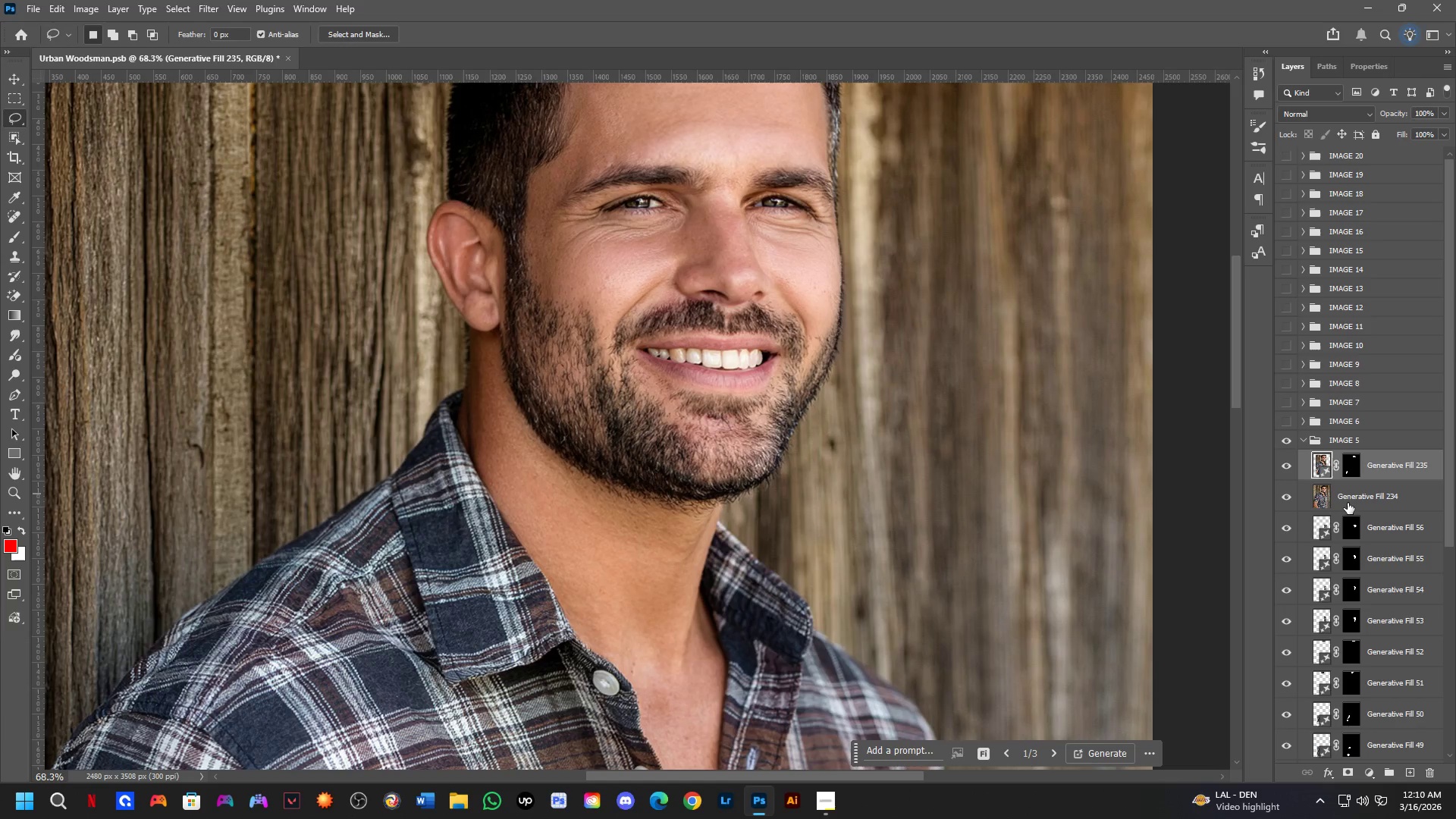 
key(Control+Shift+ShiftLeft)
 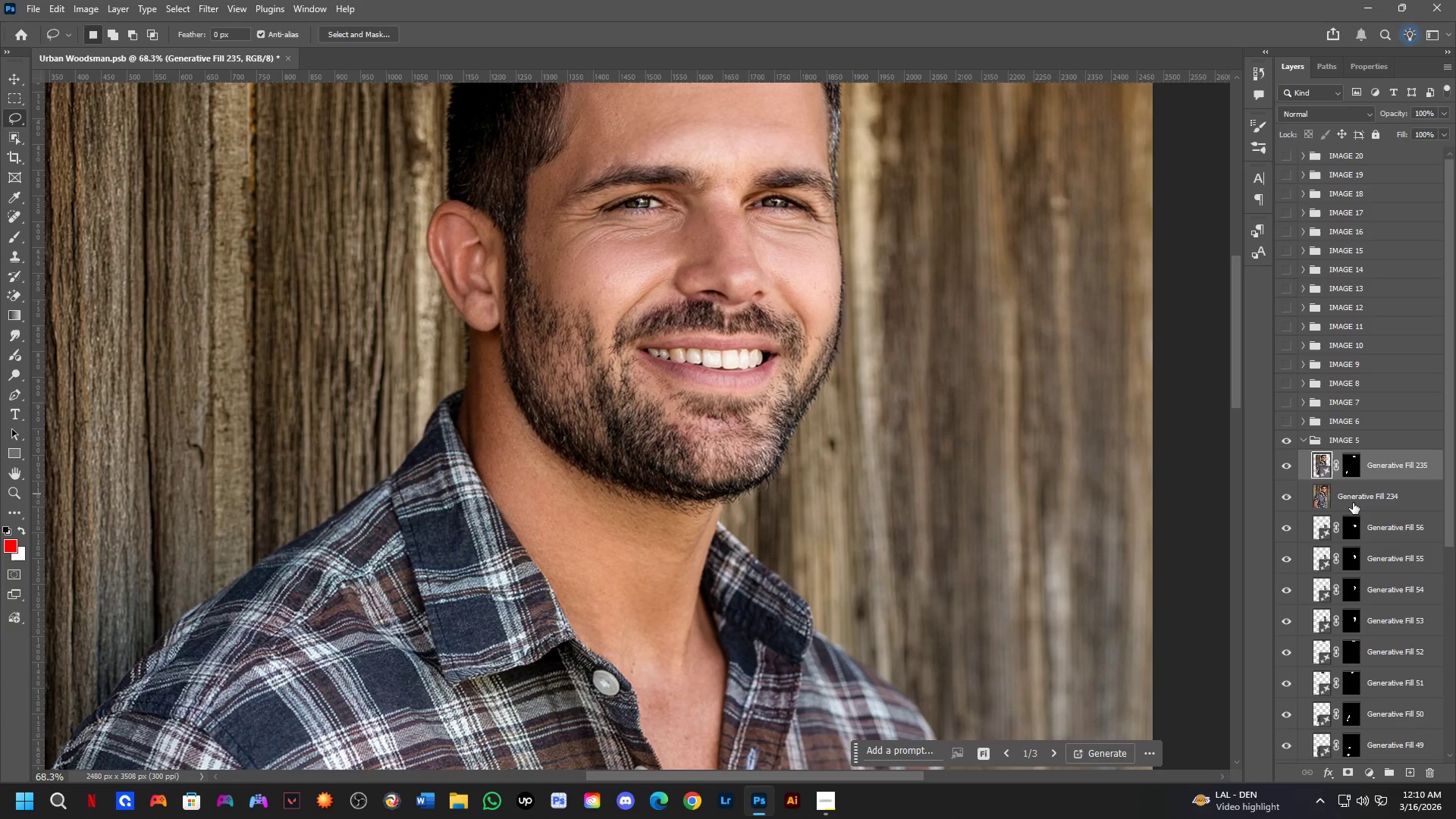 
left_click([1354, 503])
 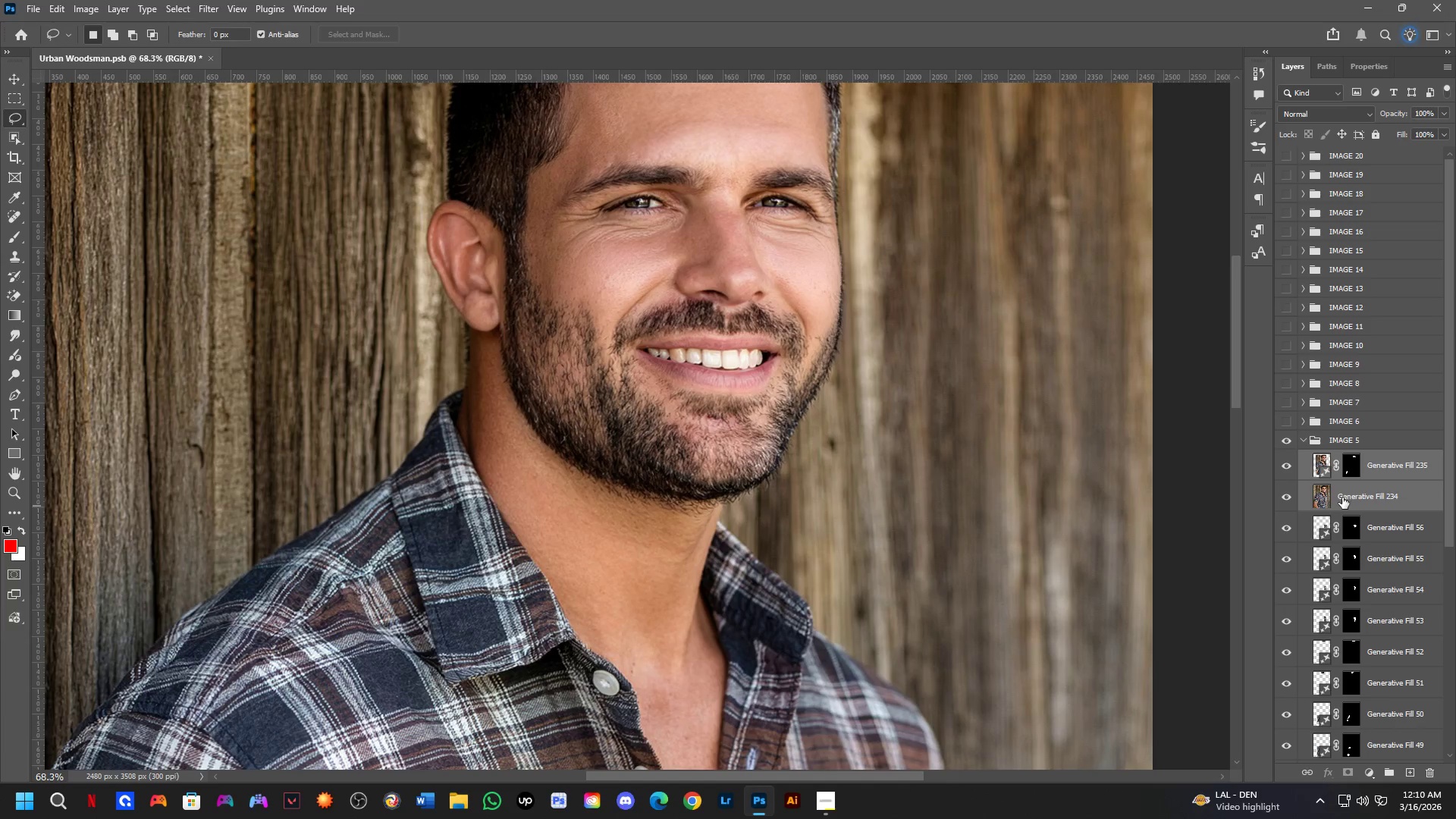 
key(Control+E)
 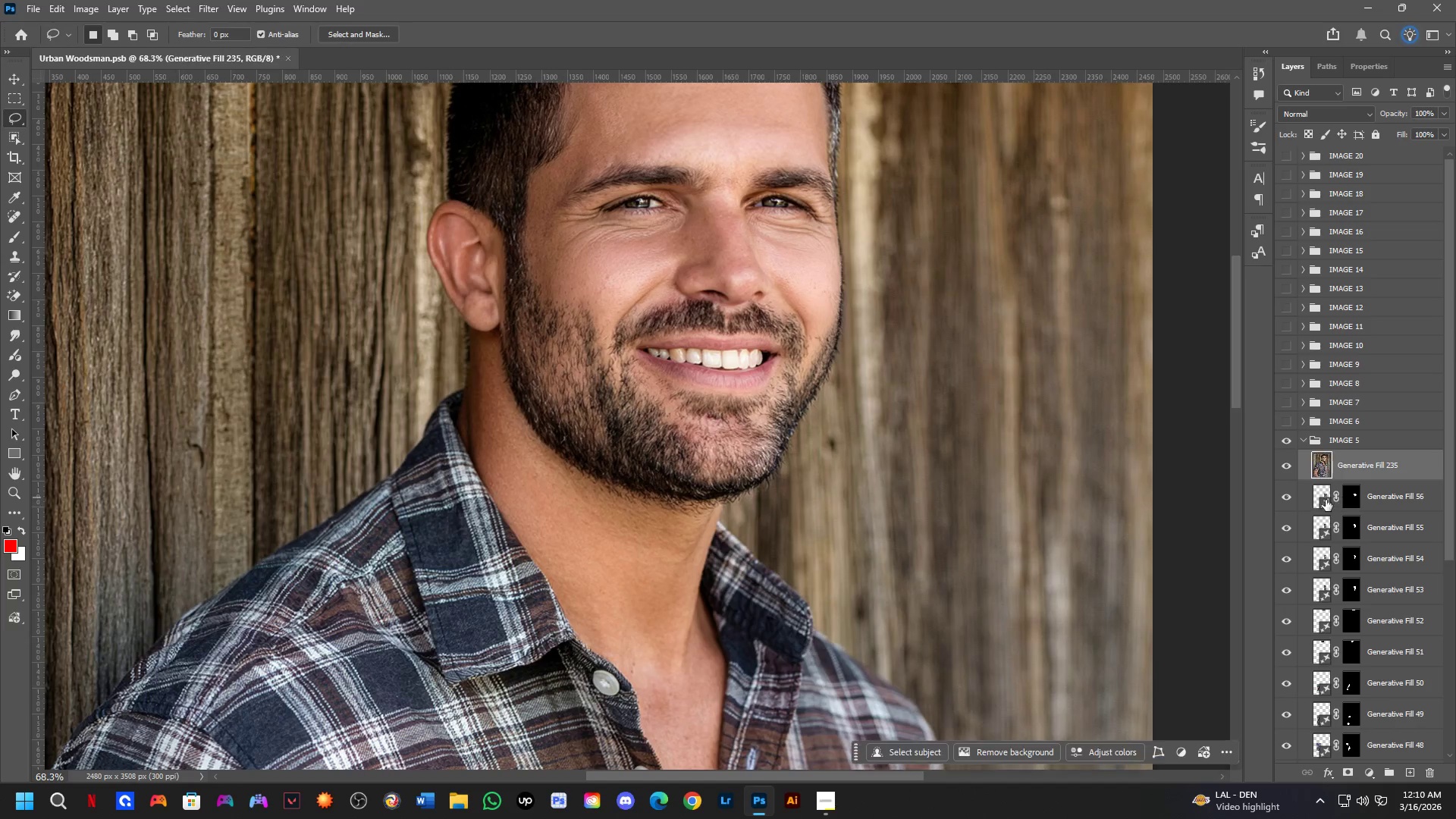 
key(Control+Shift+A)
 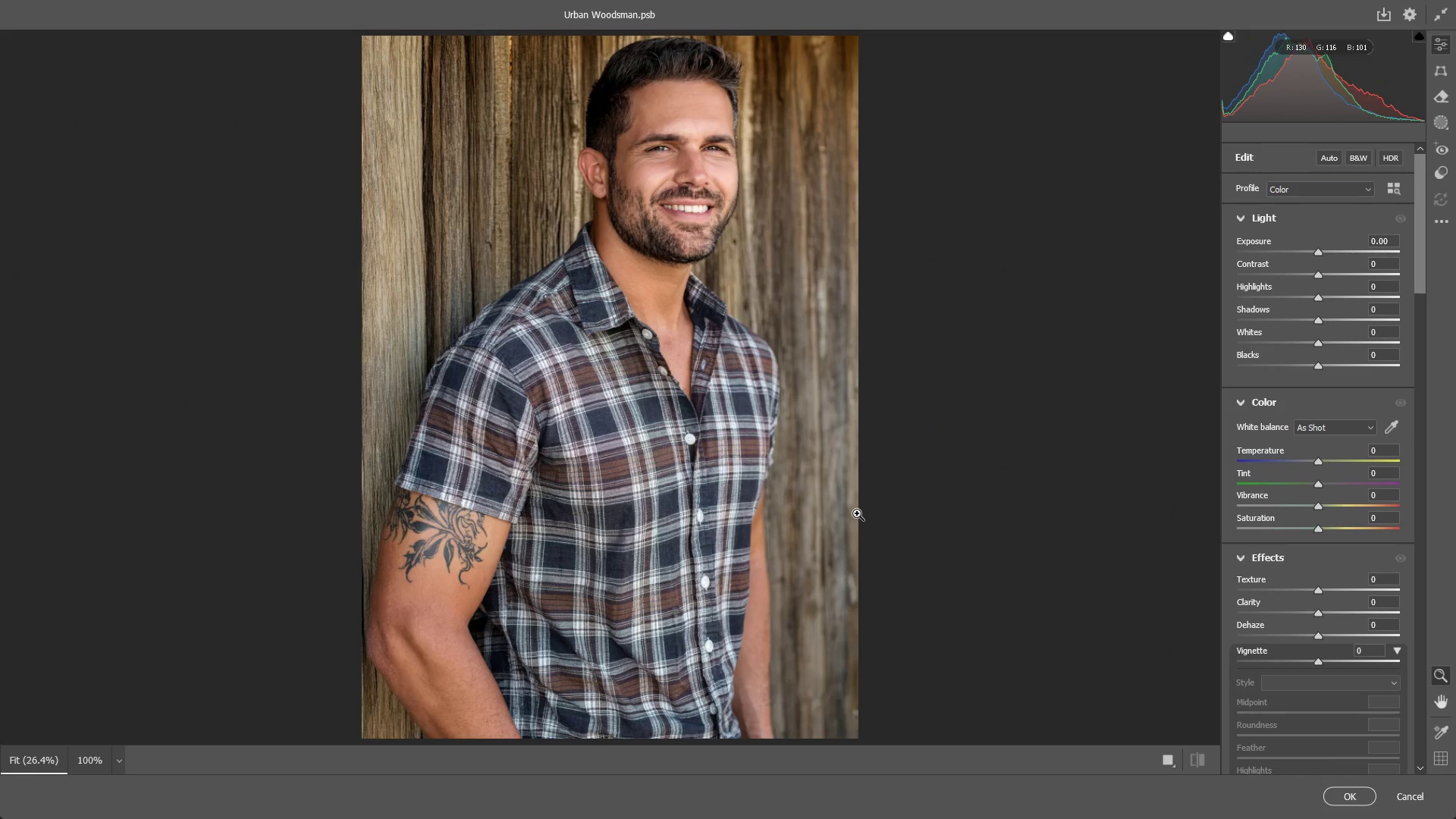 
wait(13.05)
 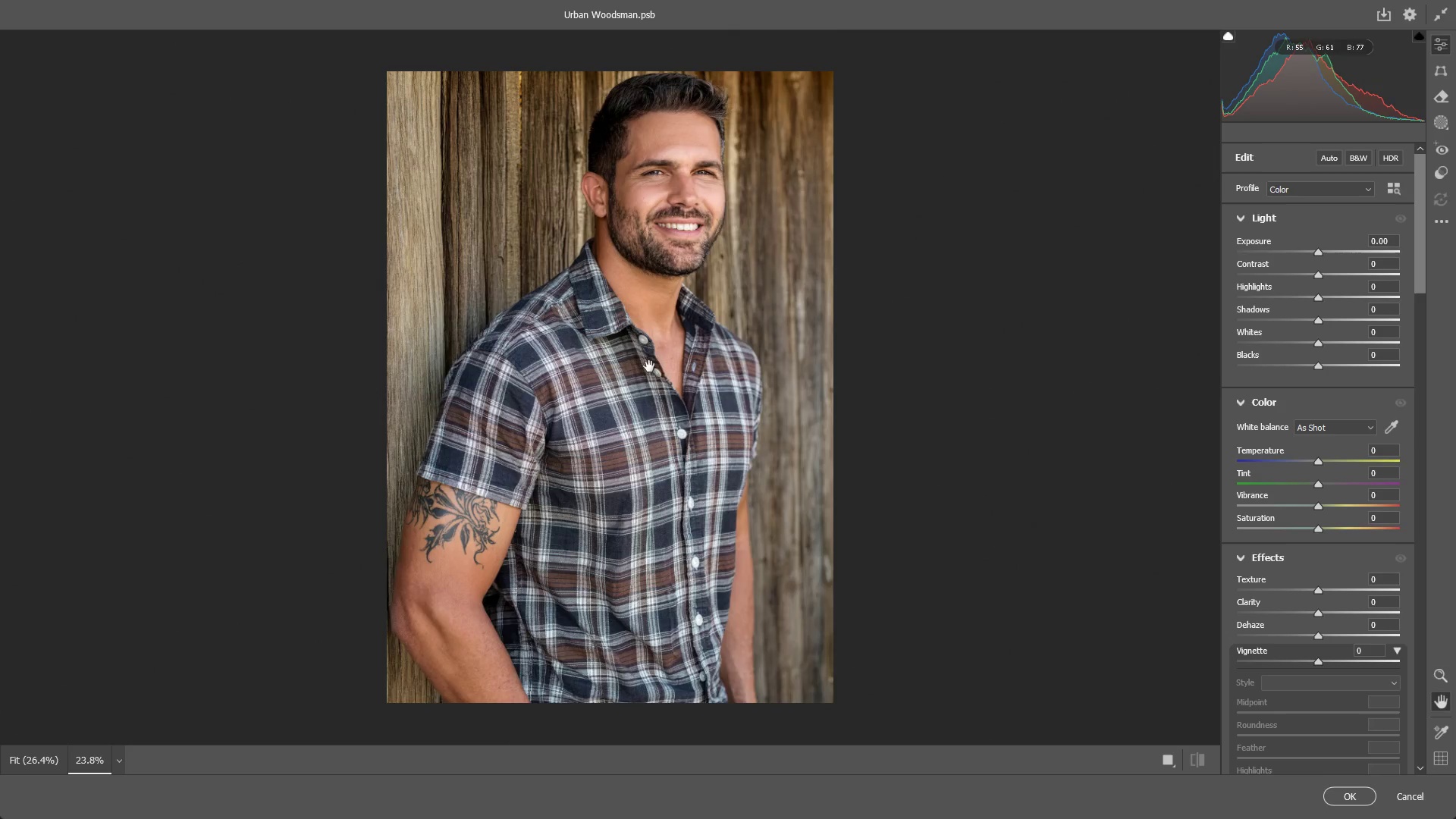 
hold_key(key=Space, duration=0.58)
 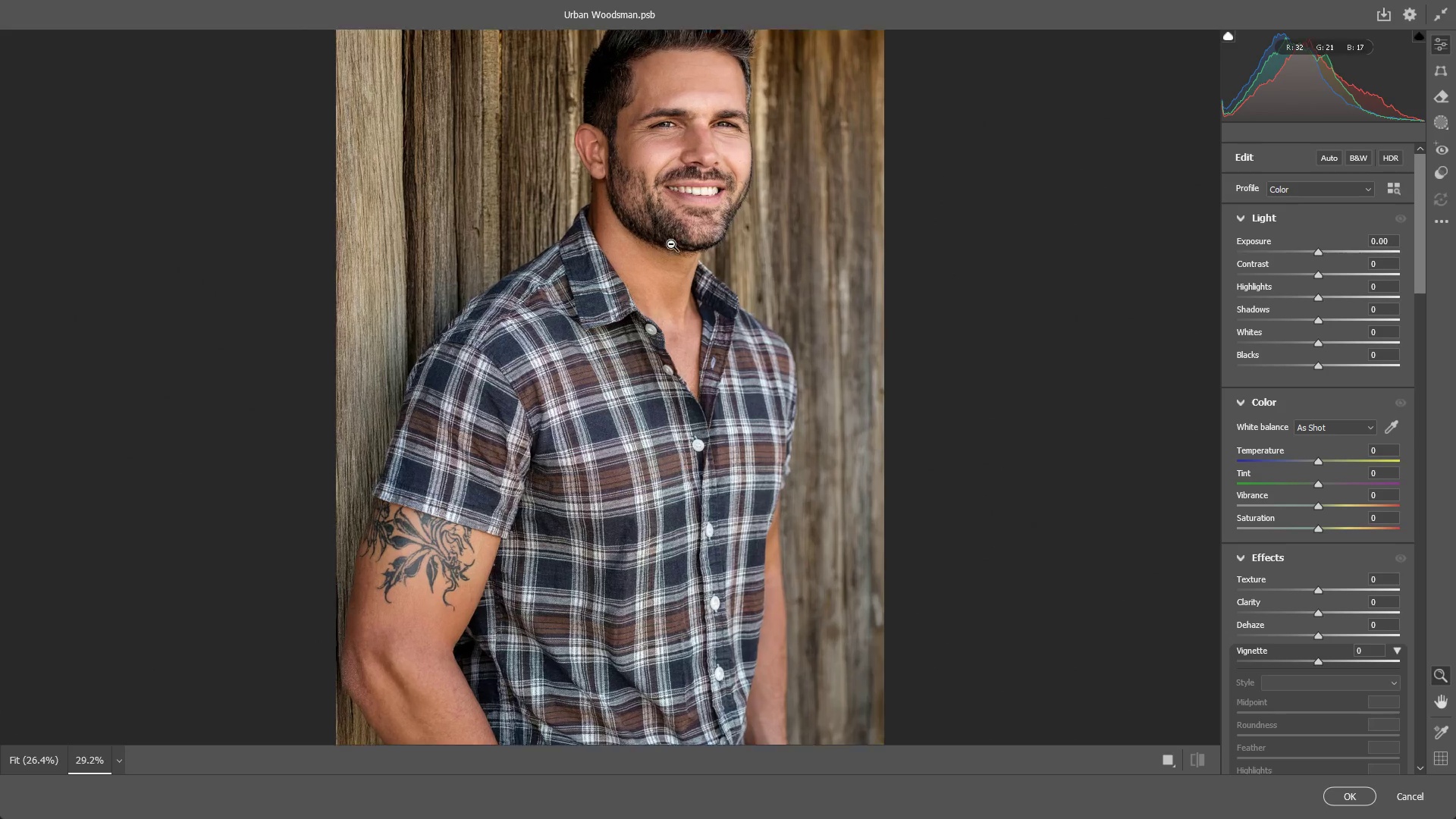 
left_click_drag(start_coordinate=[657, 293], to_coordinate=[645, 362])
 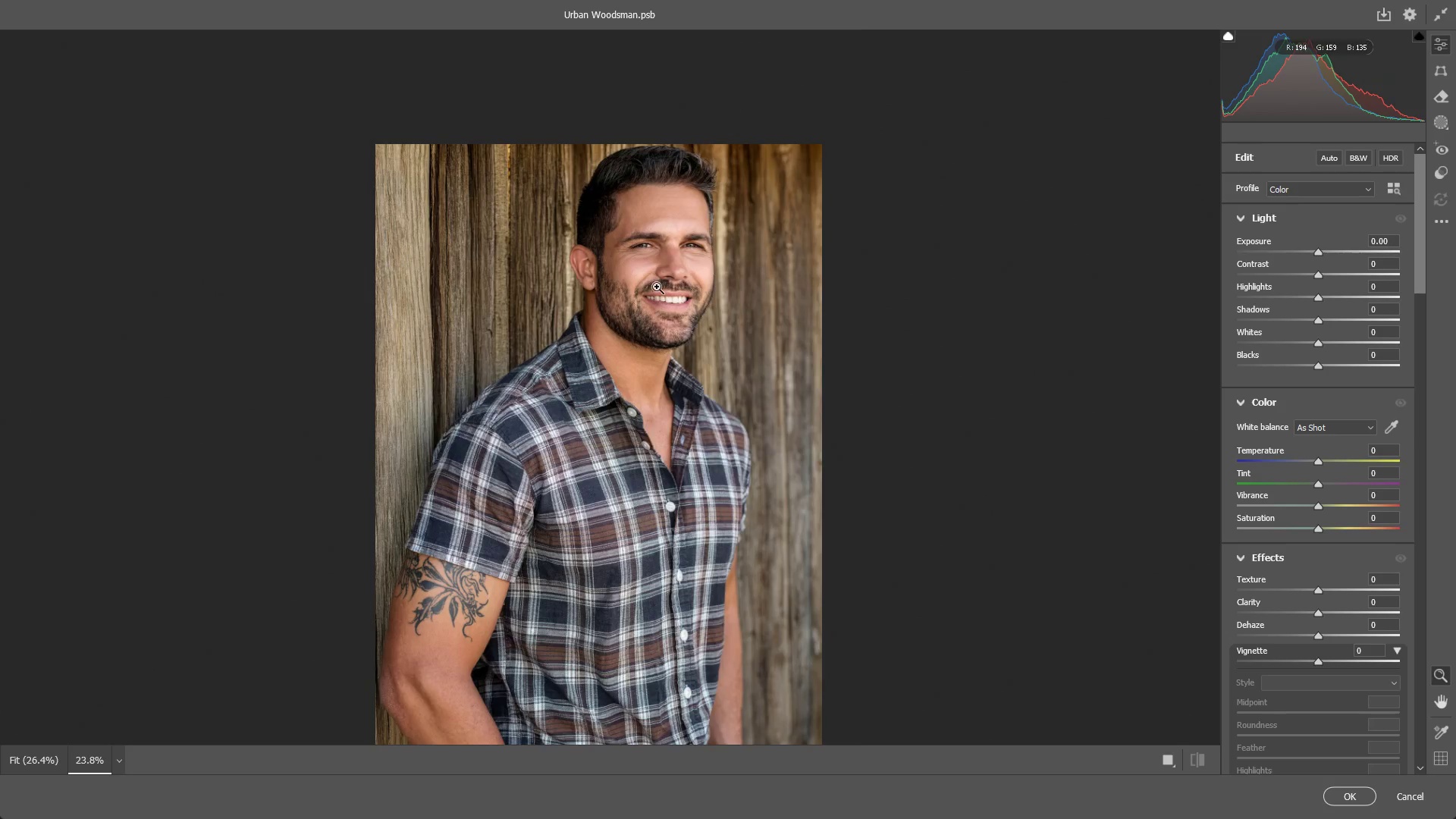 
scroll: coordinate [640, 405], scroll_direction: down, amount: 3.0
 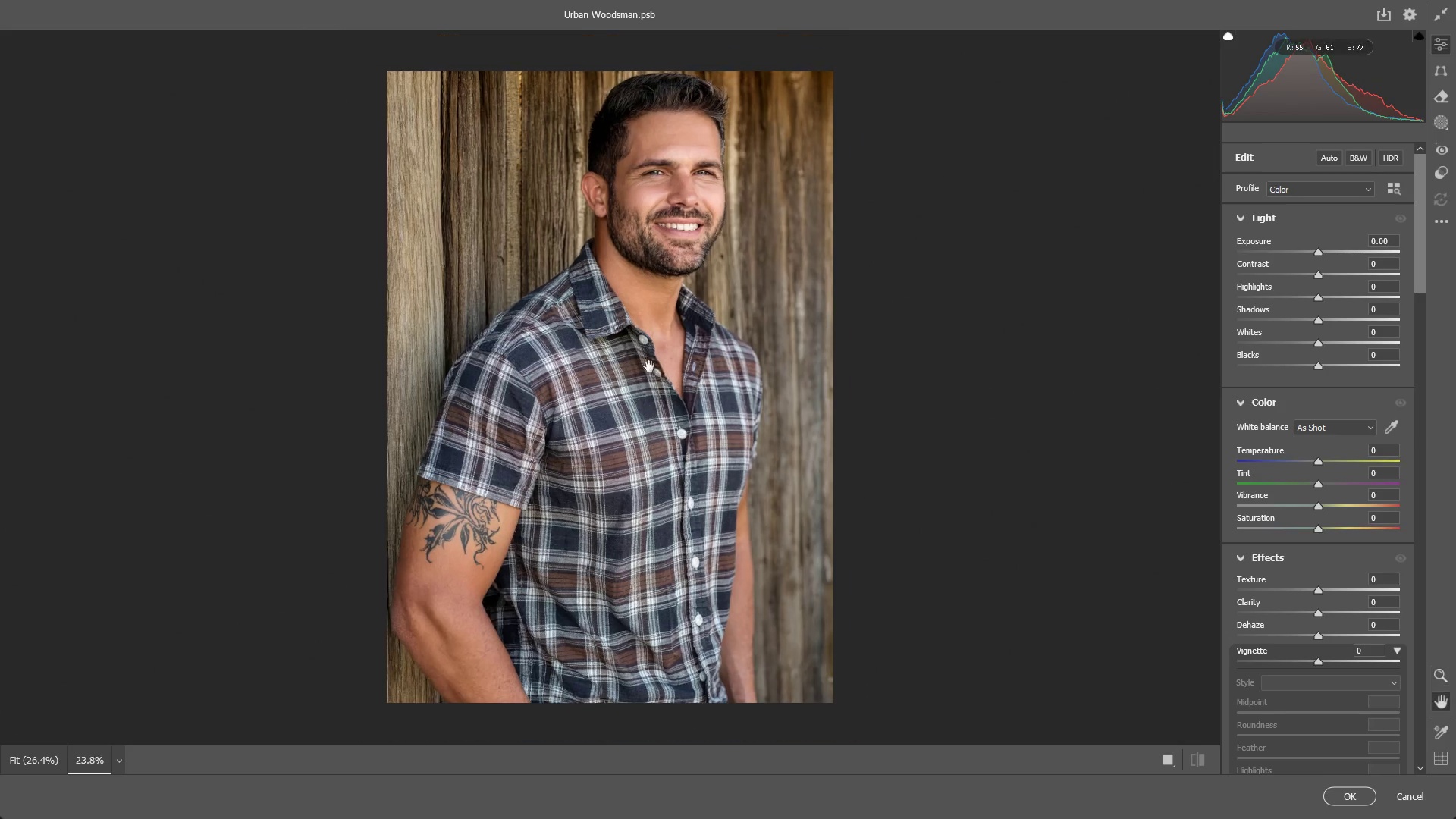 
left_click_drag(start_coordinate=[671, 246], to_coordinate=[642, 255])
 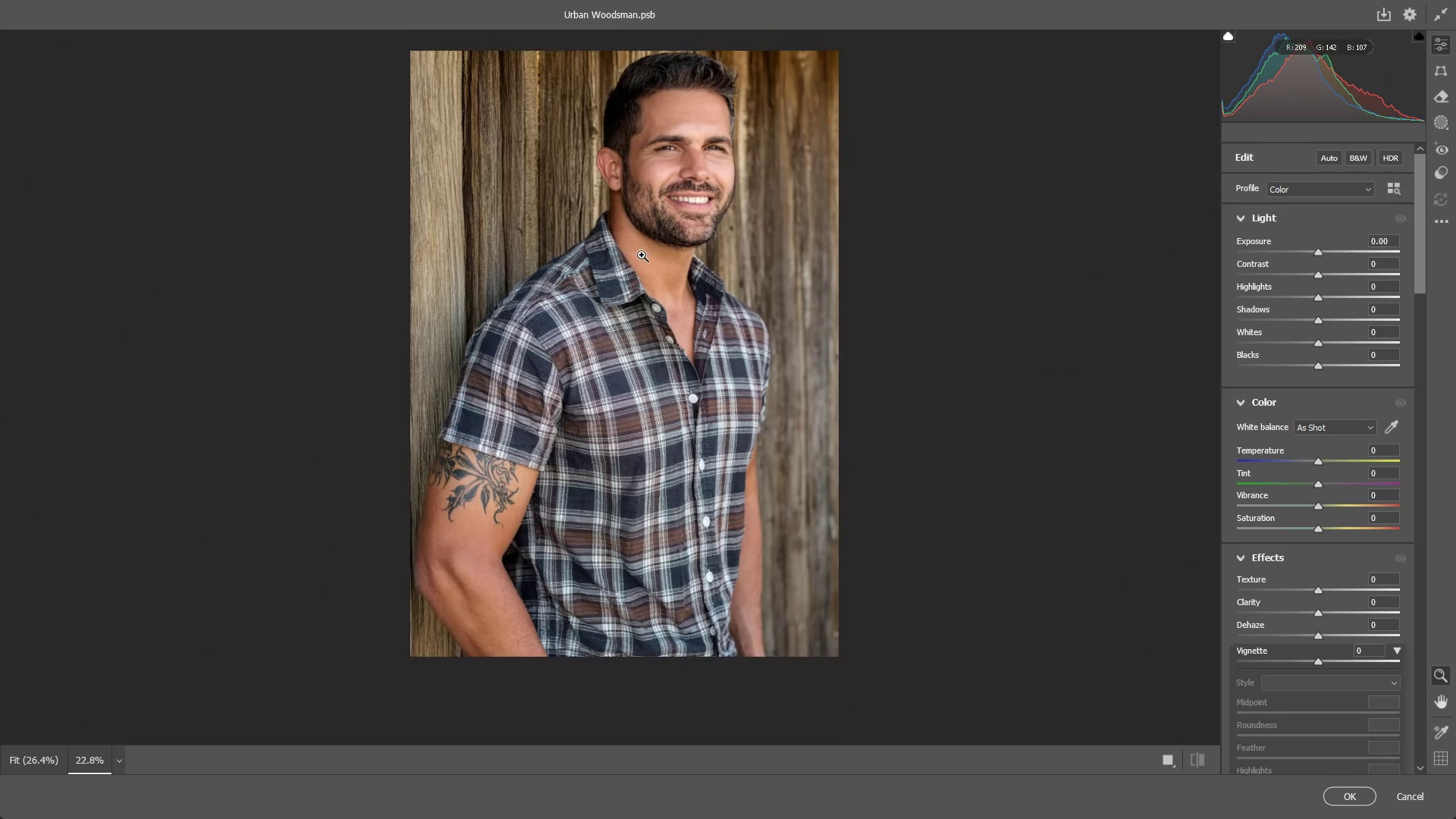 
scroll: coordinate [671, 244], scroll_direction: up, amount: 8.0
 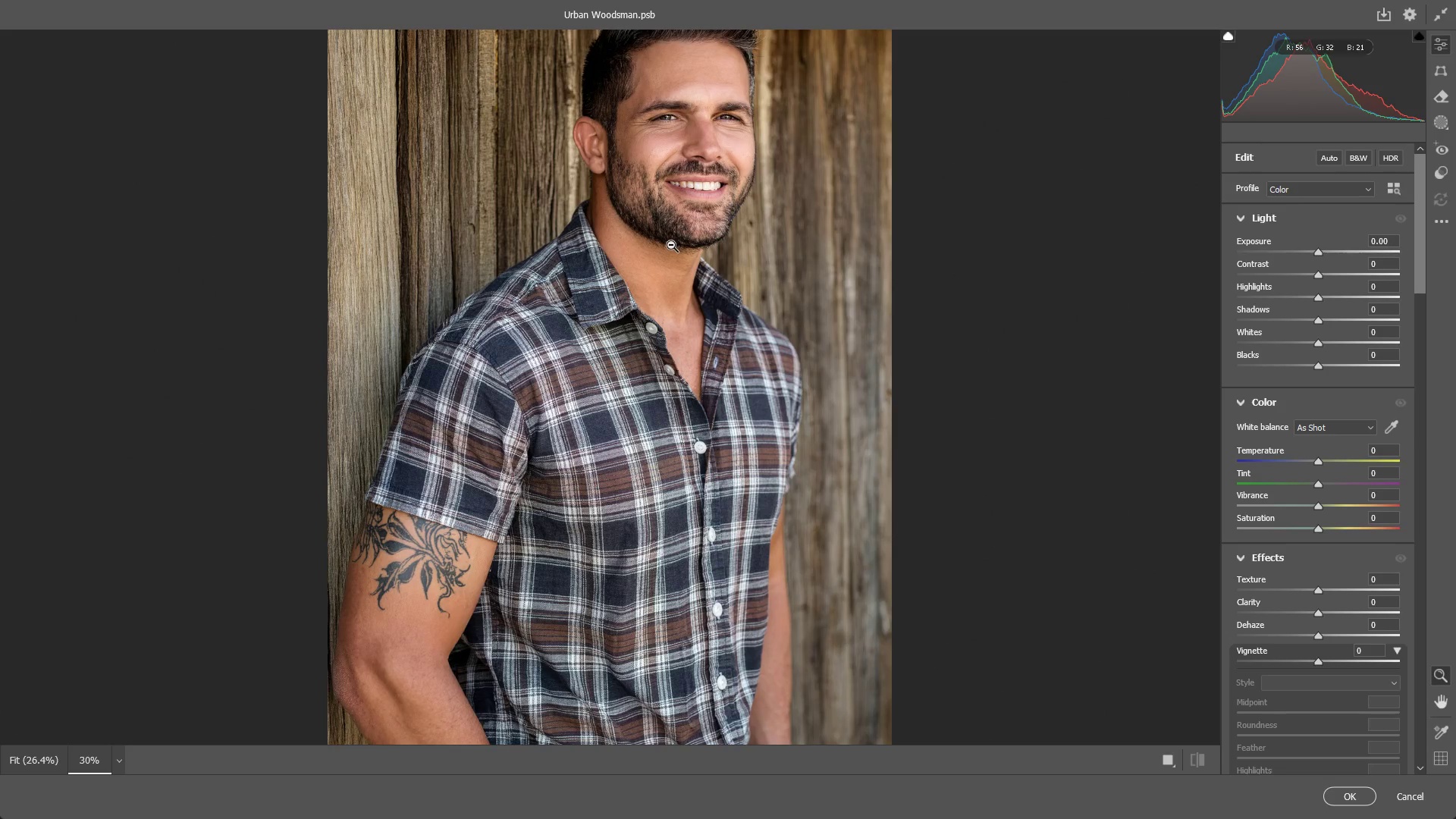 
hold_key(key=Space, duration=0.7)
 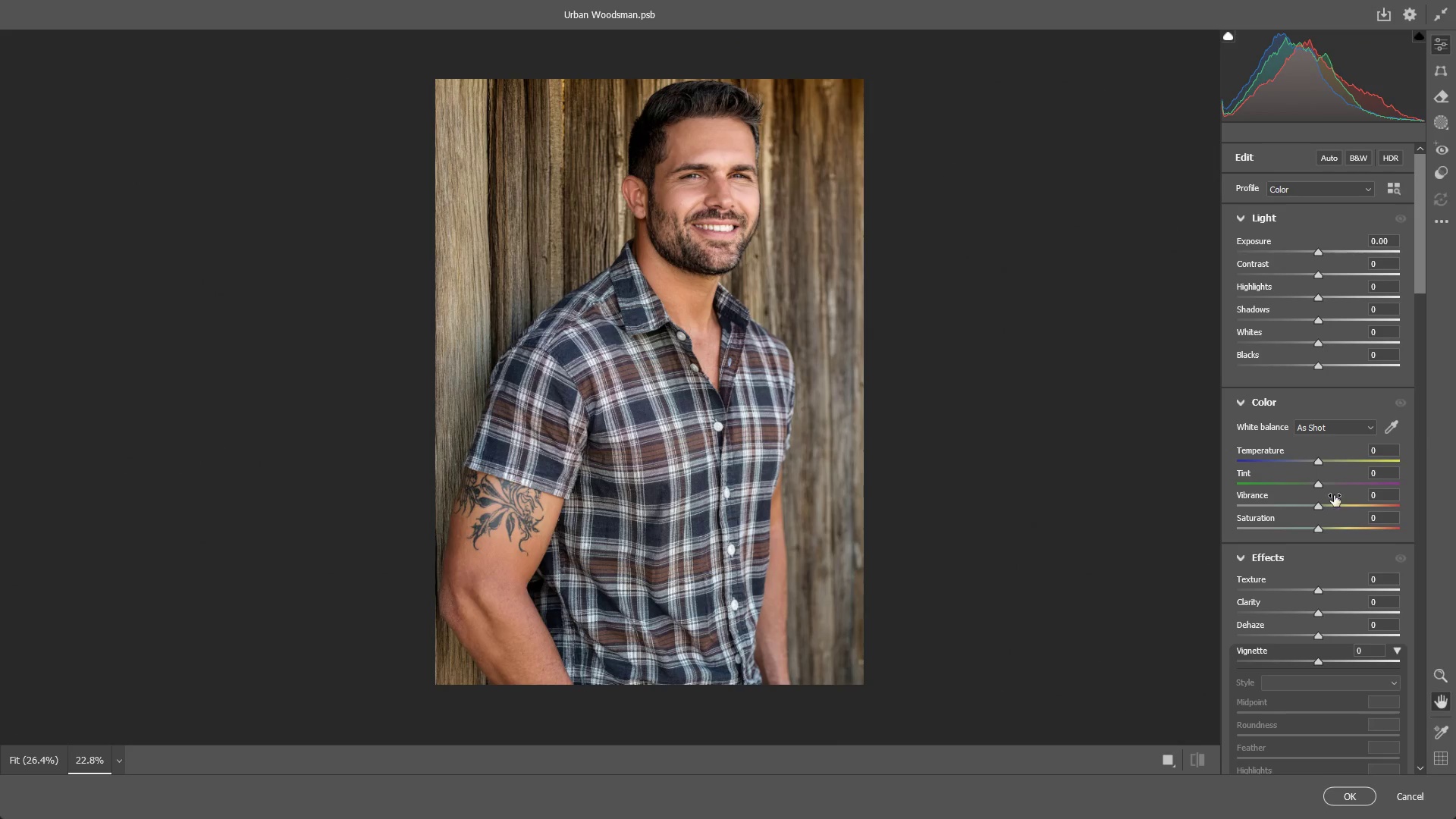 
left_click_drag(start_coordinate=[692, 280], to_coordinate=[717, 308])
 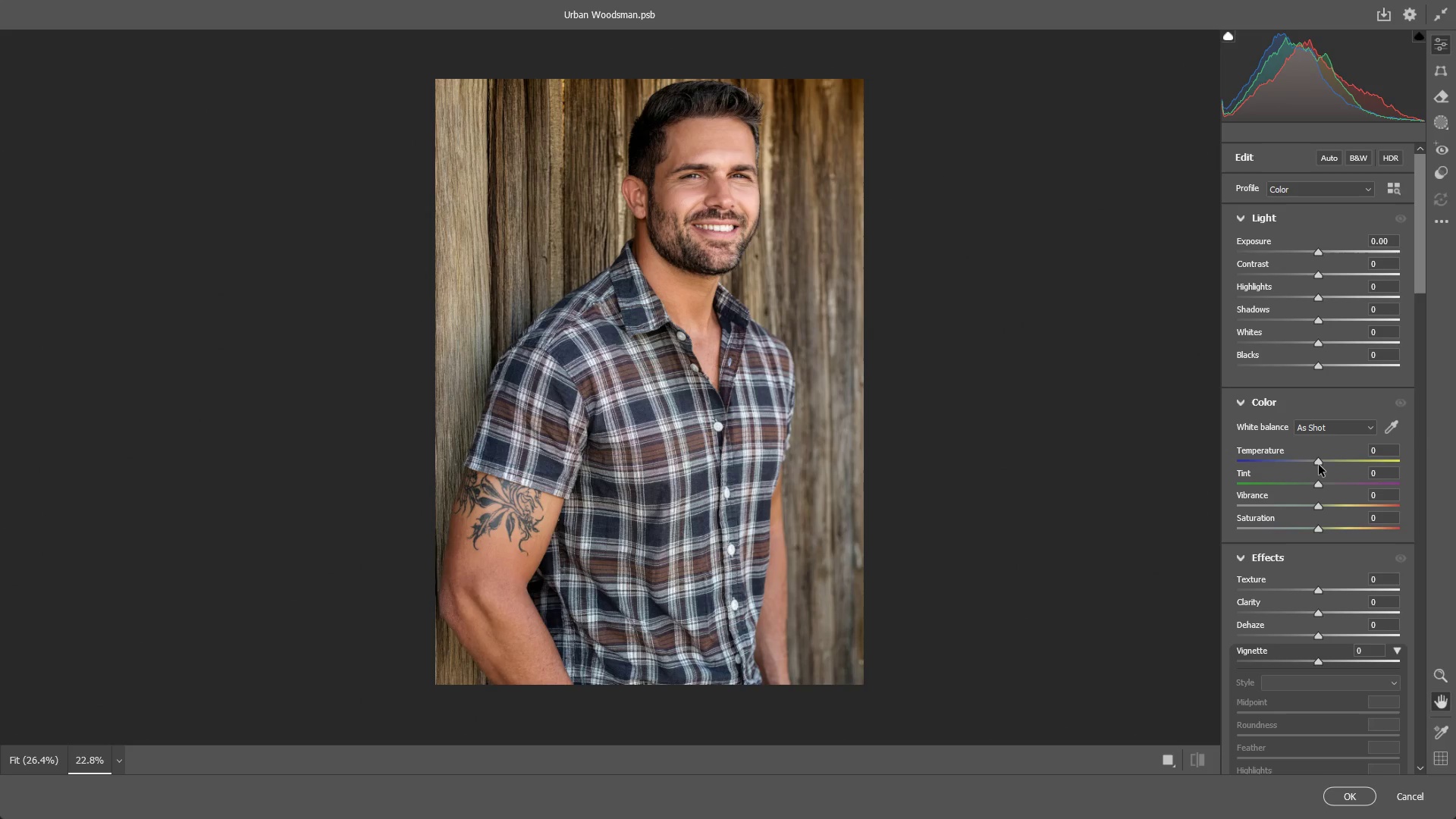 
left_click_drag(start_coordinate=[1323, 461], to_coordinate=[1317, 460])
 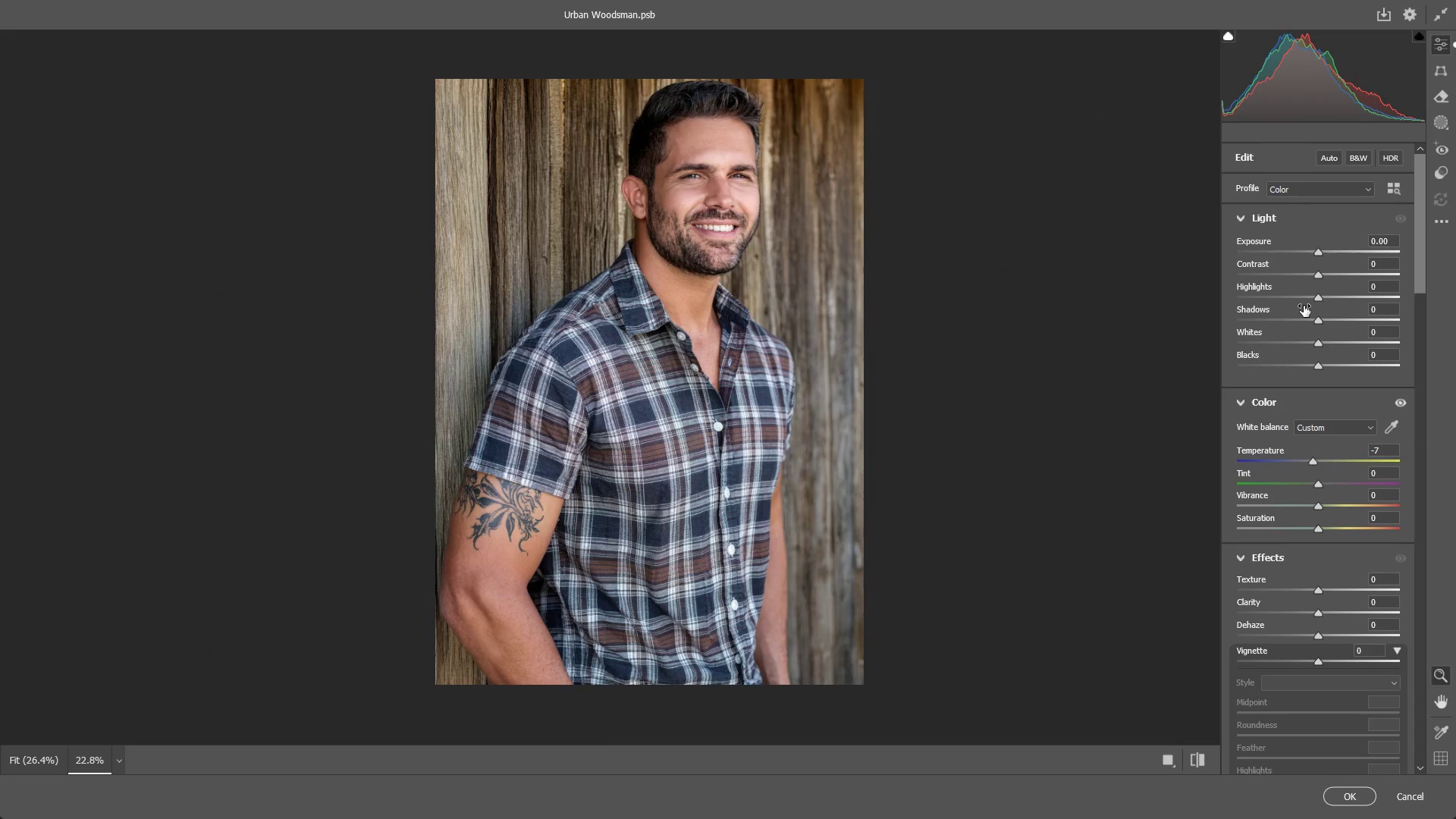 
left_click_drag(start_coordinate=[1320, 252], to_coordinate=[1311, 256])
 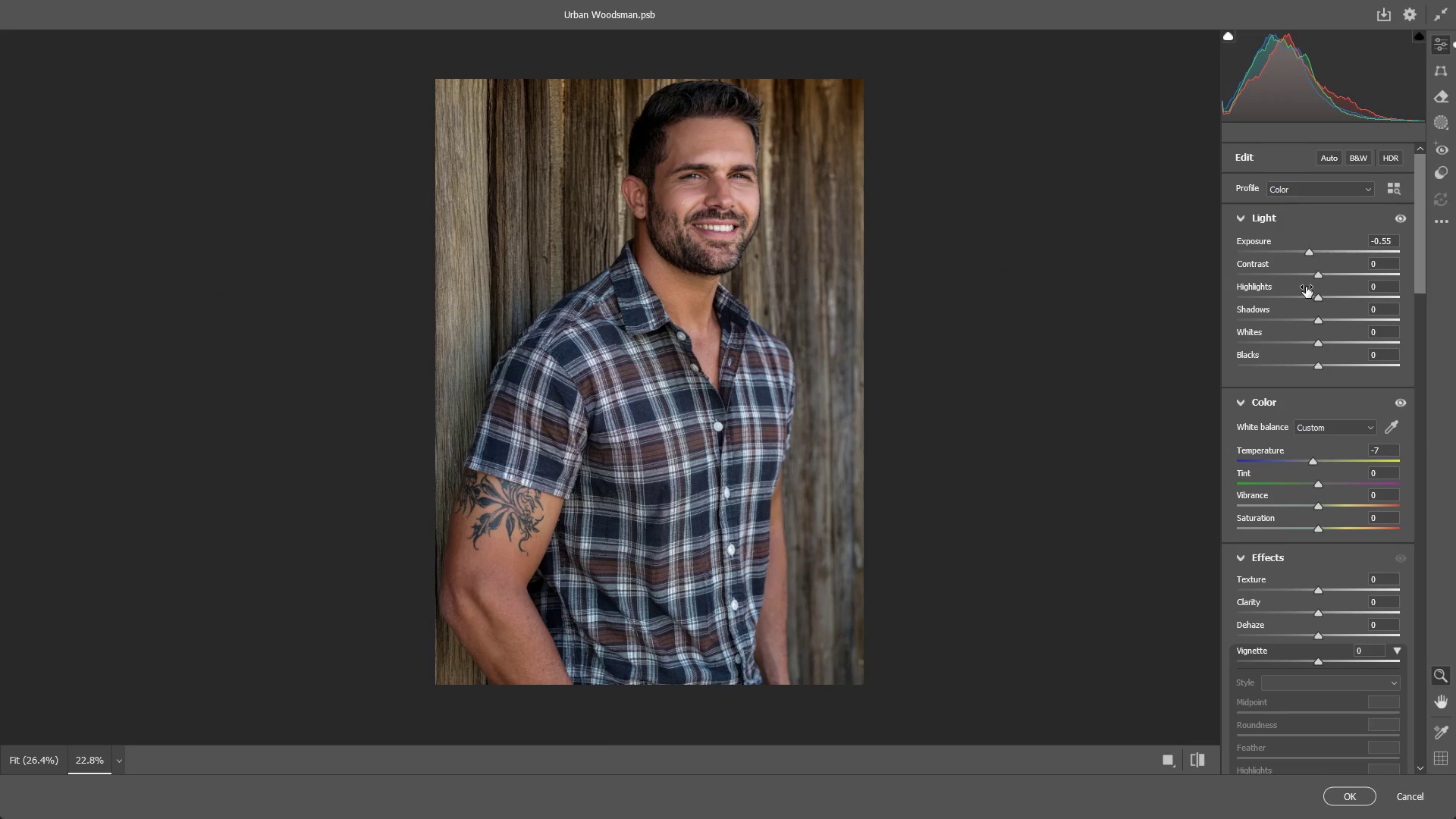 
key(Control+Z)
 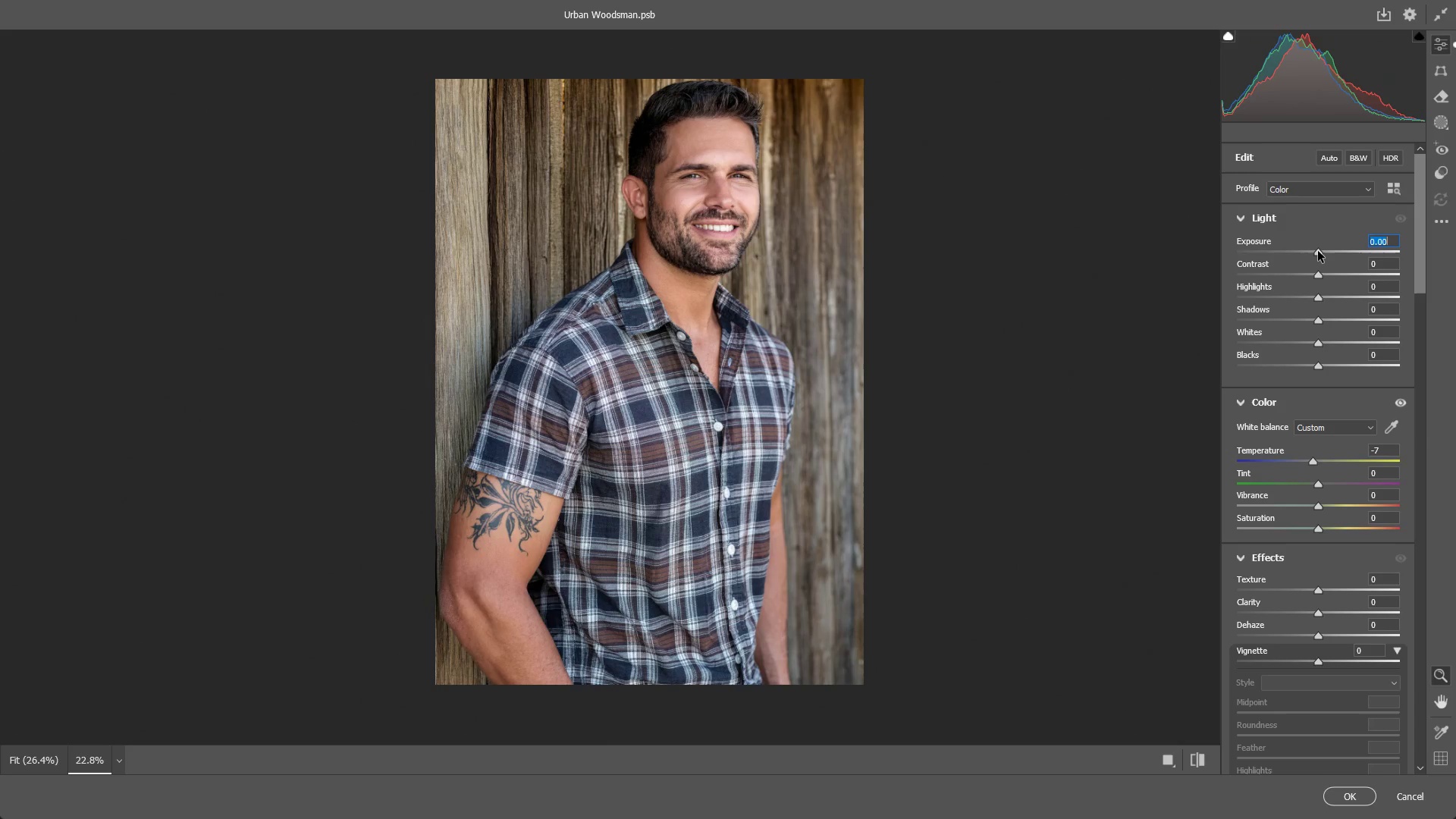 
left_click_drag(start_coordinate=[1318, 253], to_coordinate=[1323, 253])
 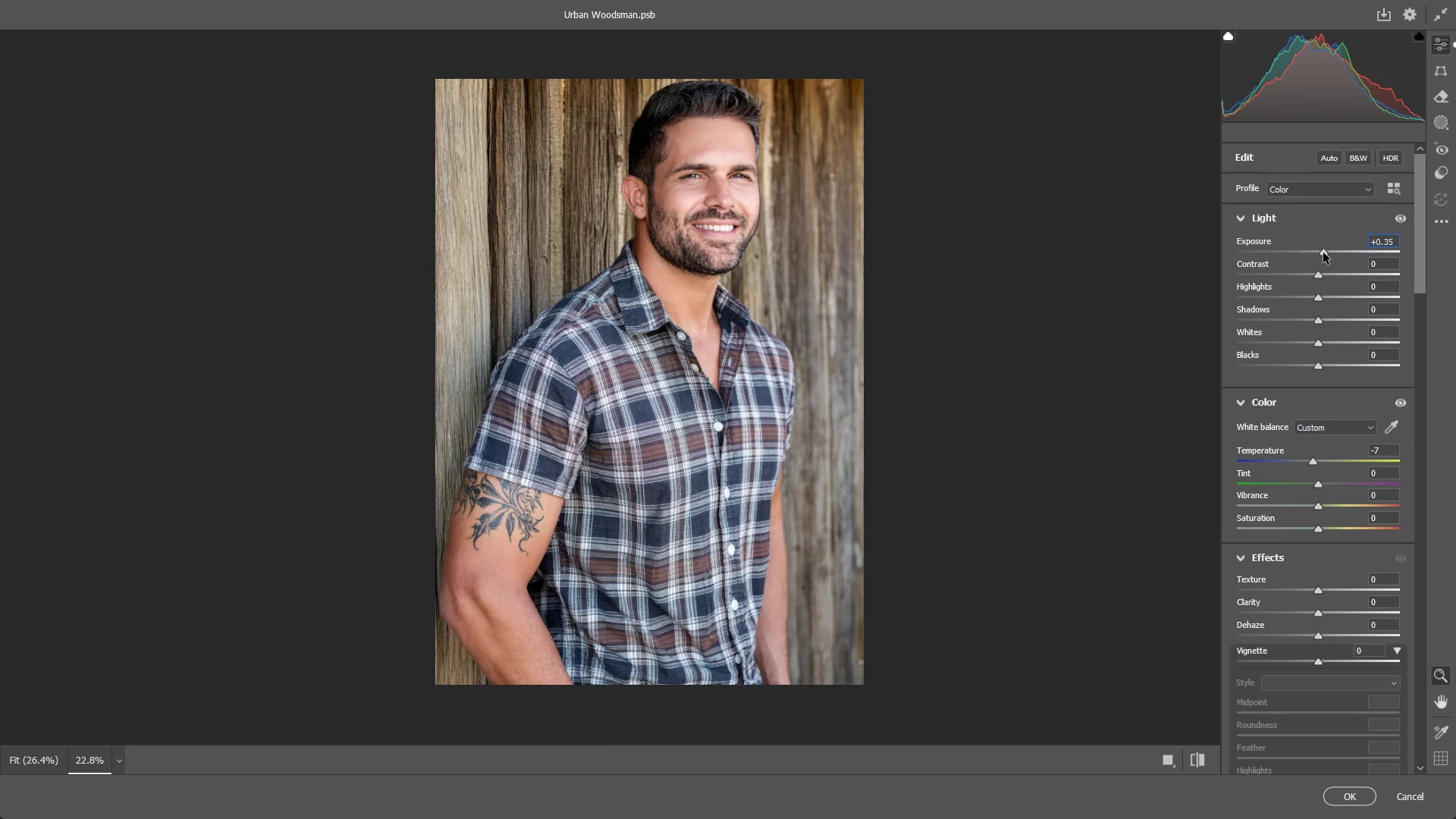 
key(Control+ControlLeft)
 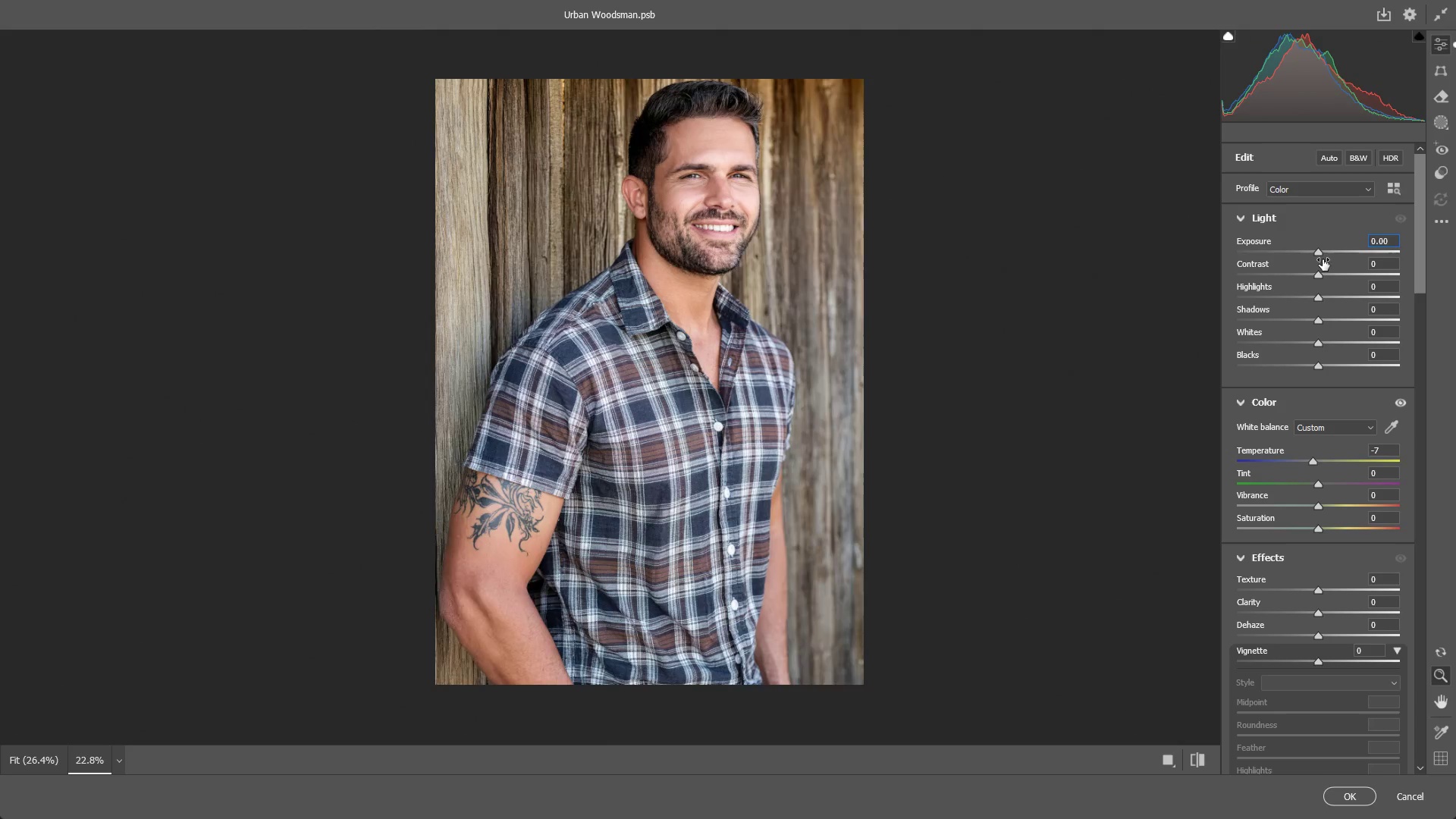 
key(Control+Z)
 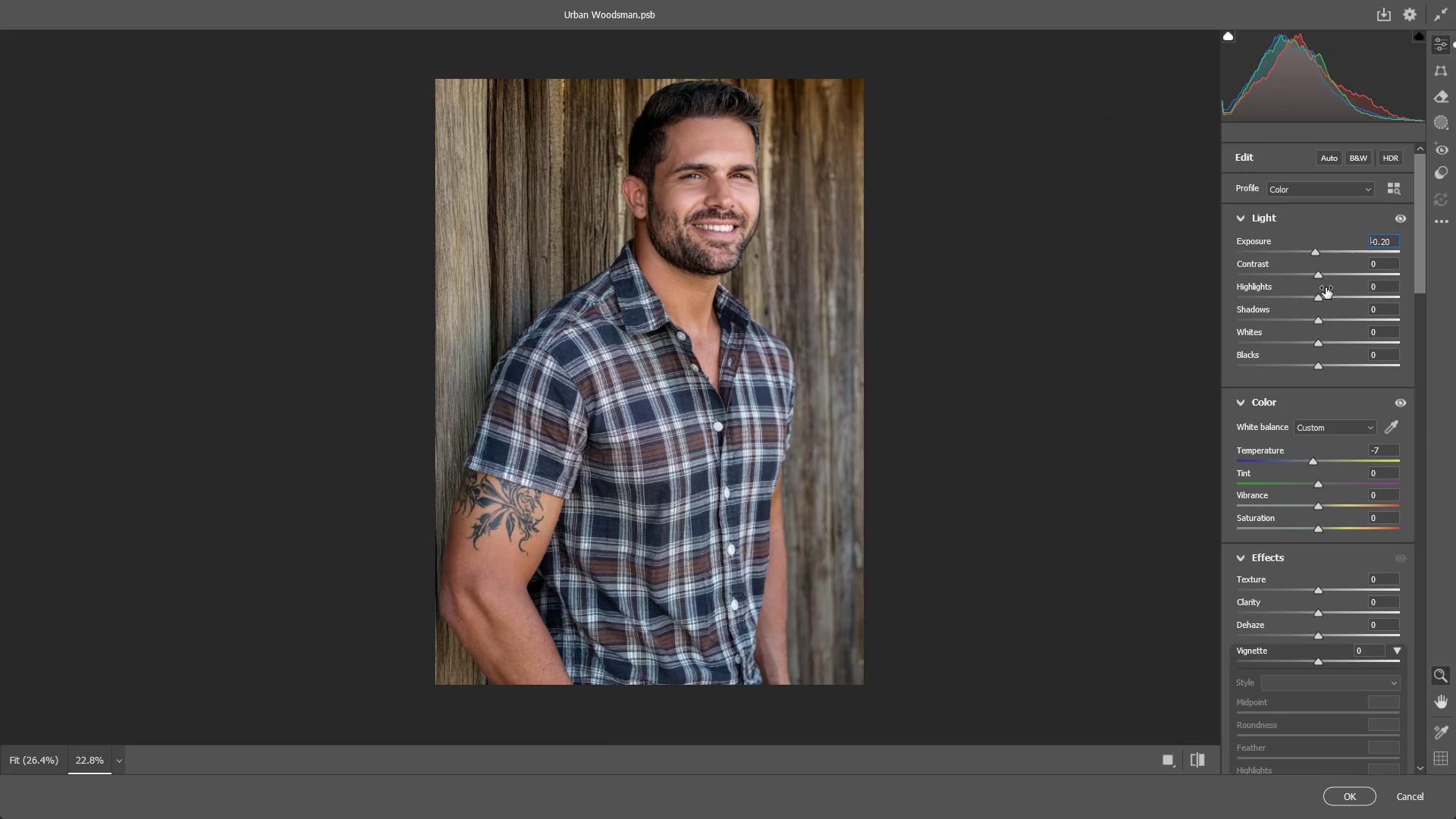 
left_click_drag(start_coordinate=[1320, 276], to_coordinate=[1325, 275])
 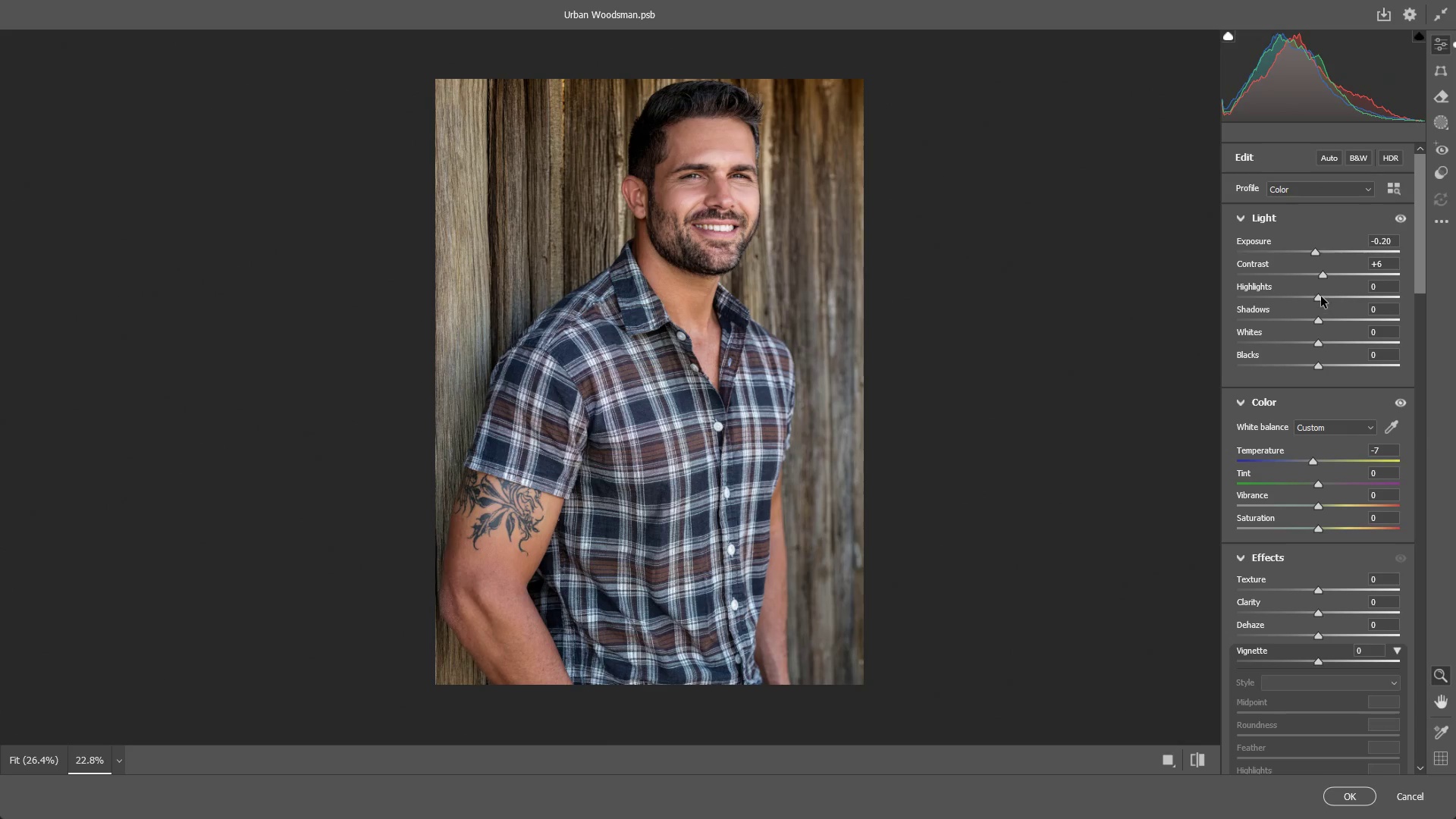 
left_click_drag(start_coordinate=[1321, 297], to_coordinate=[1288, 297])
 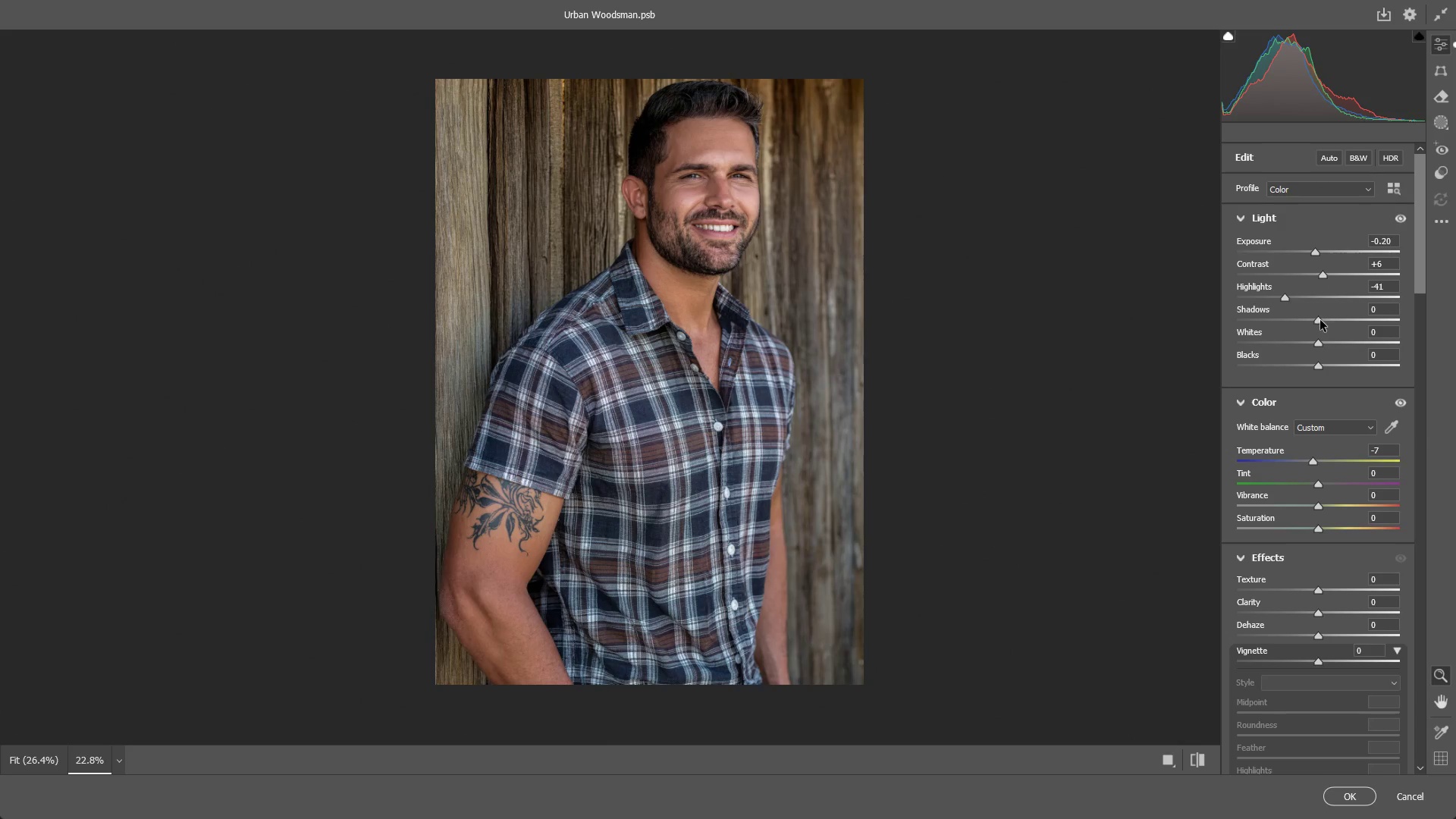 
left_click_drag(start_coordinate=[1318, 320], to_coordinate=[1331, 320])
 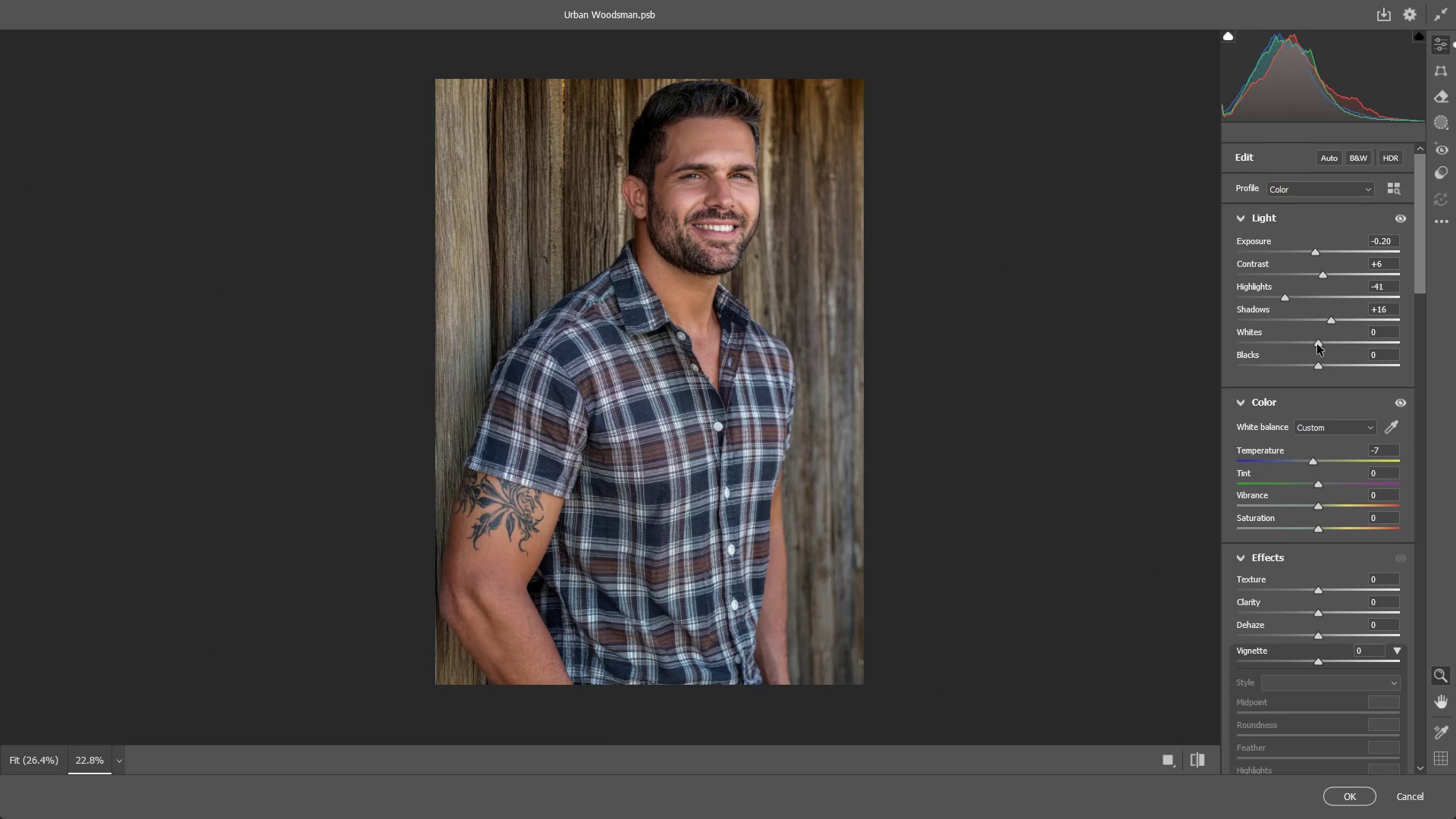 
left_click_drag(start_coordinate=[1317, 344], to_coordinate=[1322, 342])
 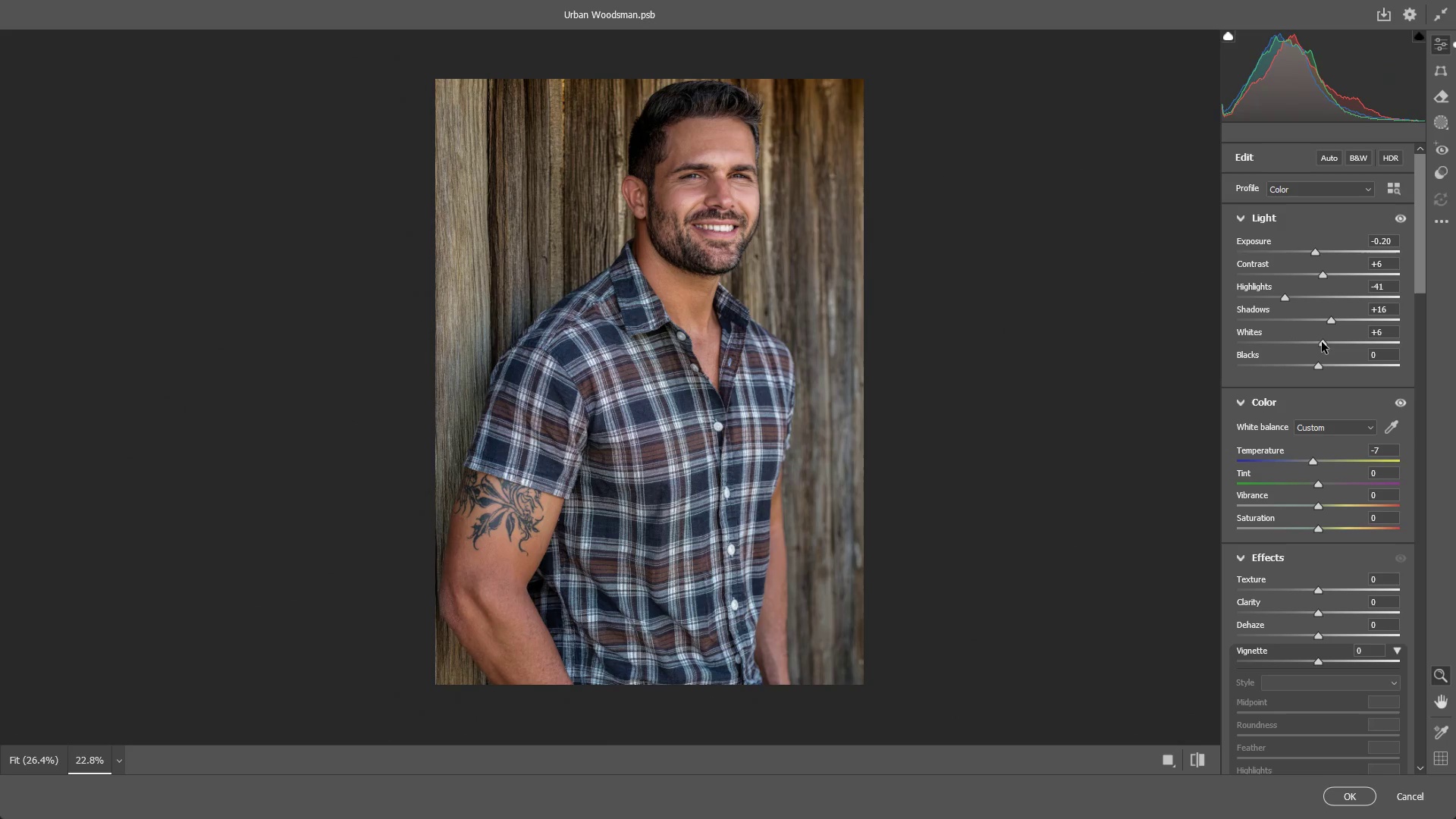 
key(Control+ControlLeft)
 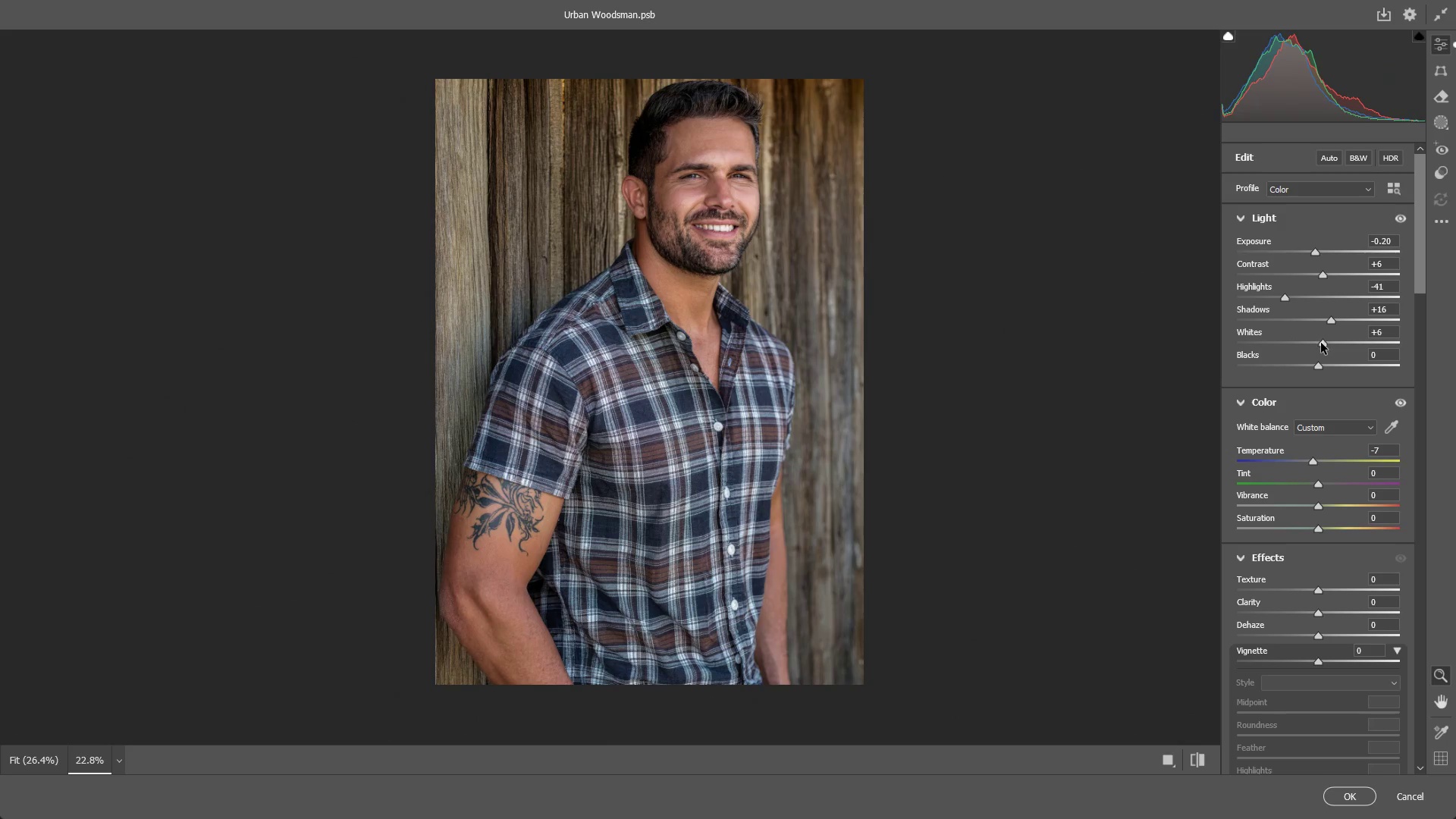 
key(Control+Z)
 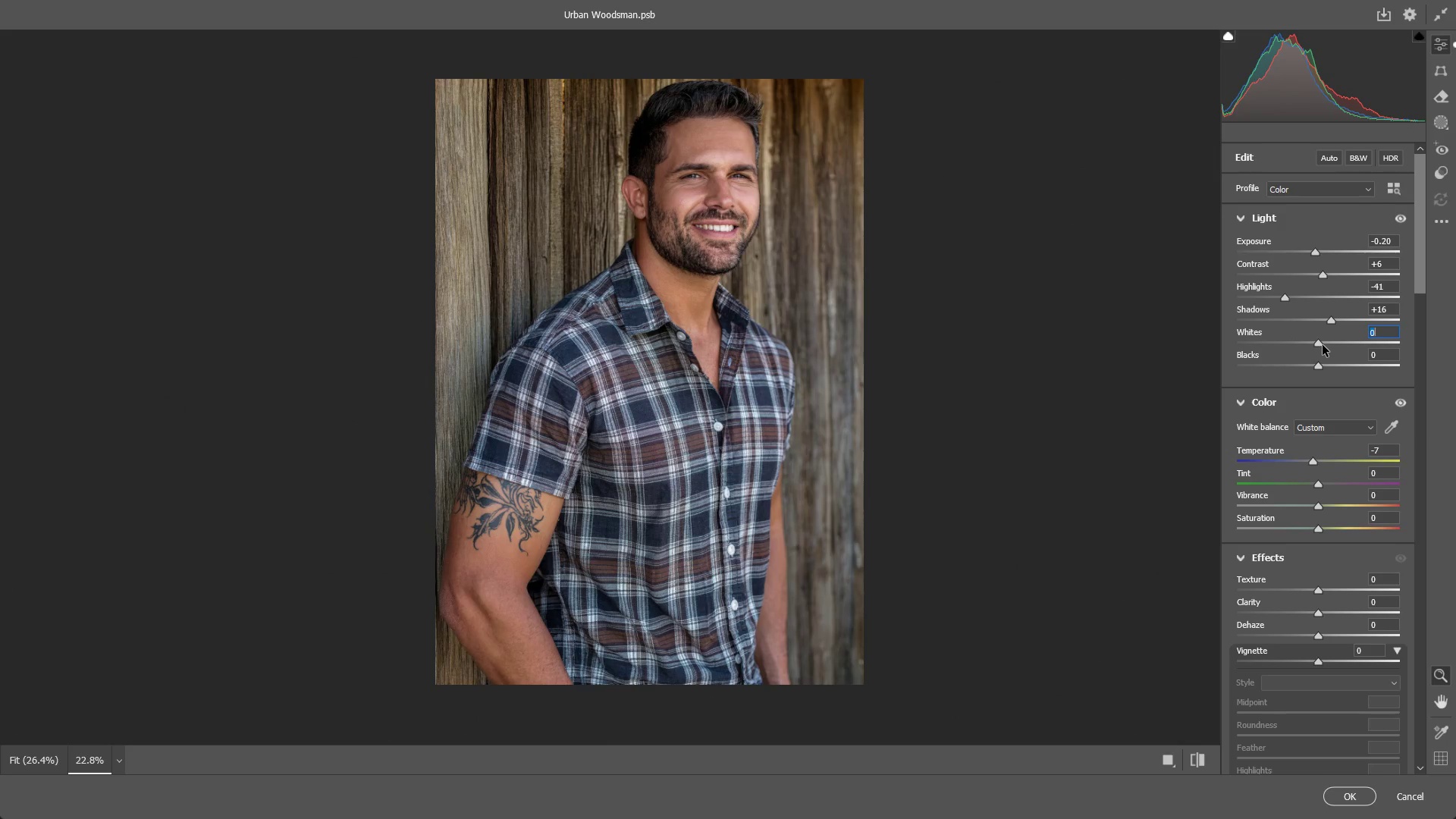 
left_click_drag(start_coordinate=[1320, 345], to_coordinate=[1305, 342])
 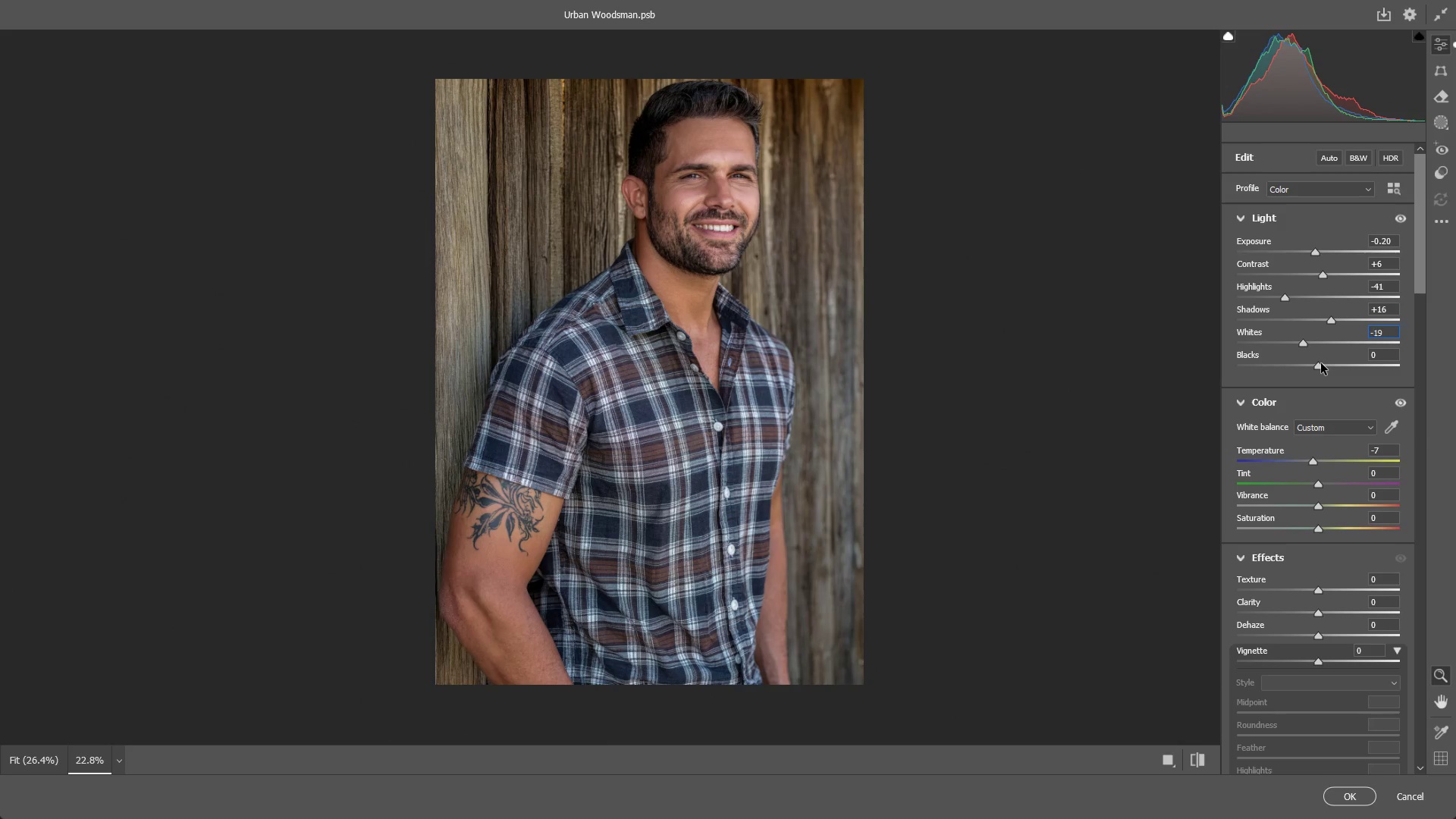 
left_click_drag(start_coordinate=[1321, 363], to_coordinate=[1351, 359])
 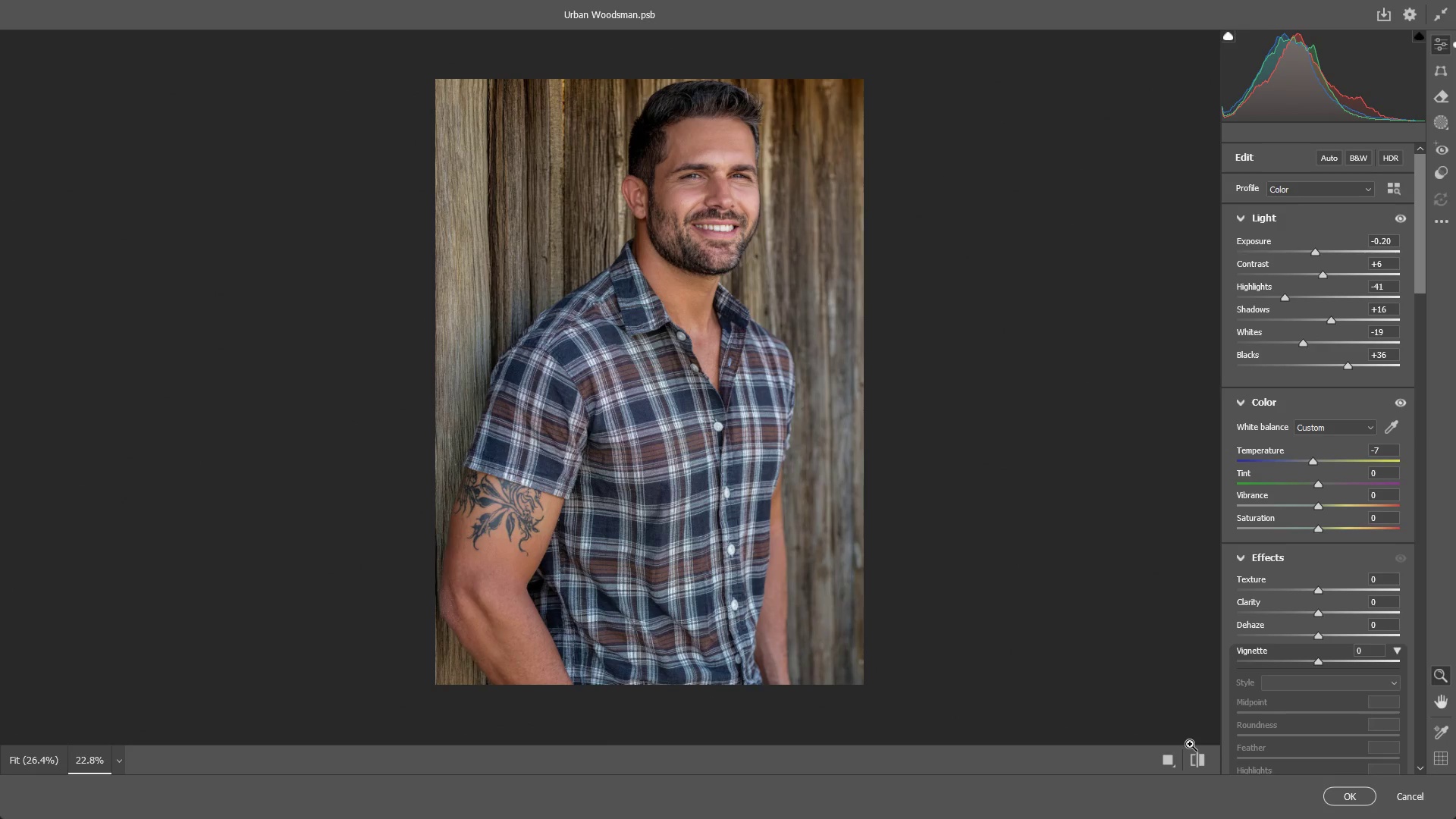 
double_click([1197, 761])
 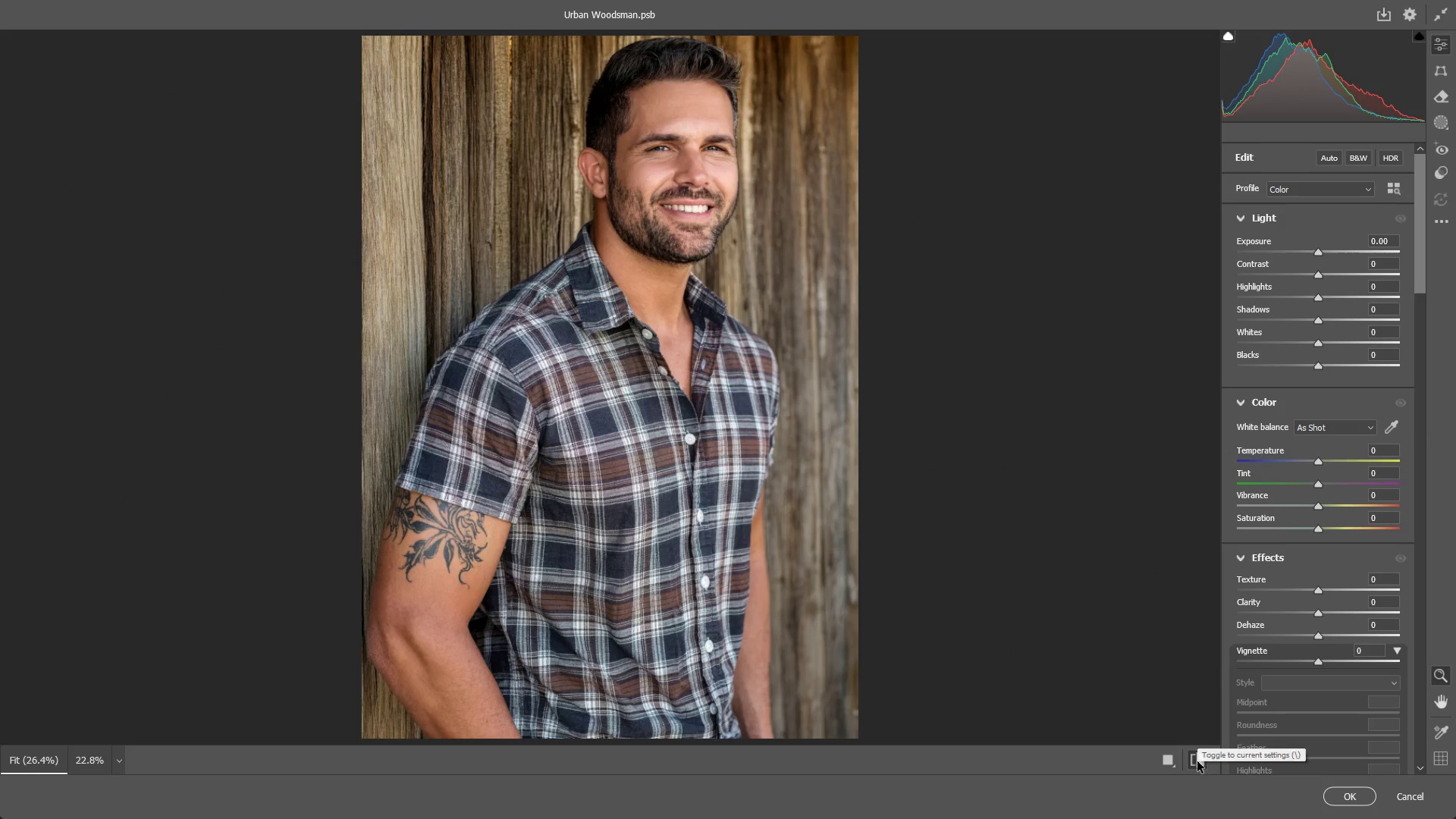 
triple_click([1197, 761])
 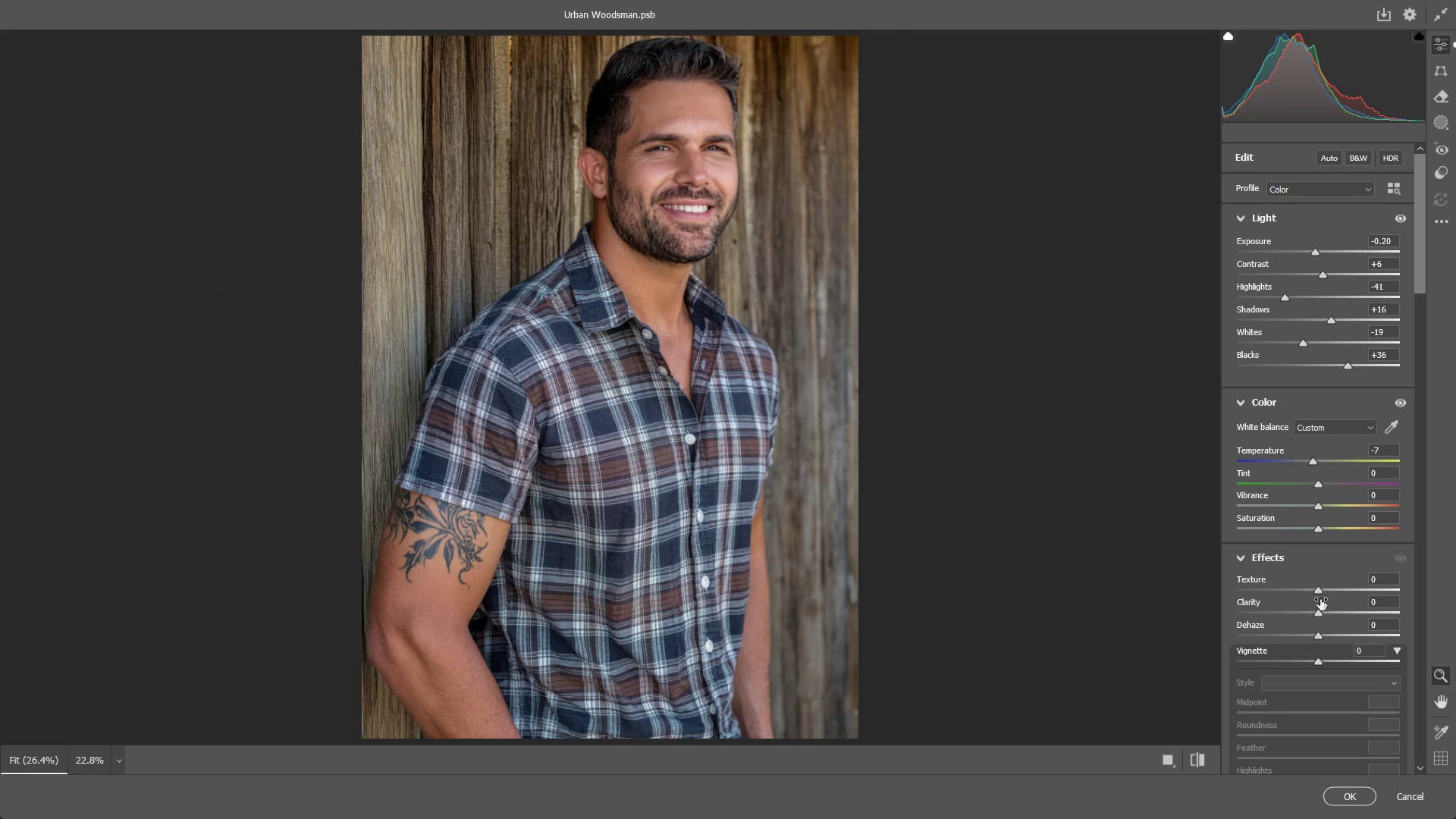 
left_click_drag(start_coordinate=[1320, 590], to_coordinate=[1331, 589])
 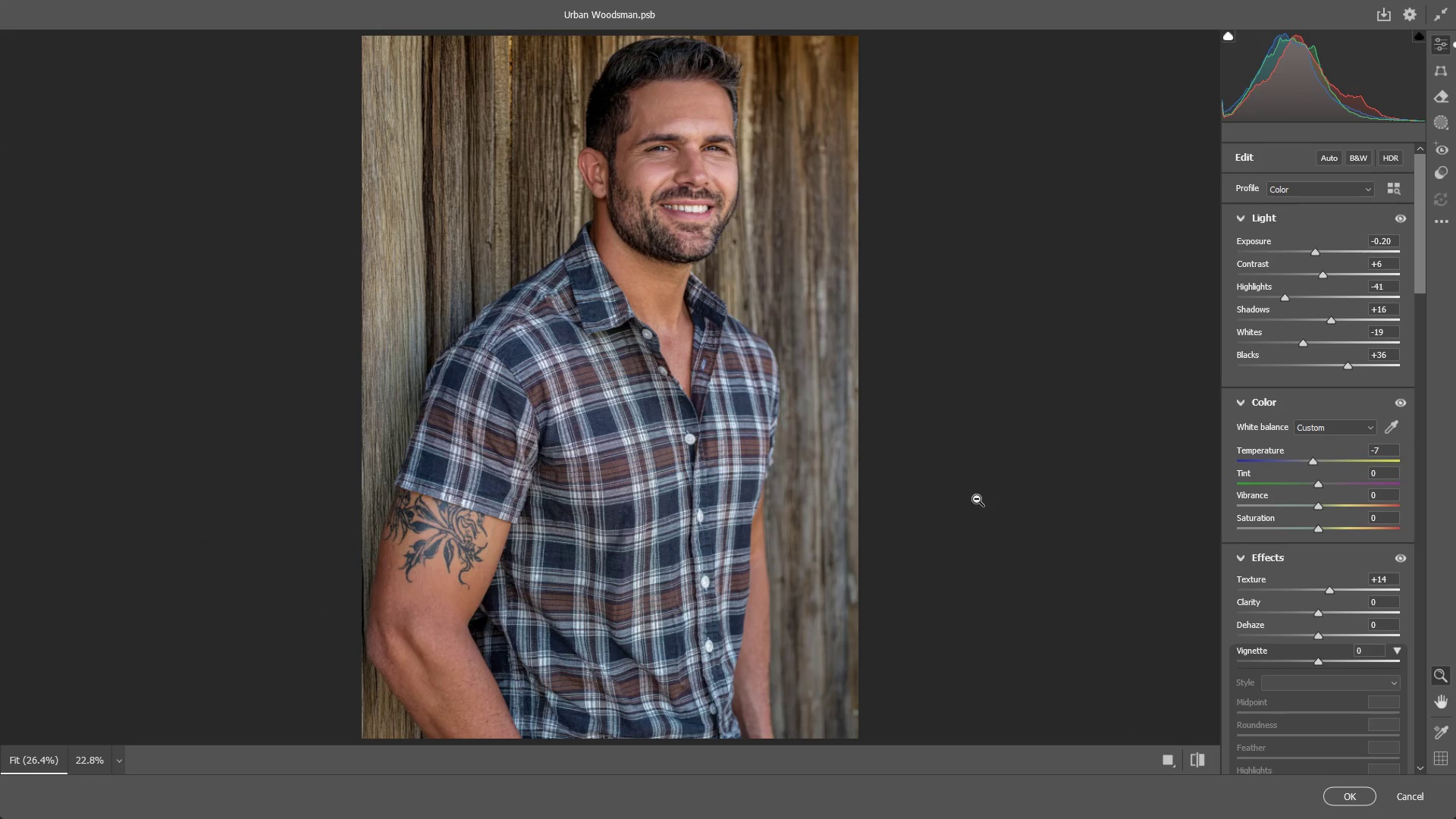 
wait(42.55)
 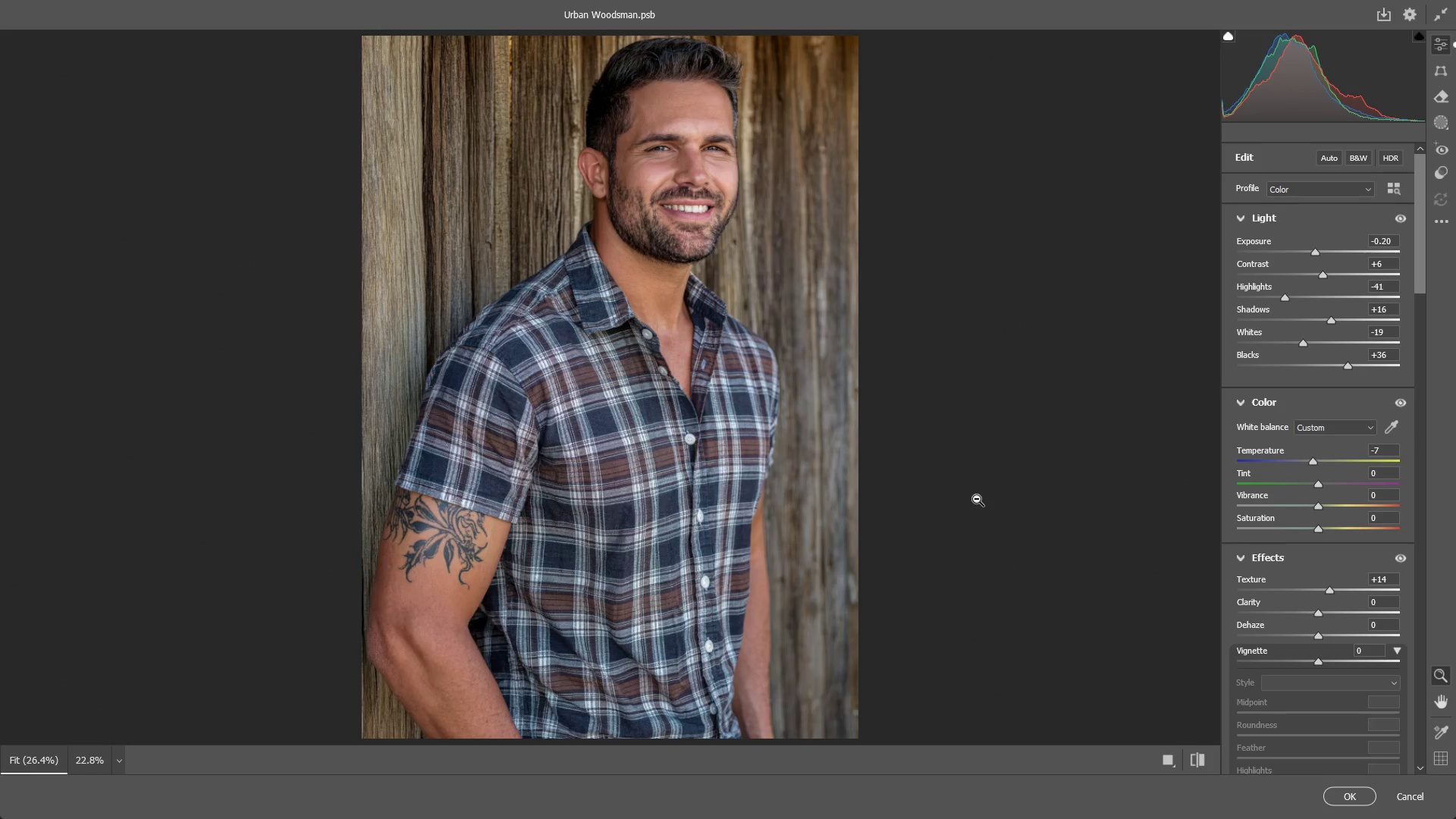 
hold_key(key=Space, duration=0.53)
 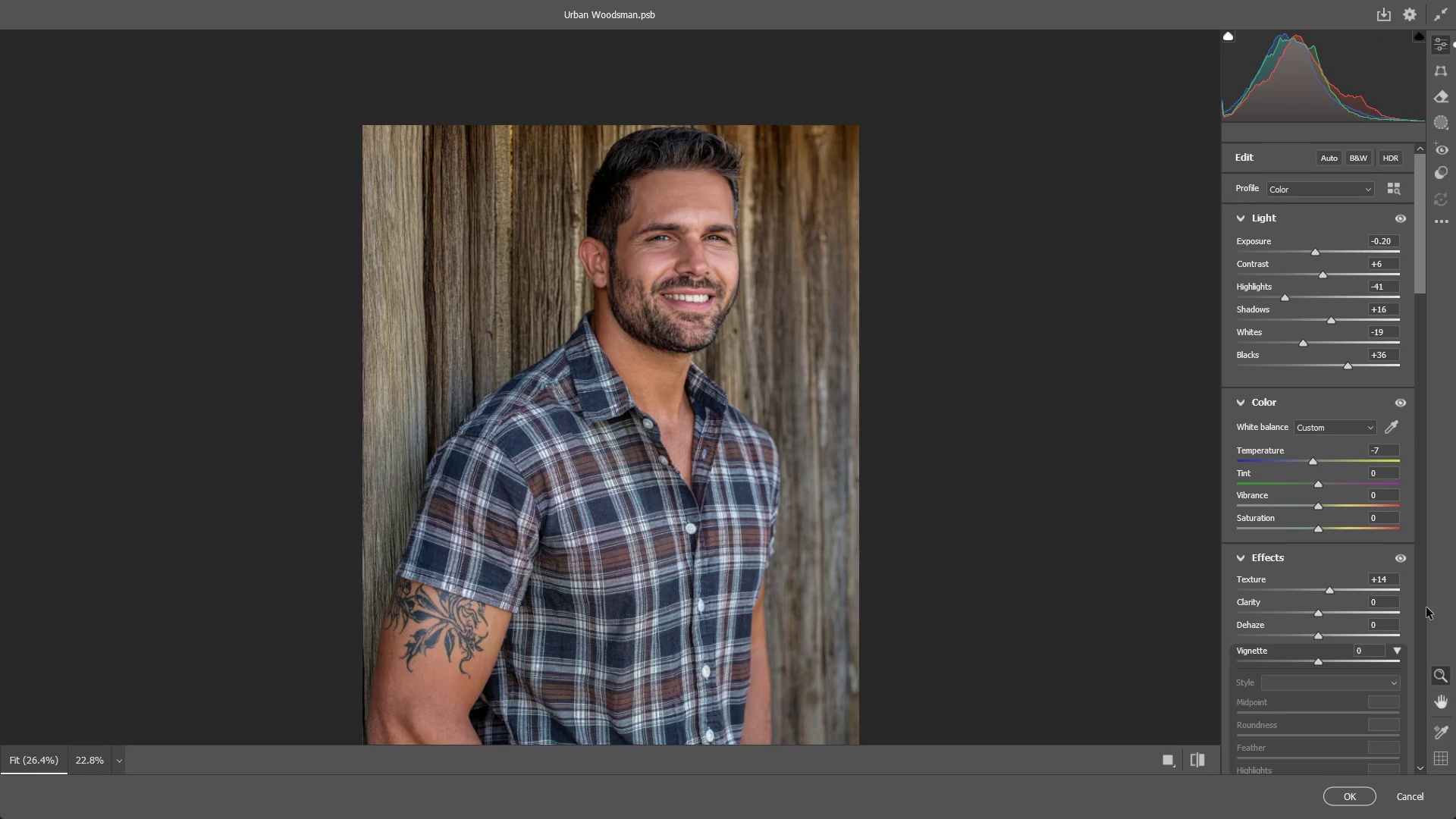 
left_click_drag(start_coordinate=[640, 234], to_coordinate=[641, 323])
 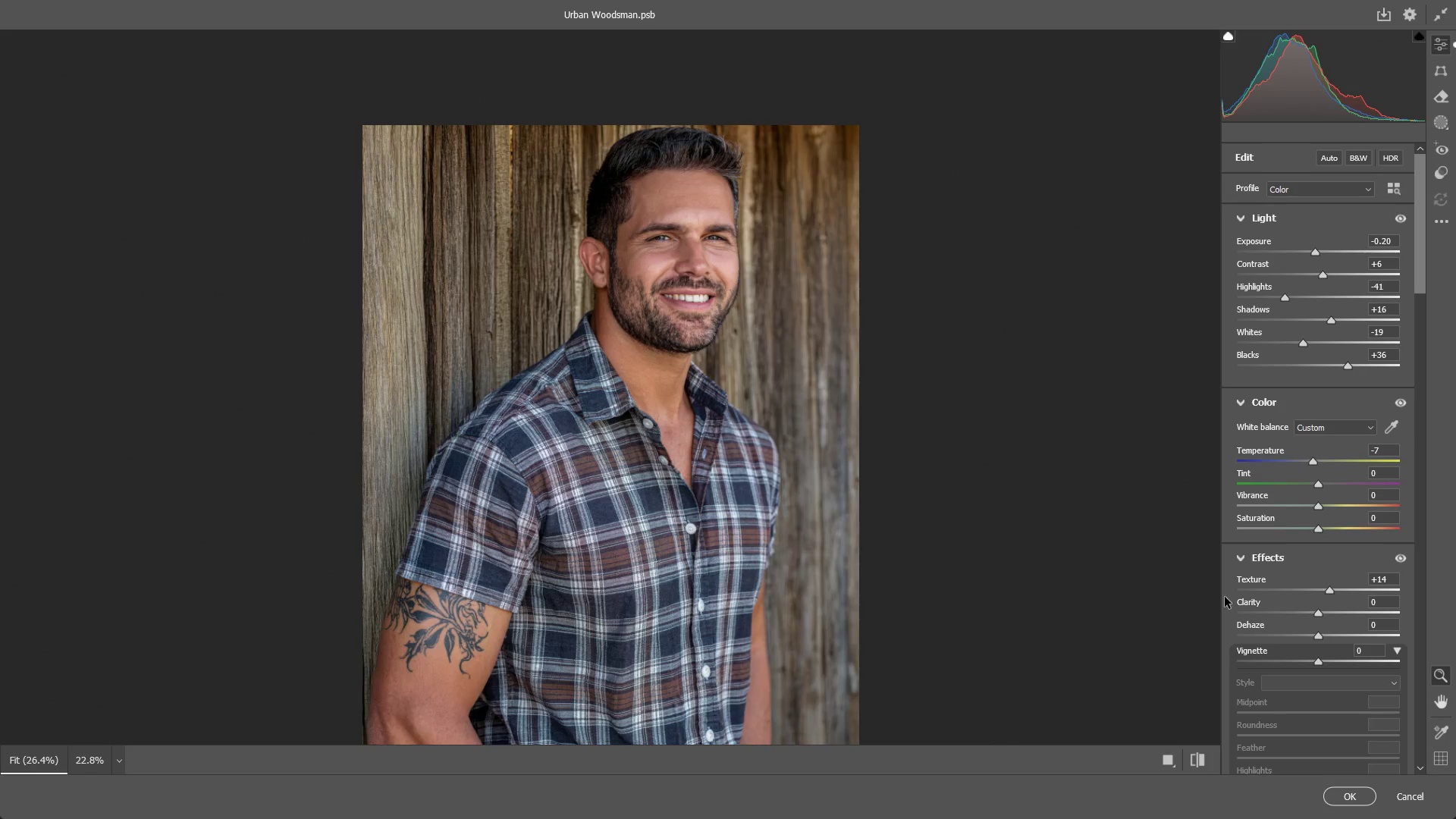 
left_click_drag(start_coordinate=[762, 345], to_coordinate=[893, 369])
 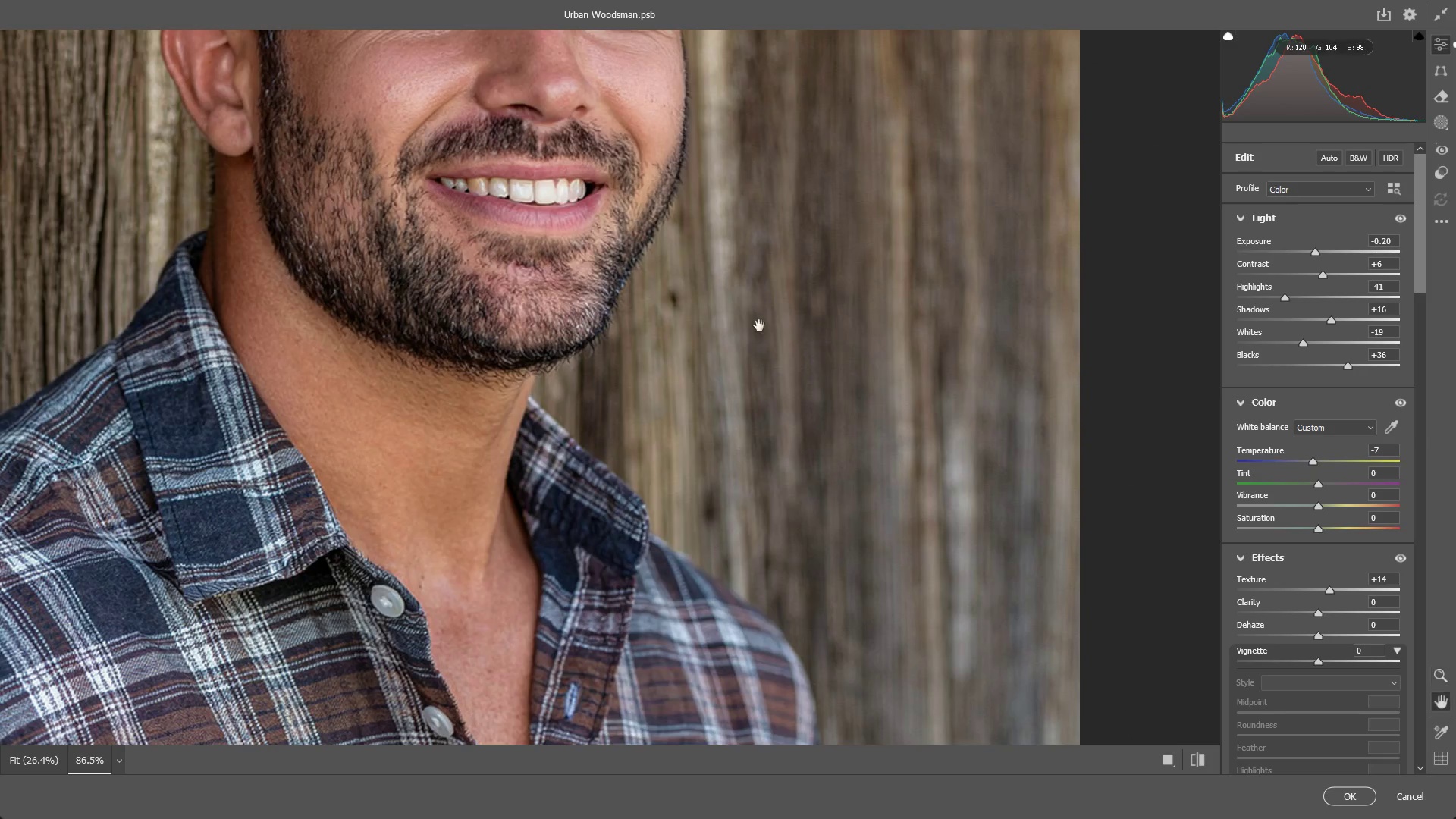 
hold_key(key=Space, duration=0.62)
 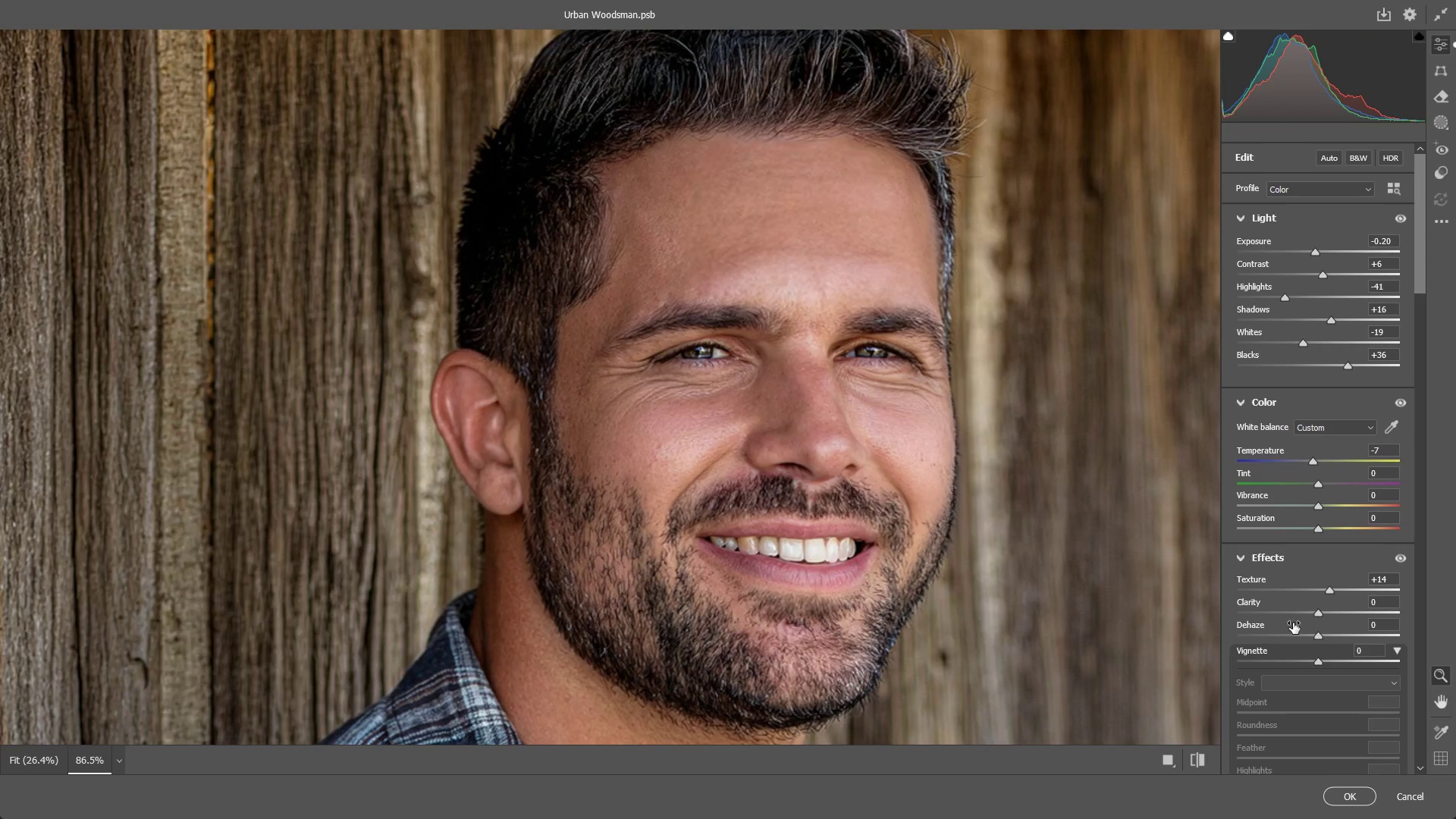 
left_click_drag(start_coordinate=[768, 369], to_coordinate=[1038, 728])
 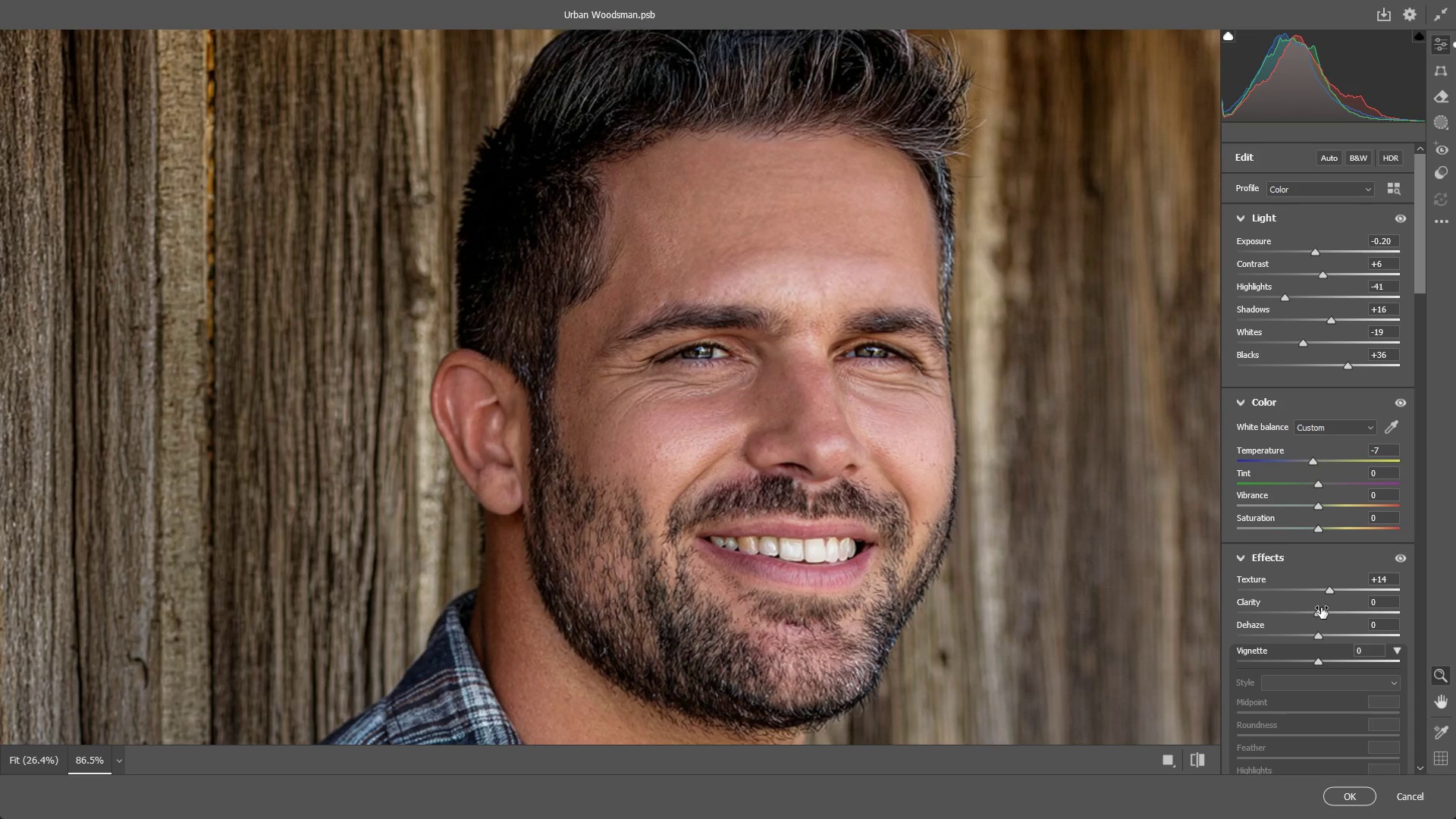 
left_click_drag(start_coordinate=[1322, 612], to_coordinate=[1335, 610])
 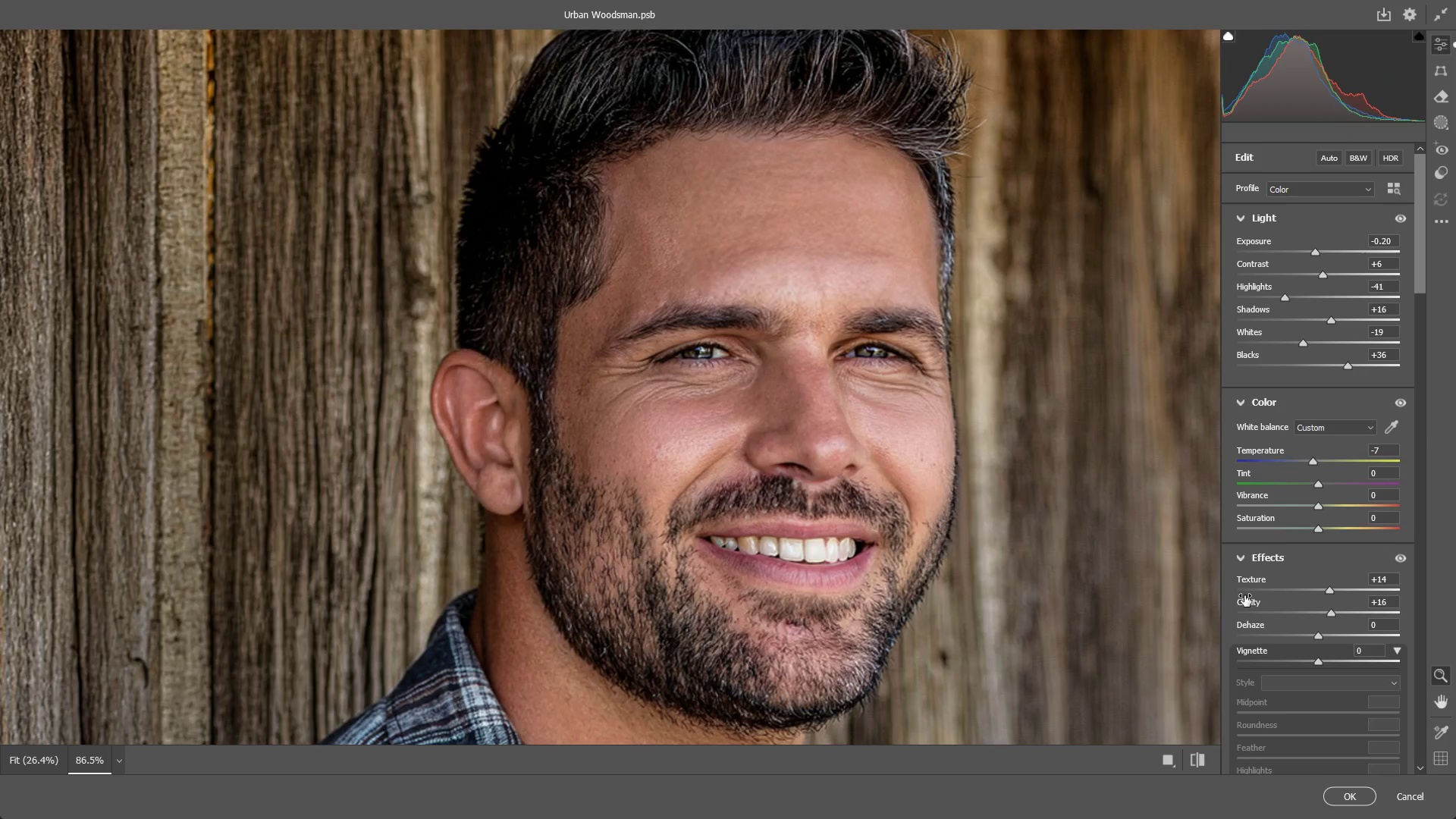 
left_click_drag(start_coordinate=[891, 537], to_coordinate=[843, 528])
 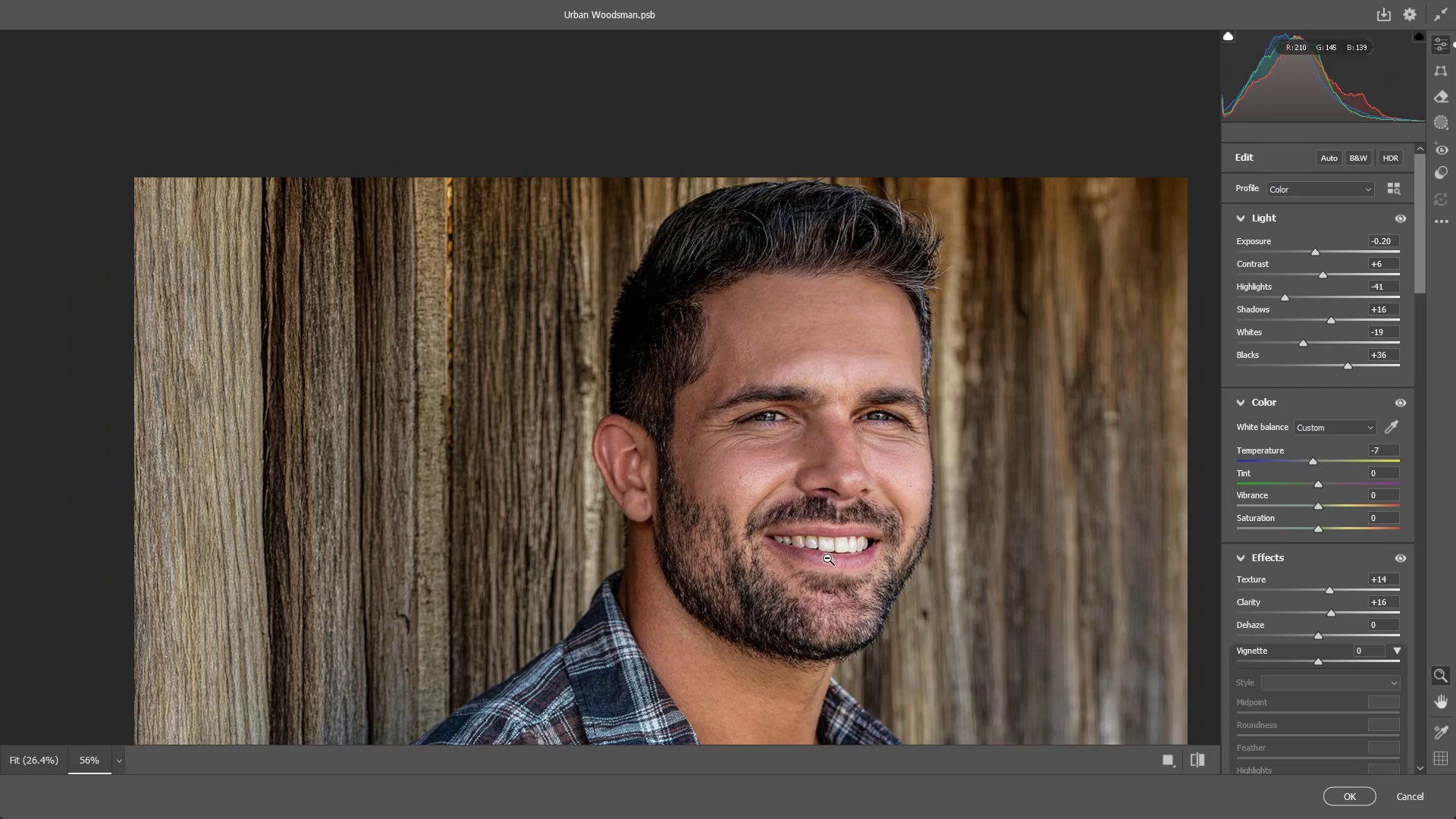 
hold_key(key=Space, duration=1.44)
 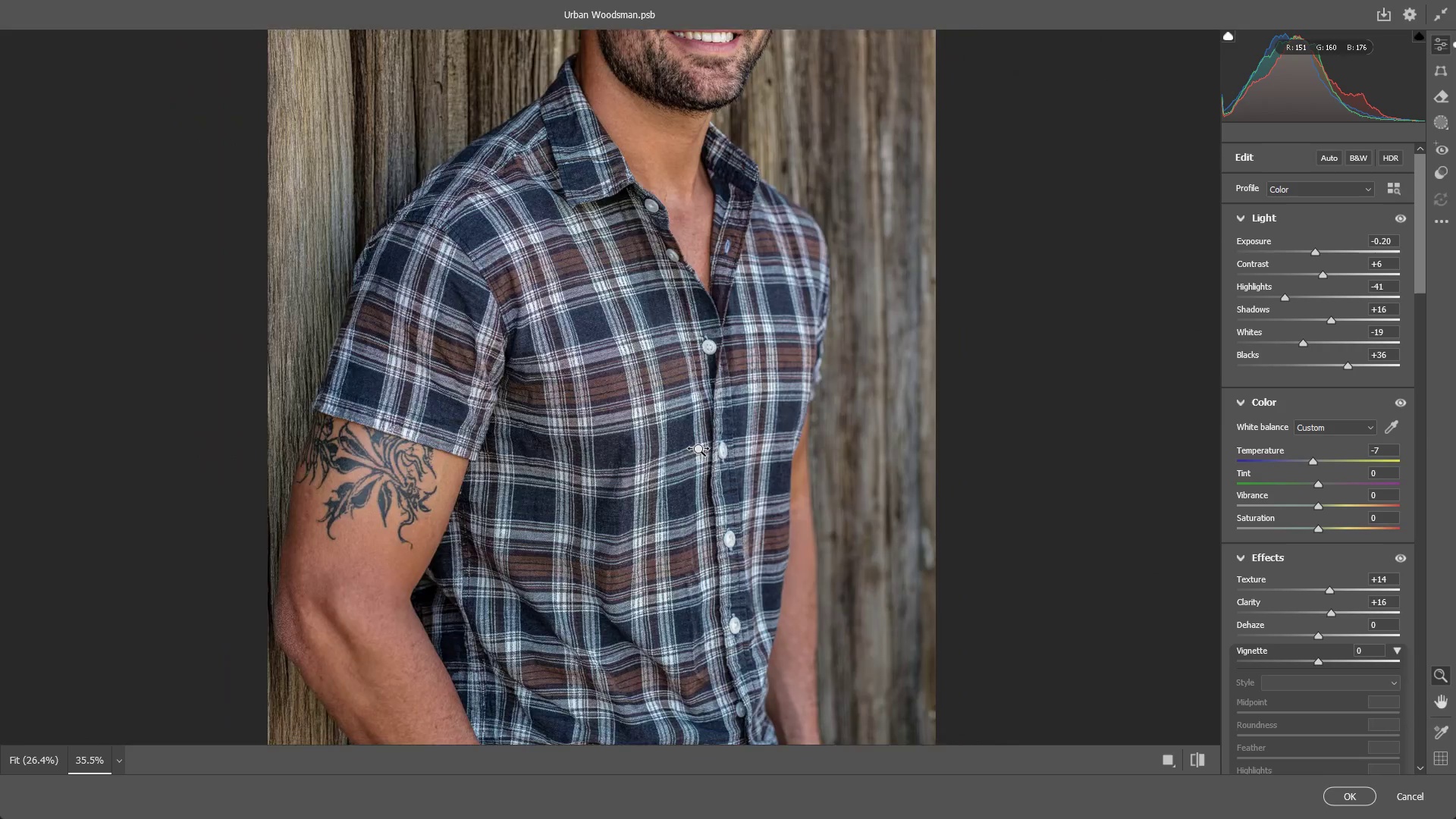 
left_click_drag(start_coordinate=[799, 626], to_coordinate=[667, 128])
 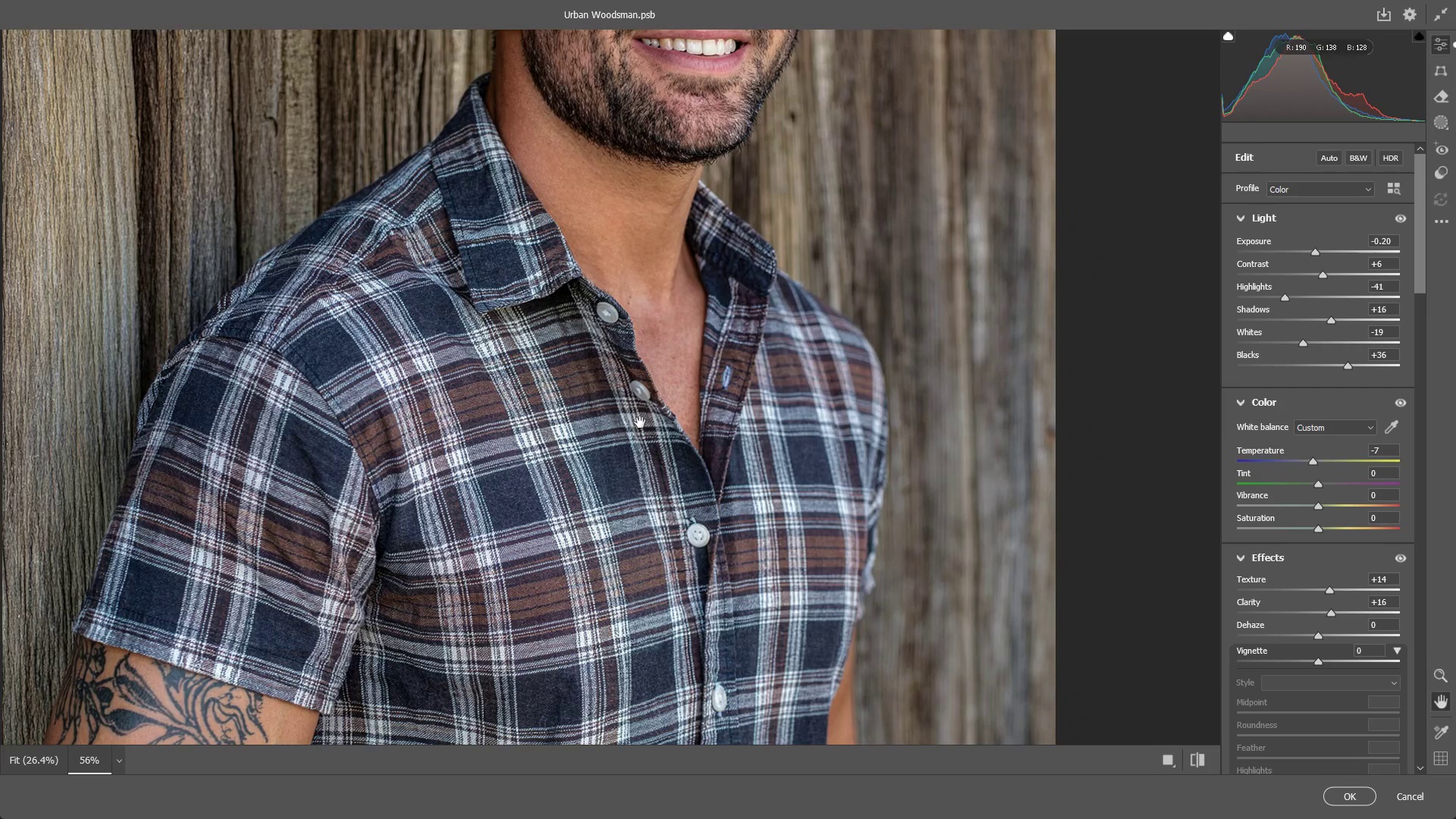 
left_click_drag(start_coordinate=[625, 456], to_coordinate=[613, 211])
 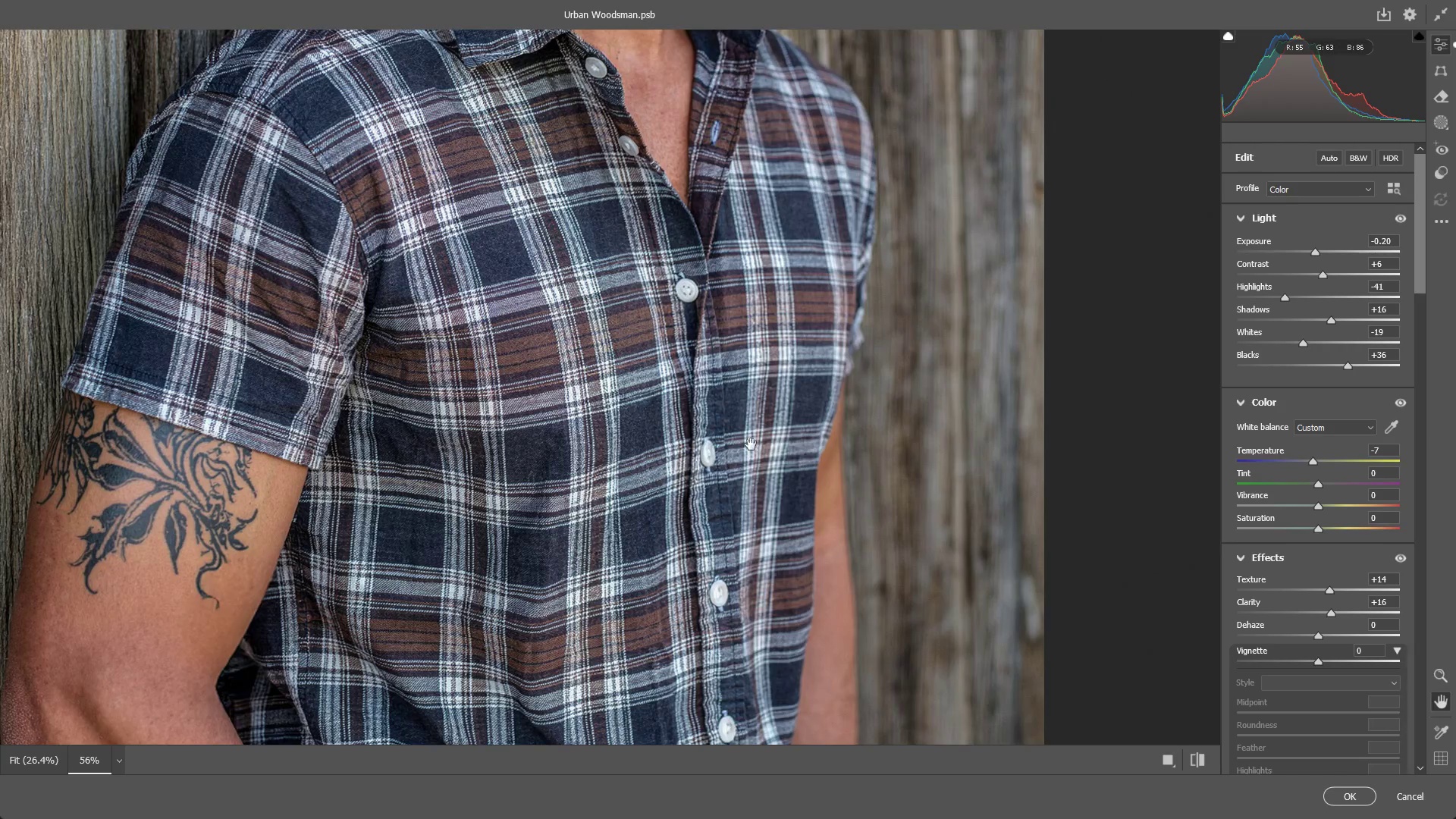 
hold_key(key=Space, duration=1.92)
 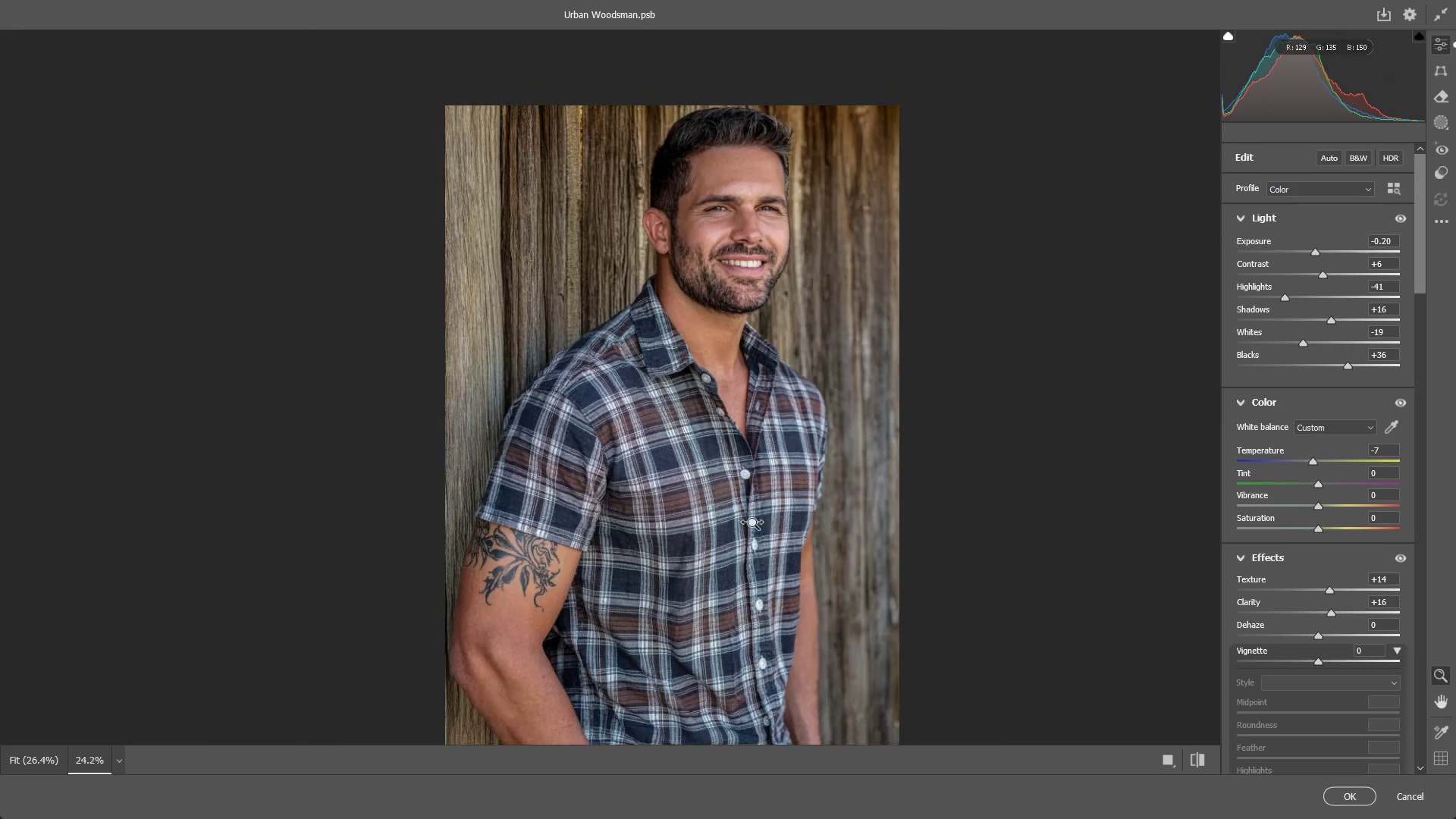 
left_click_drag(start_coordinate=[750, 445], to_coordinate=[679, 460])
 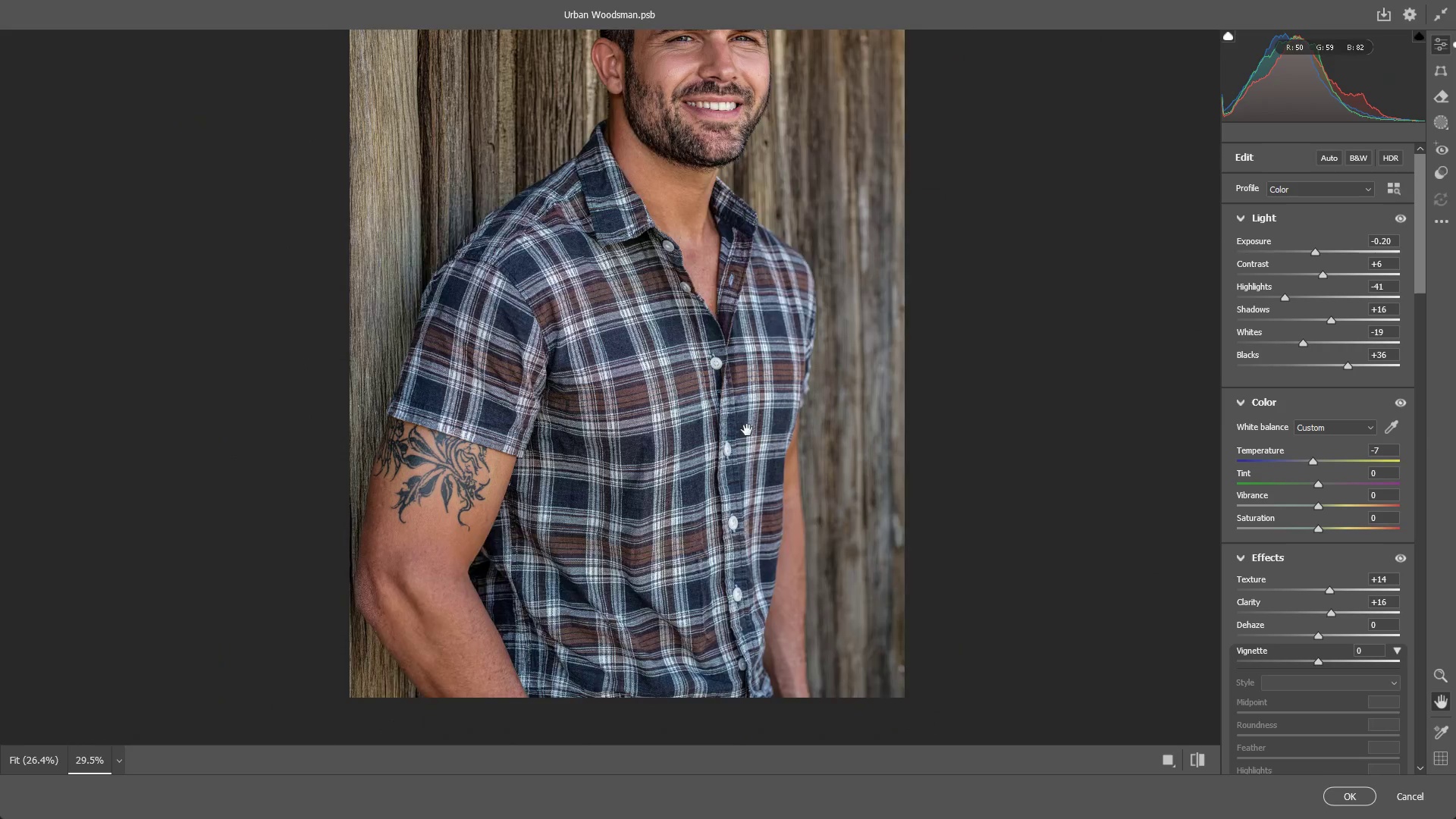 
left_click_drag(start_coordinate=[747, 433], to_coordinate=[770, 533])
 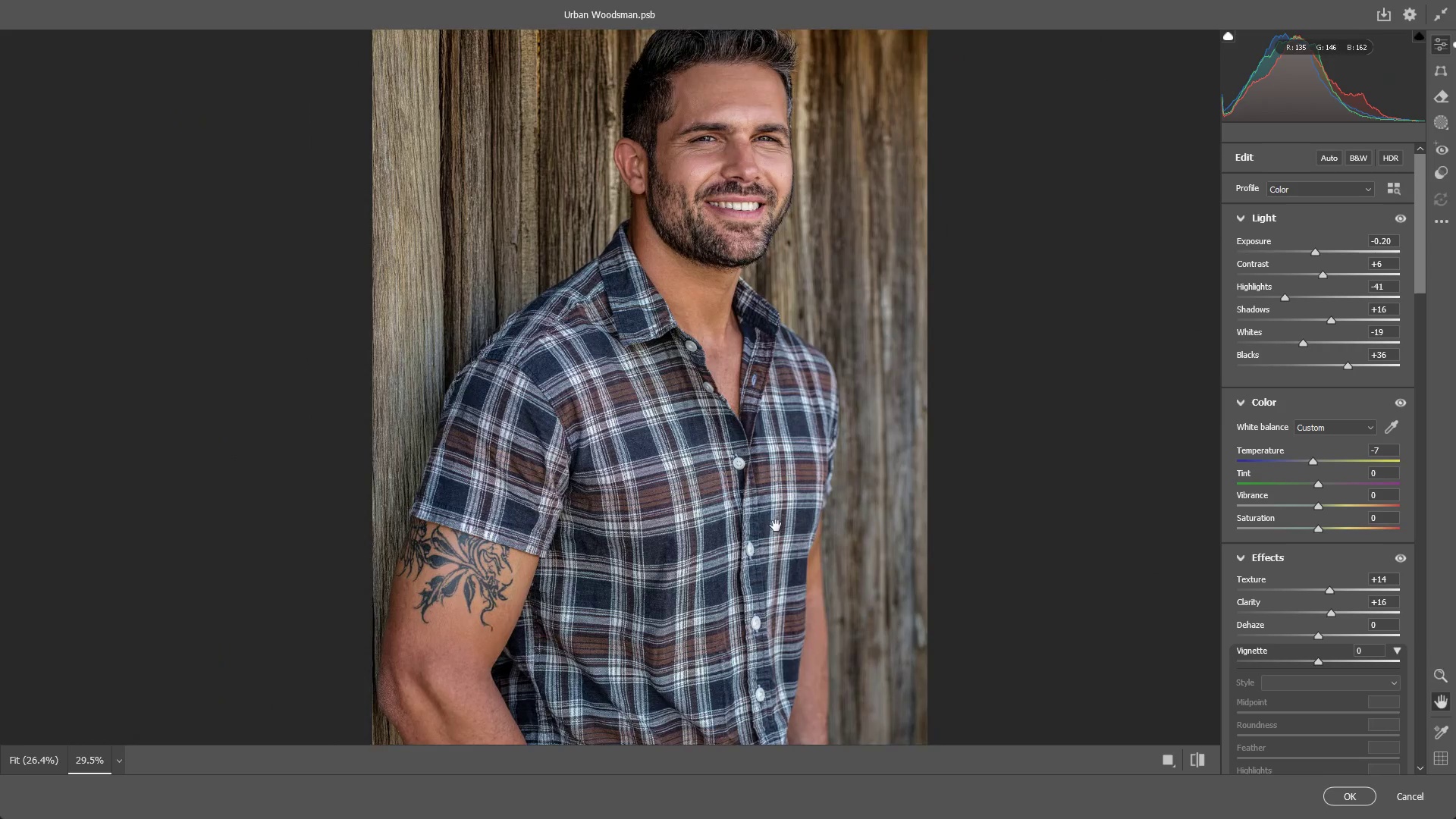 
key(Space)
 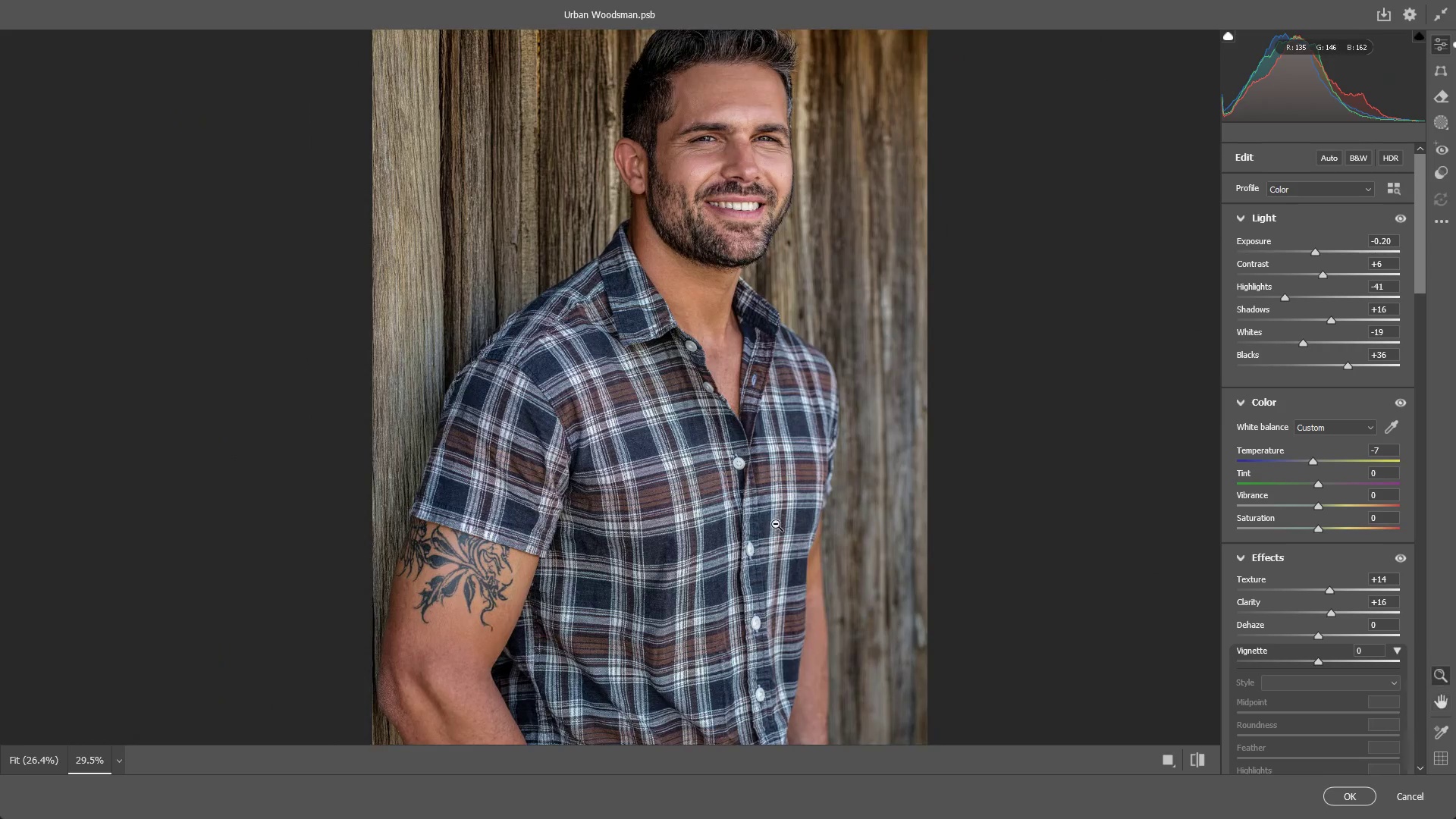 
left_click_drag(start_coordinate=[776, 524], to_coordinate=[753, 523])
 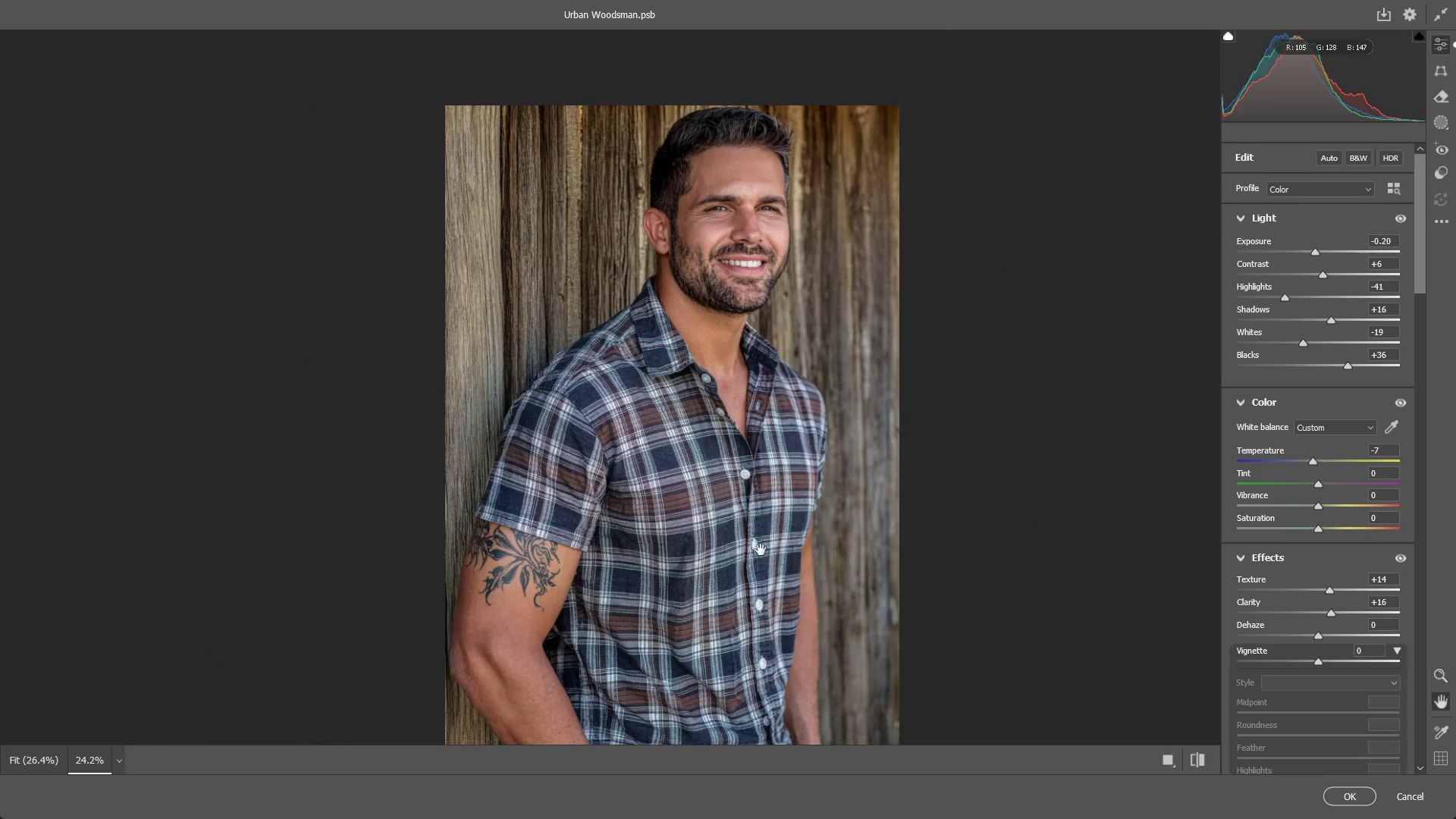 
hold_key(key=Space, duration=0.94)
 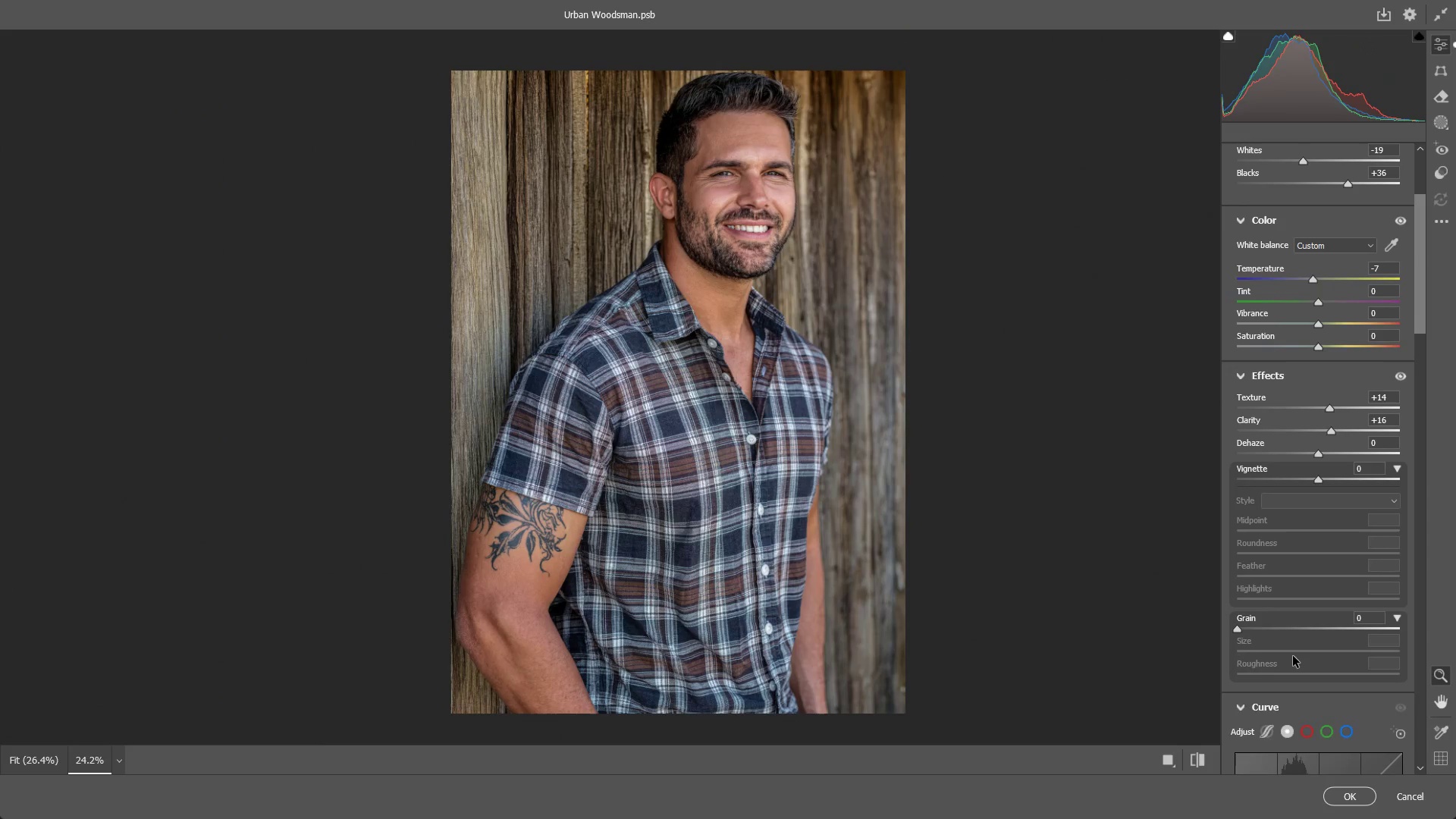 
left_click_drag(start_coordinate=[761, 565], to_coordinate=[767, 530])
 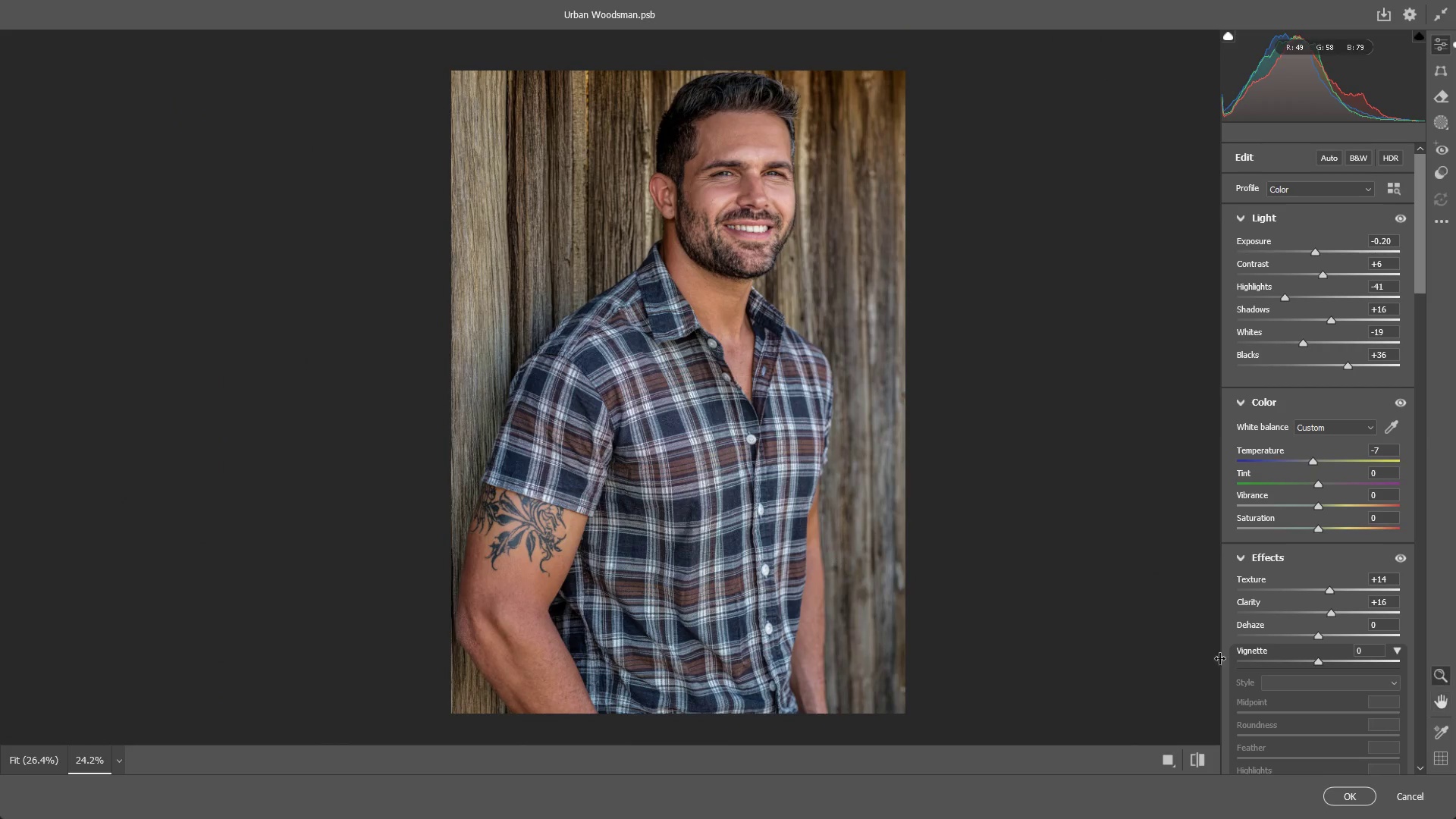 
scroll: coordinate [1291, 586], scroll_direction: down, amount: 27.0
 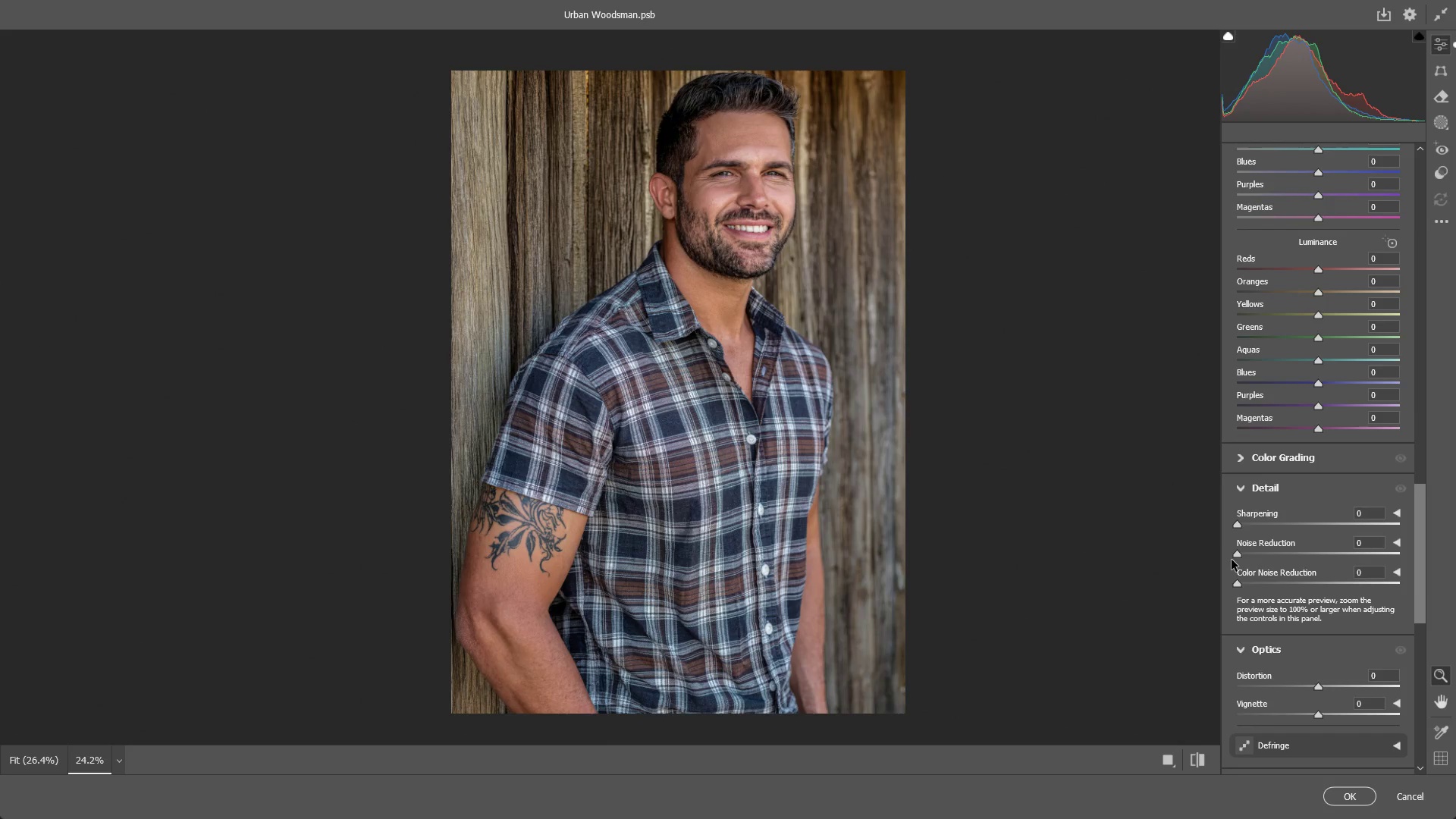 
left_click_drag(start_coordinate=[1235, 555], to_coordinate=[1244, 555])
 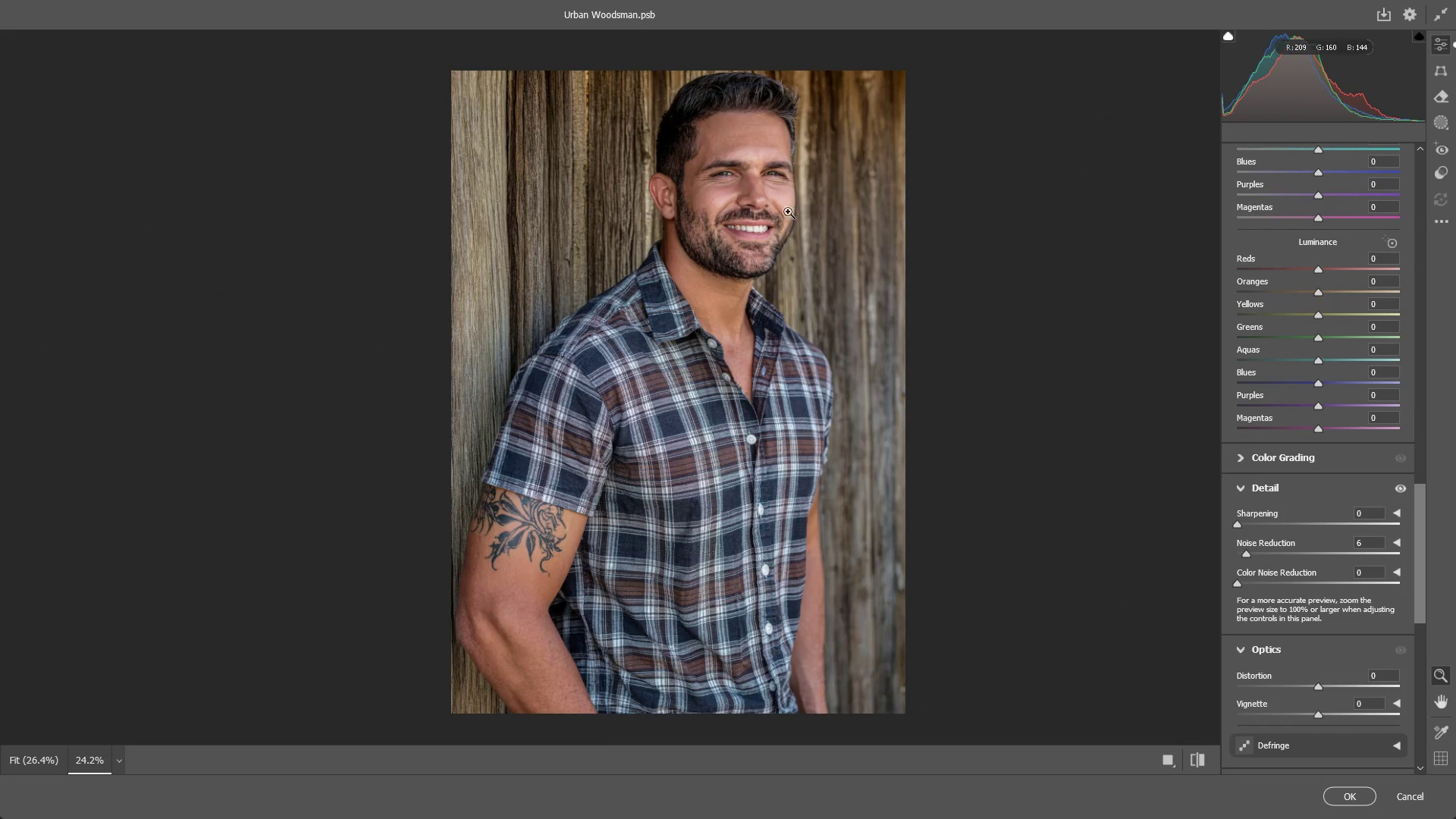 
left_click_drag(start_coordinate=[701, 224], to_coordinate=[863, 226])
 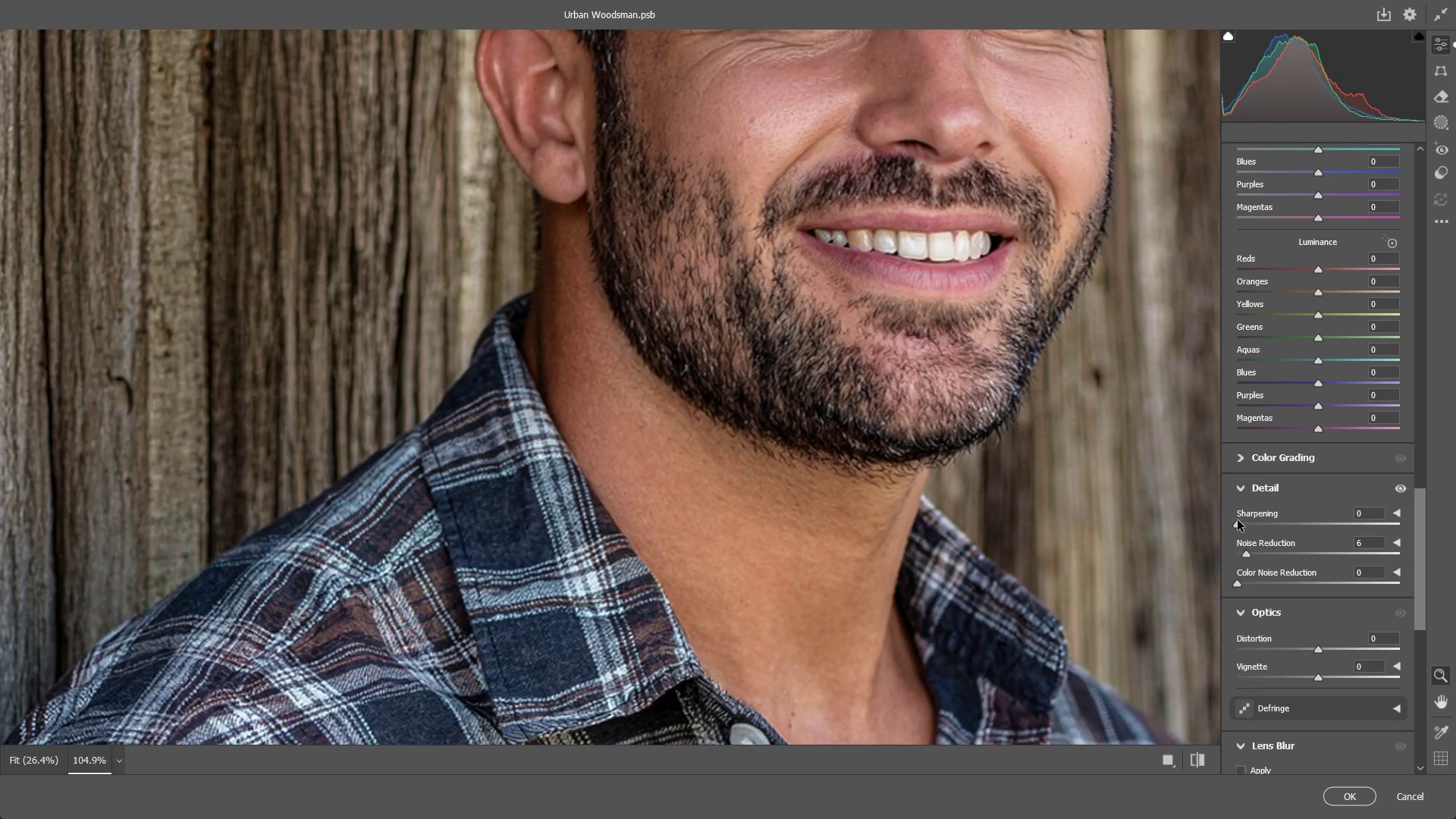 
left_click_drag(start_coordinate=[1238, 524], to_coordinate=[1263, 527])
 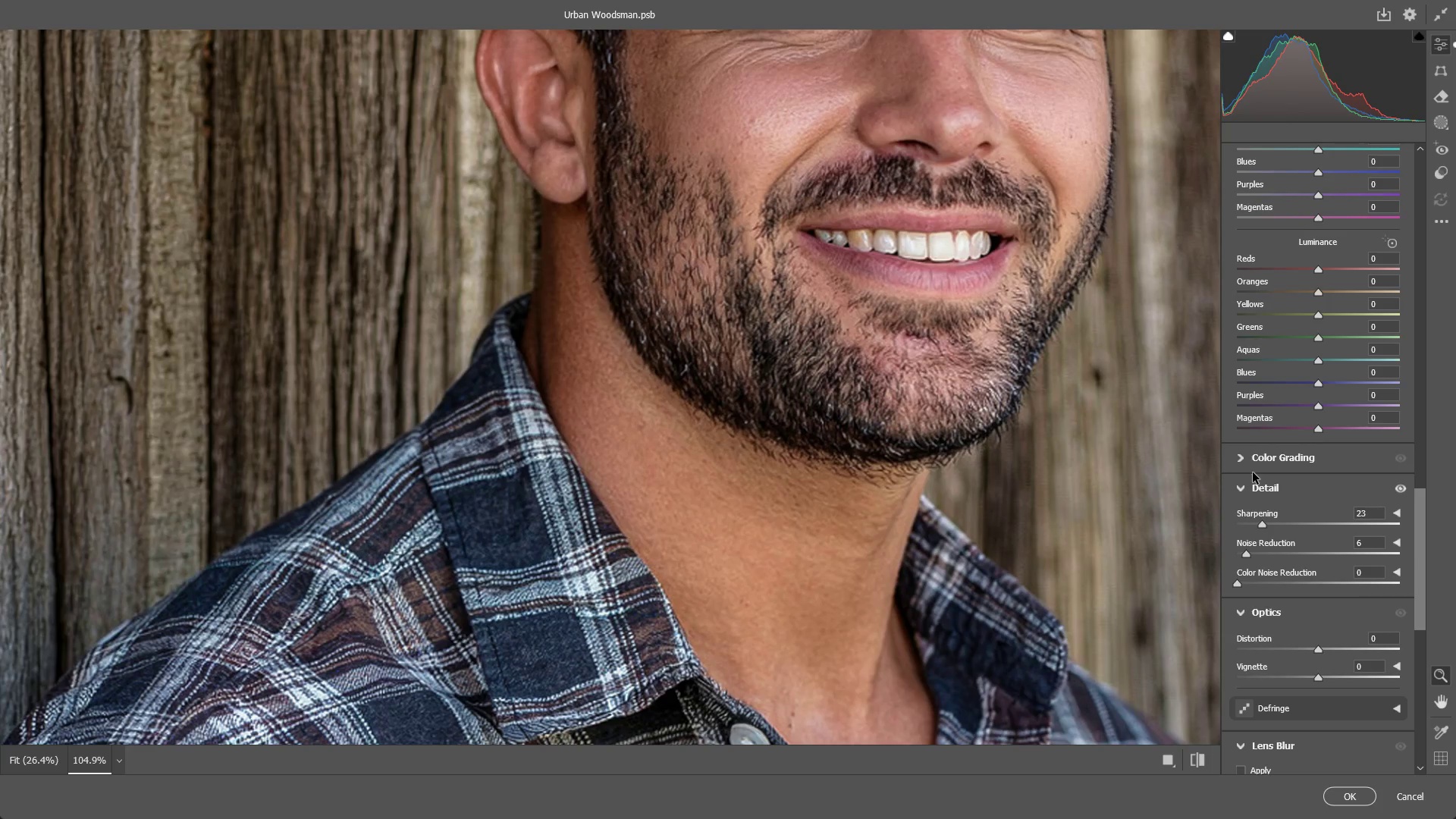 
wait(20.66)
 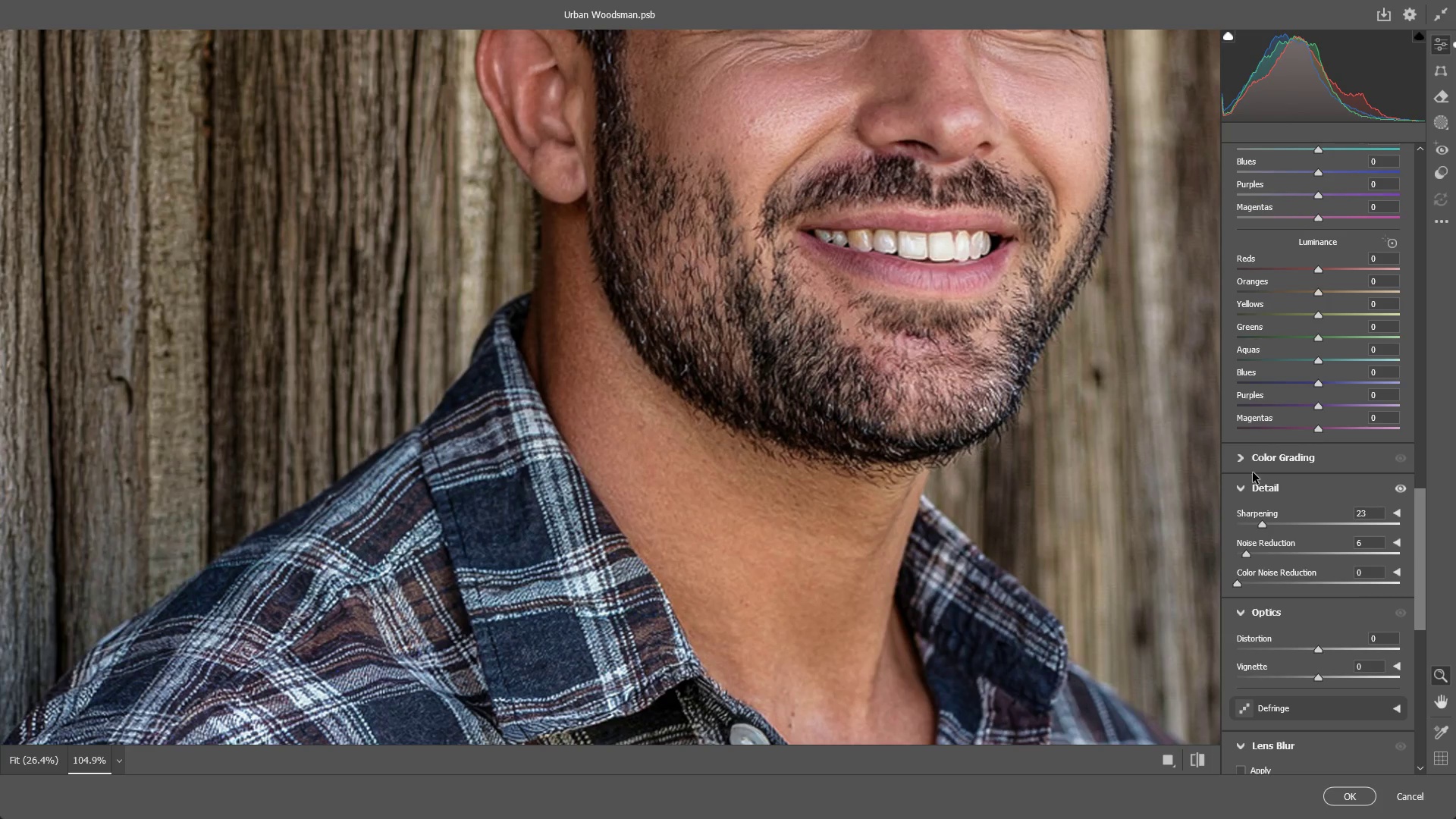 
hold_key(key=Space, duration=0.53)
 